 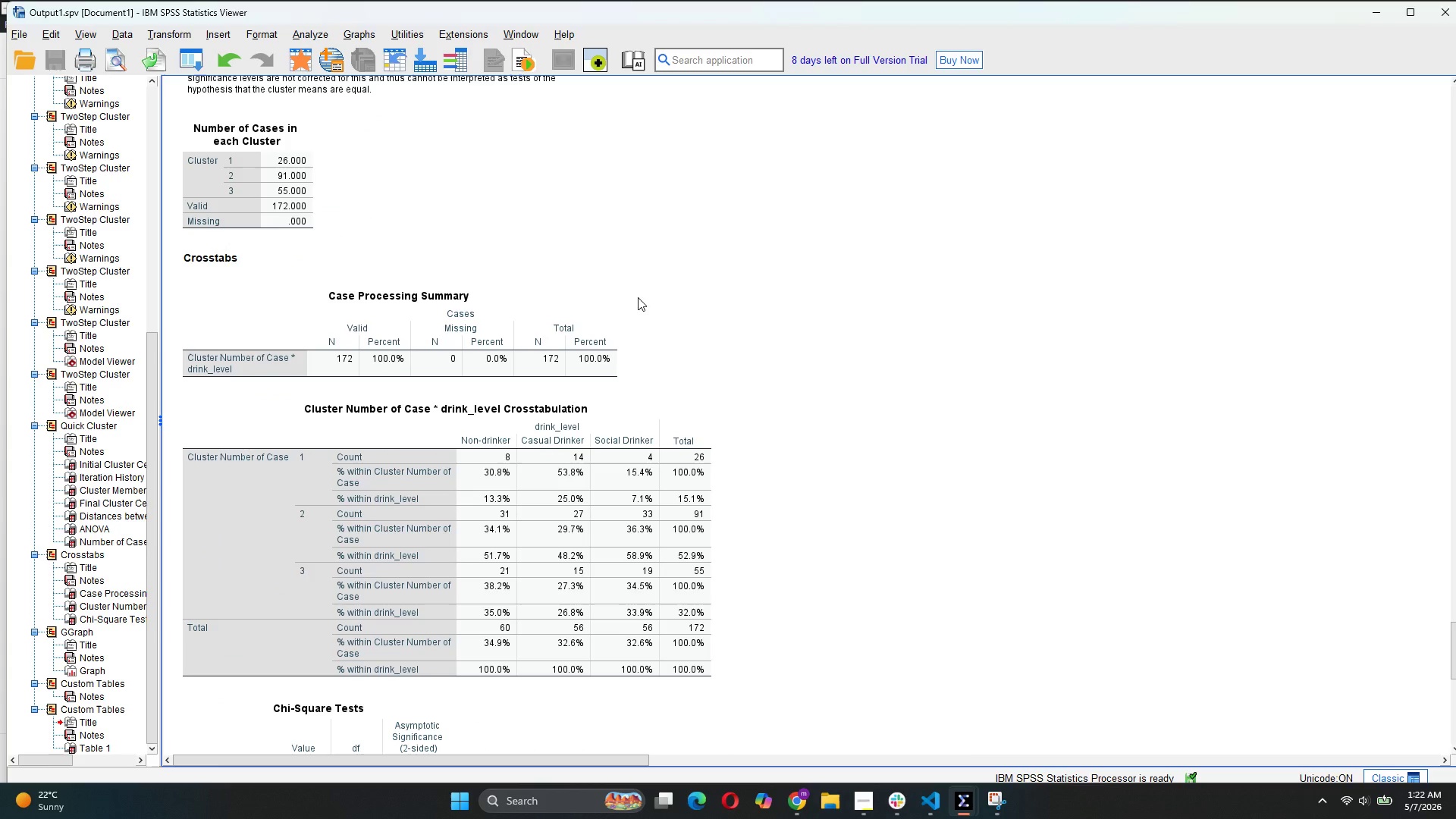 
right_click([668, 505])
 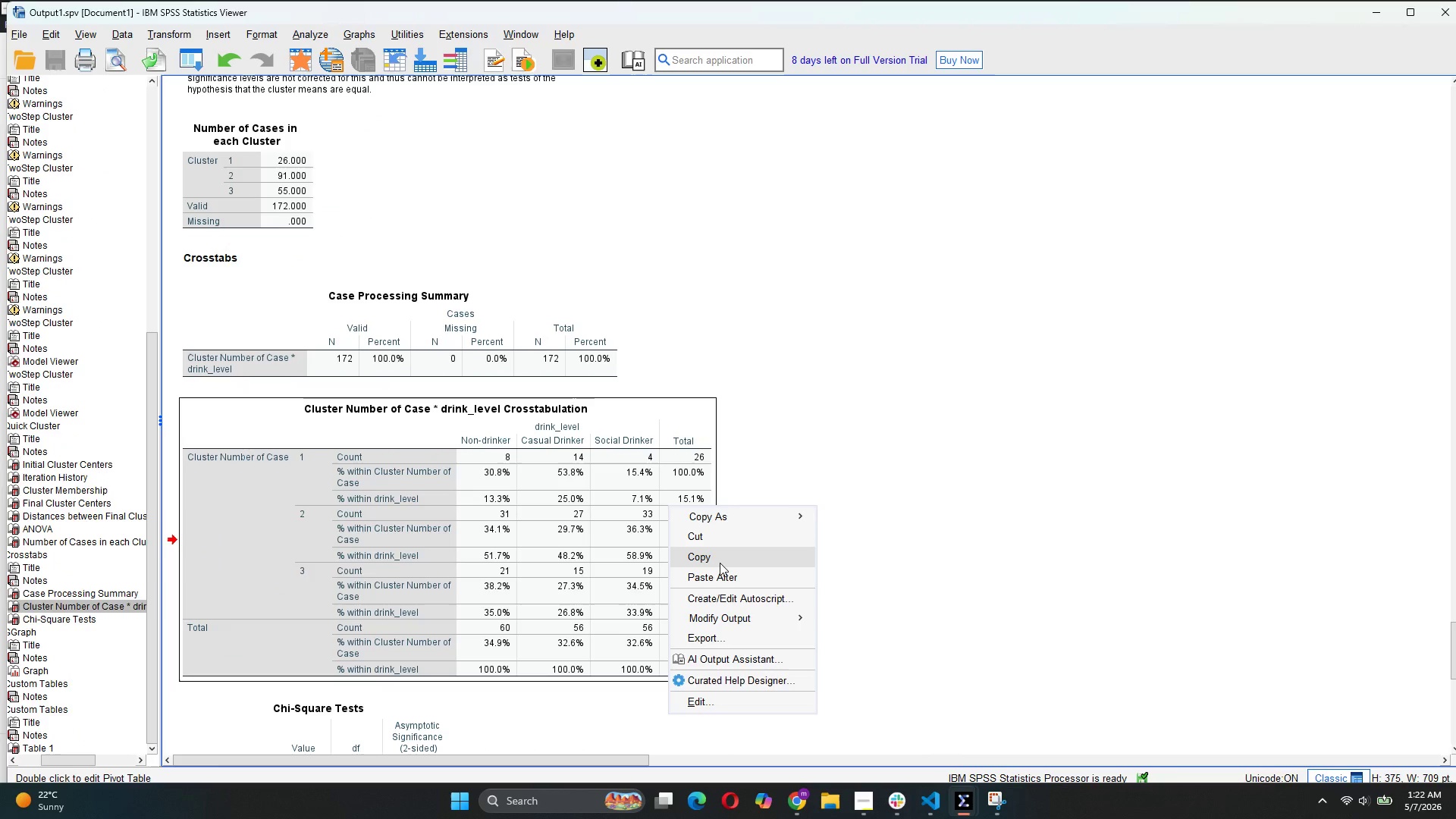 
left_click([720, 563])
 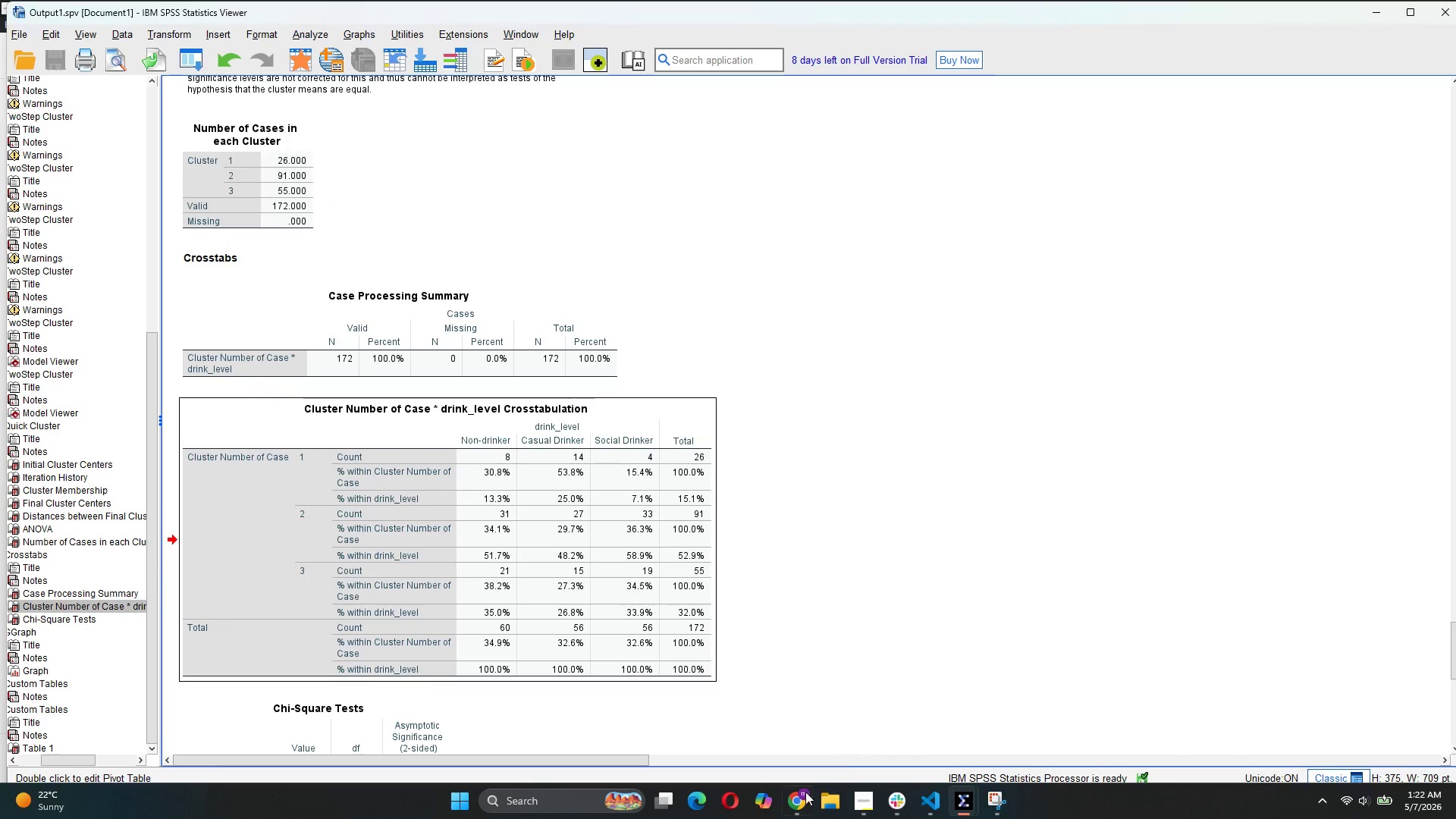 
left_click([802, 802])
 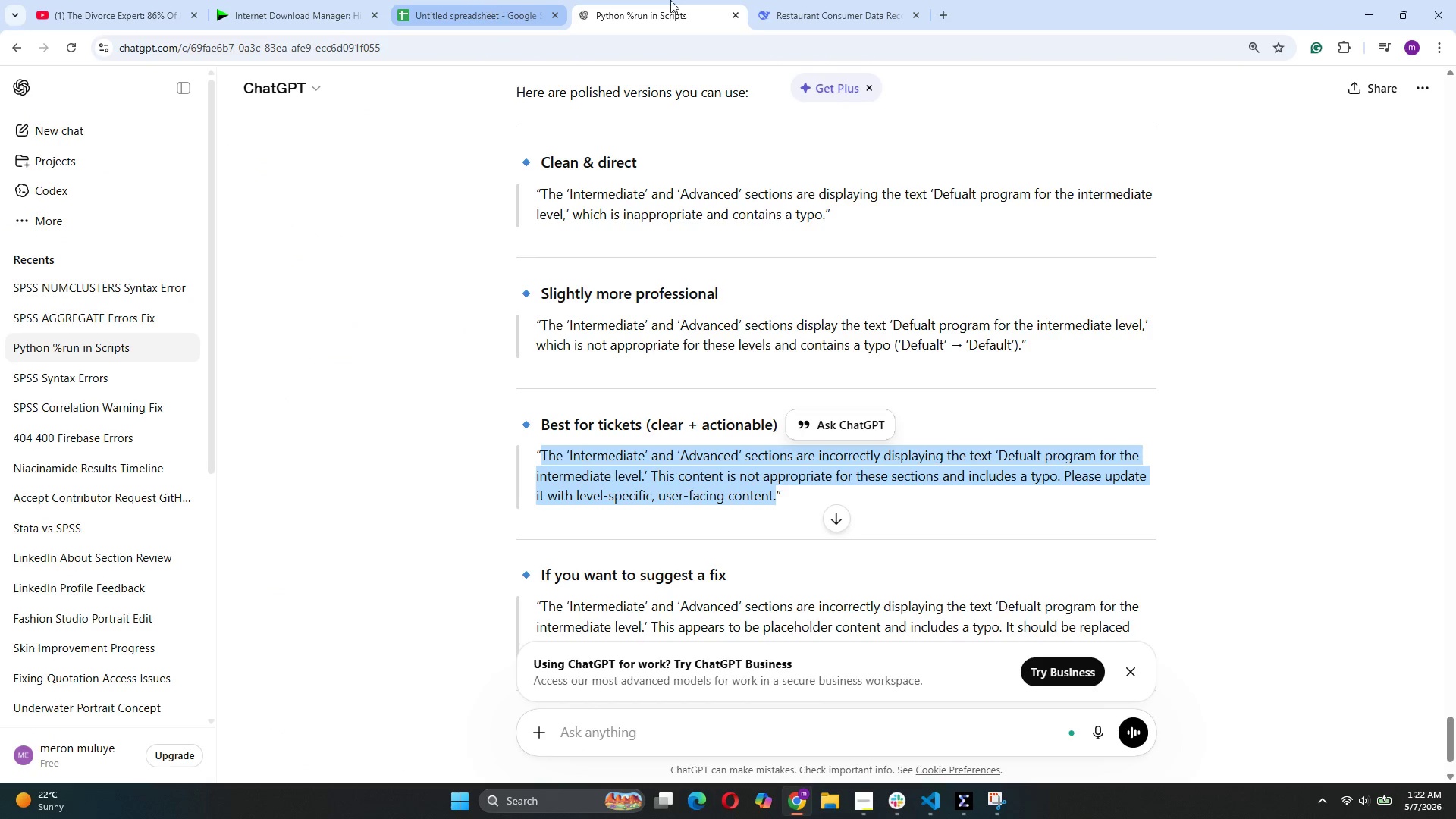 
left_click([947, 8])
 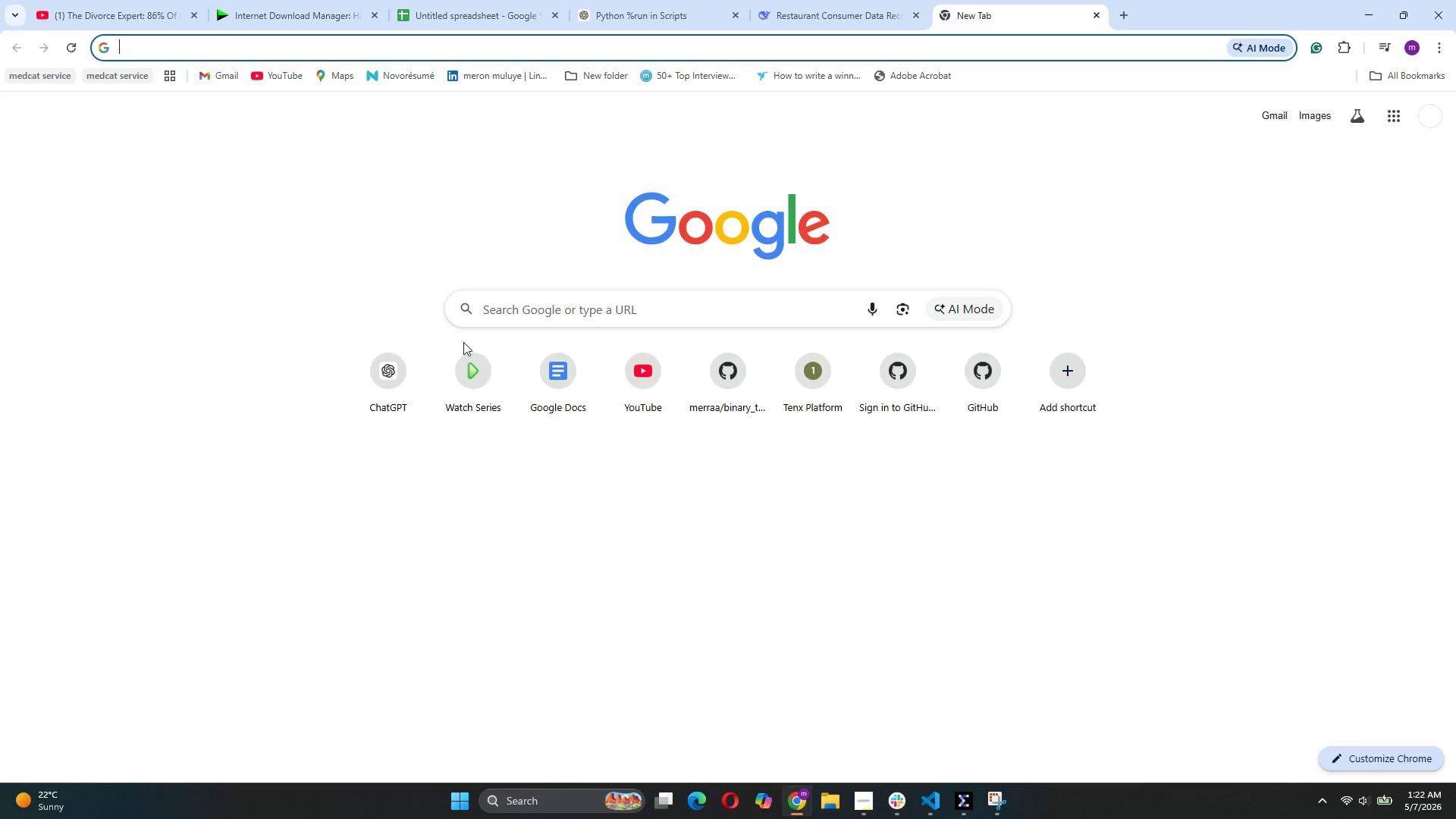 
left_click([557, 363])
 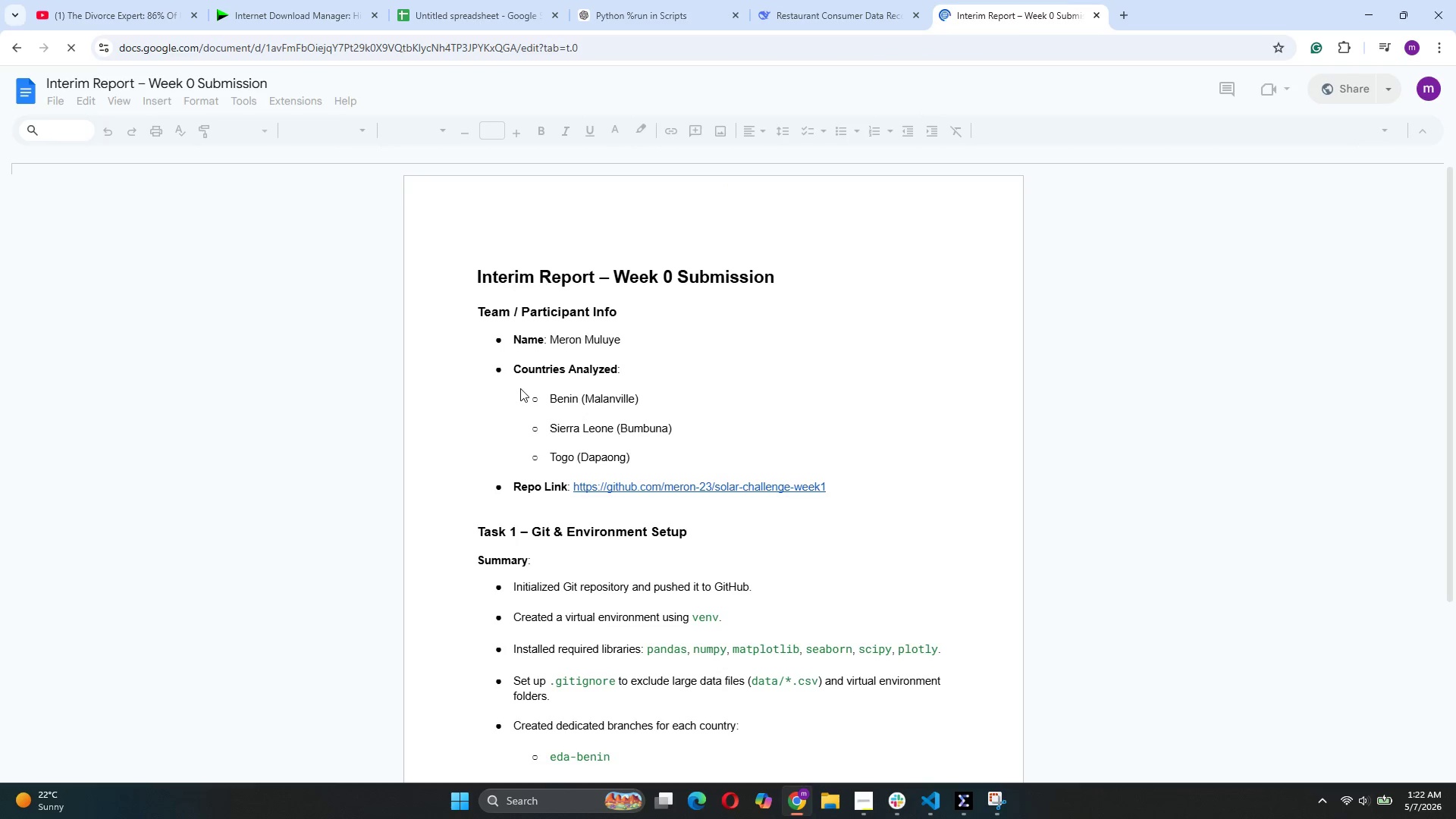 
left_click([22, 96])
 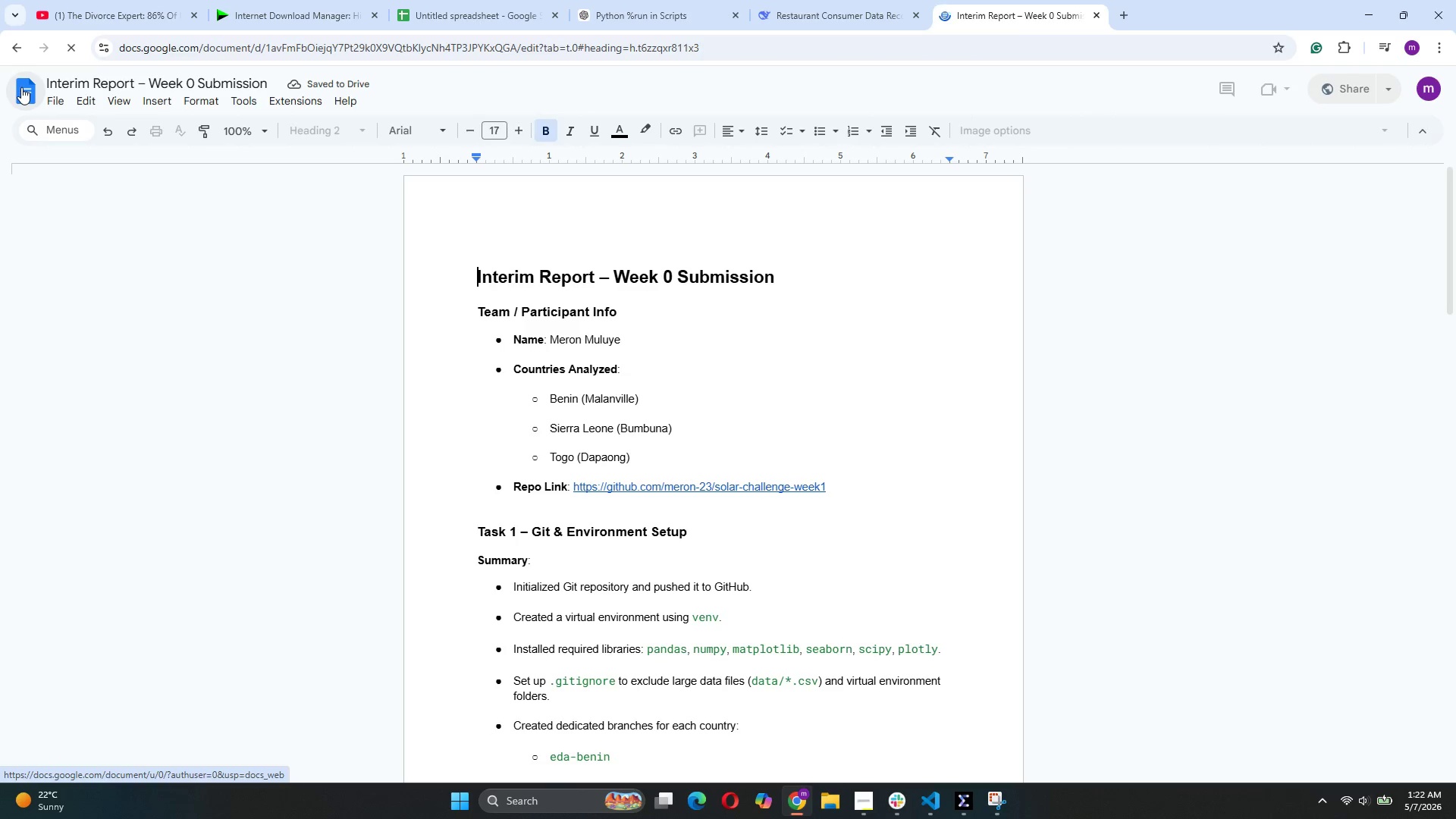 
left_click([61, 99])
 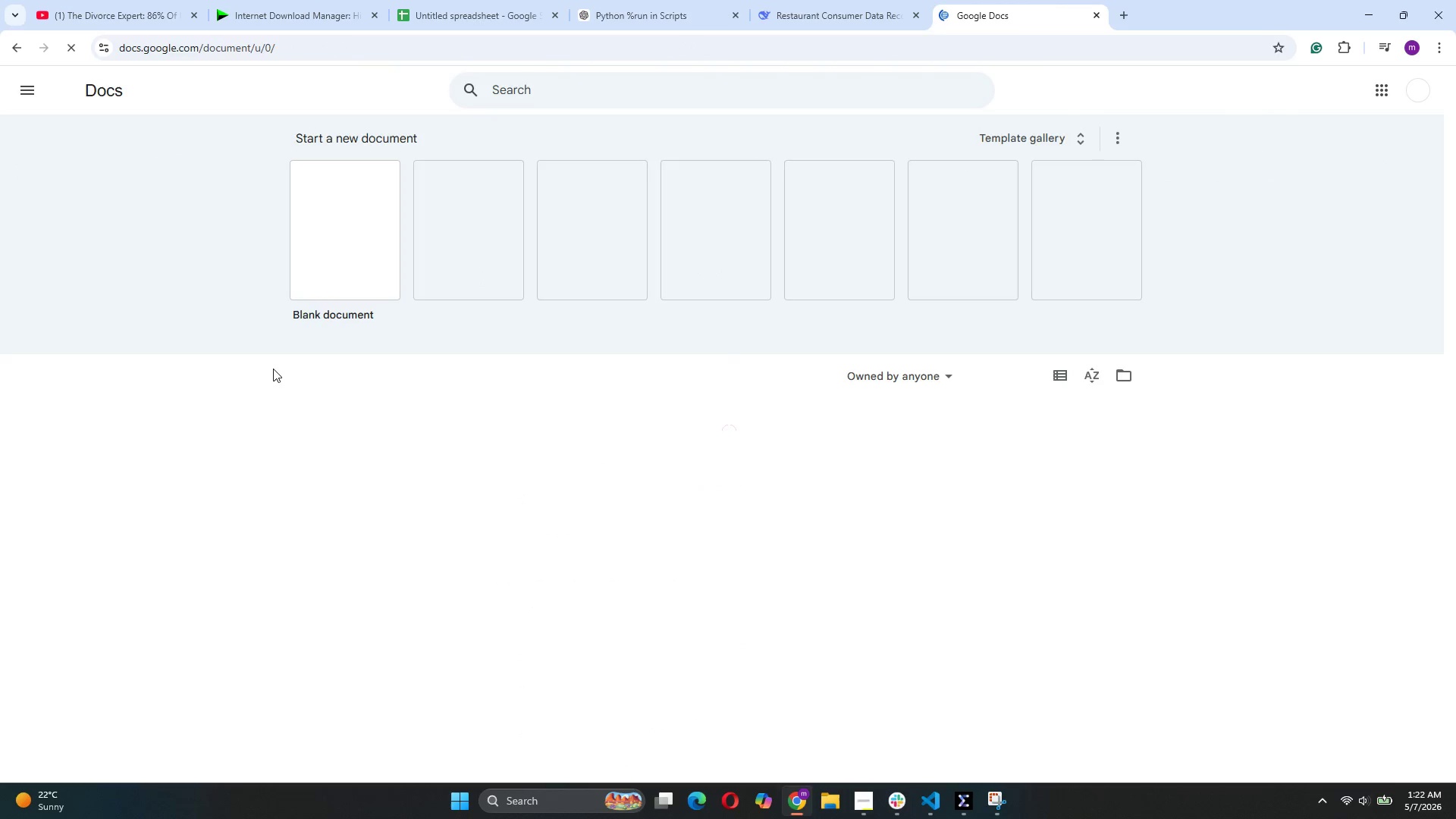 
left_click([318, 233])
 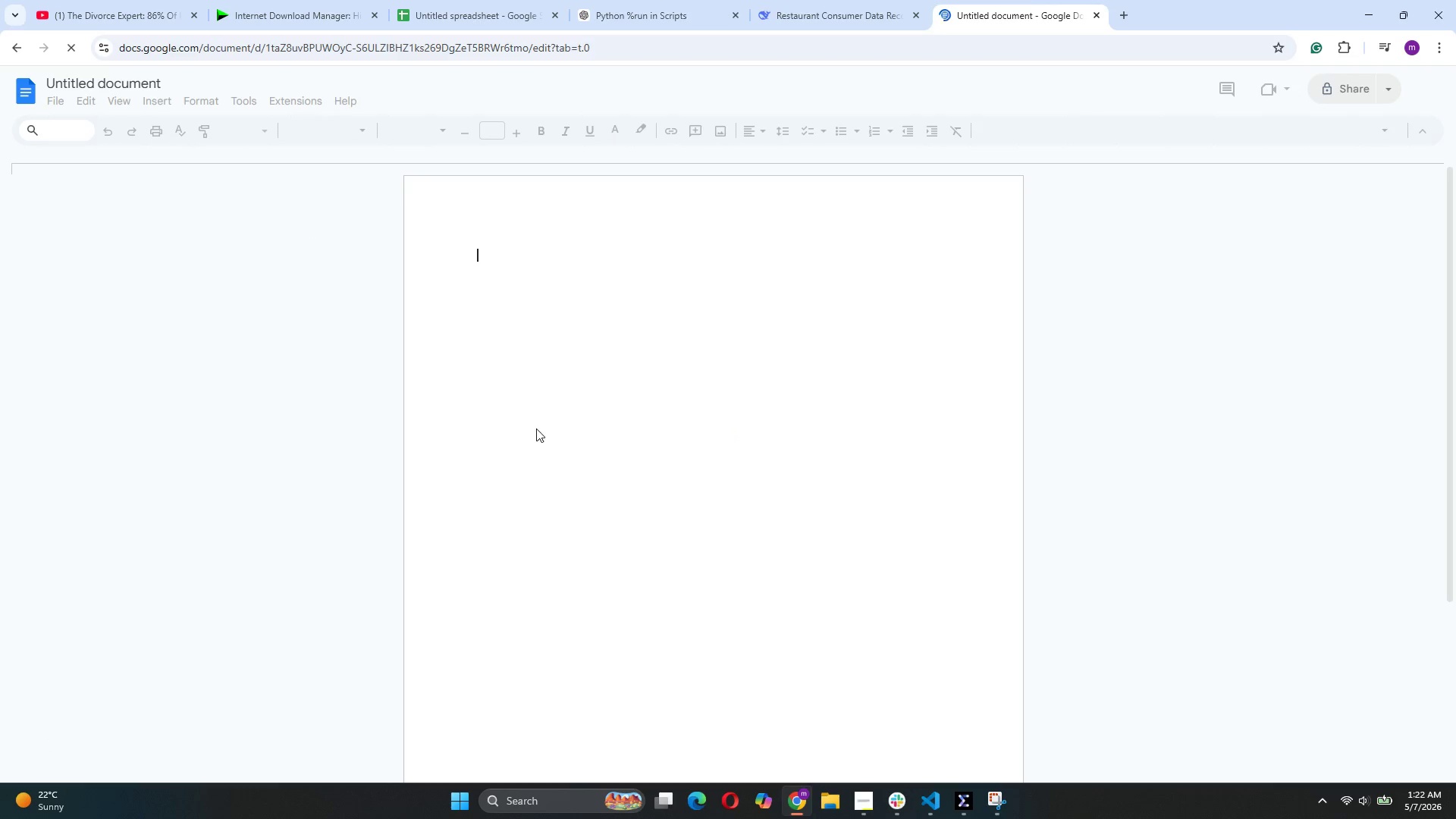 
key(Control+V)
 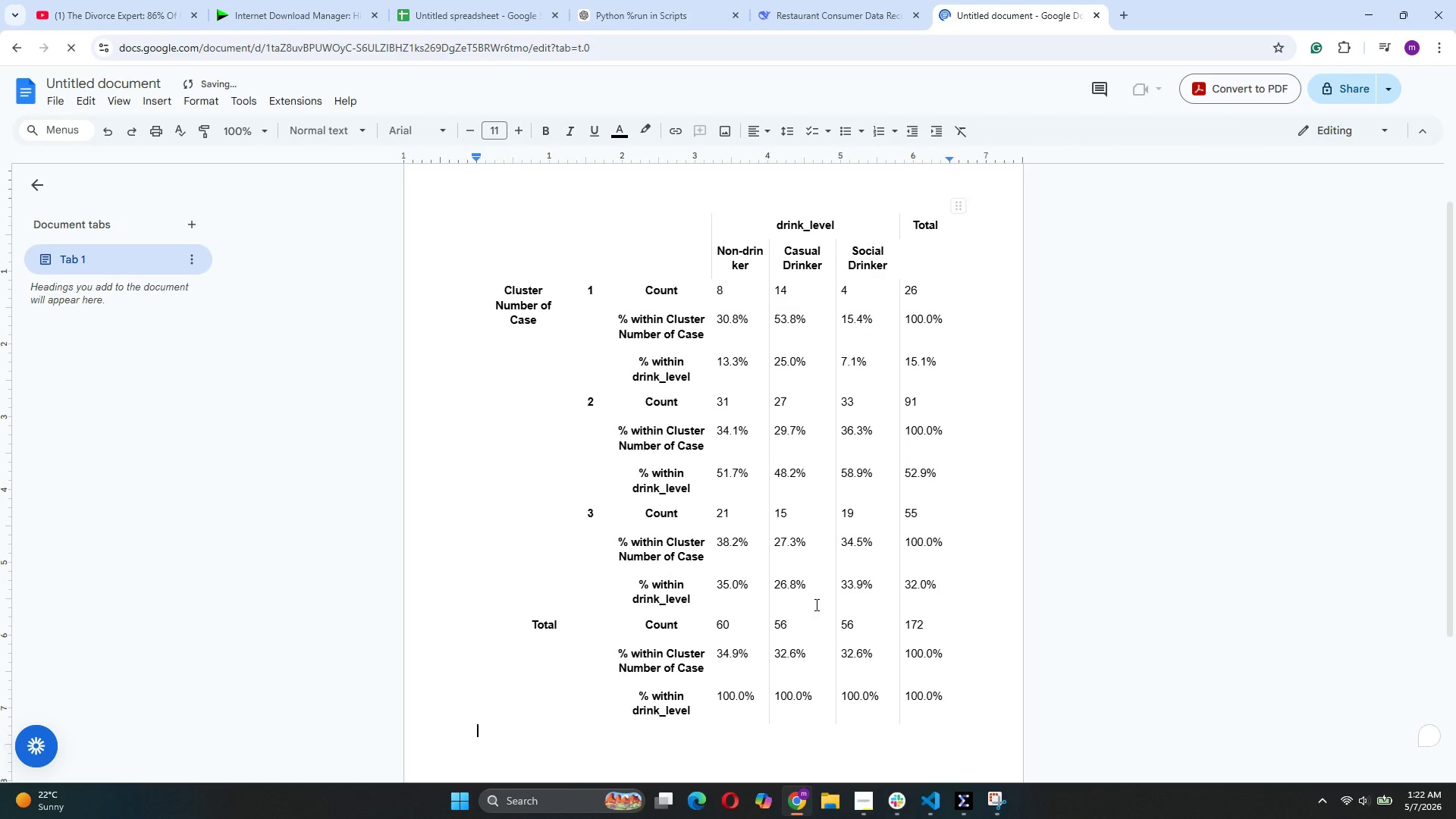 
scroll: coordinate [913, 574], scroll_direction: up, amount: 3.0
 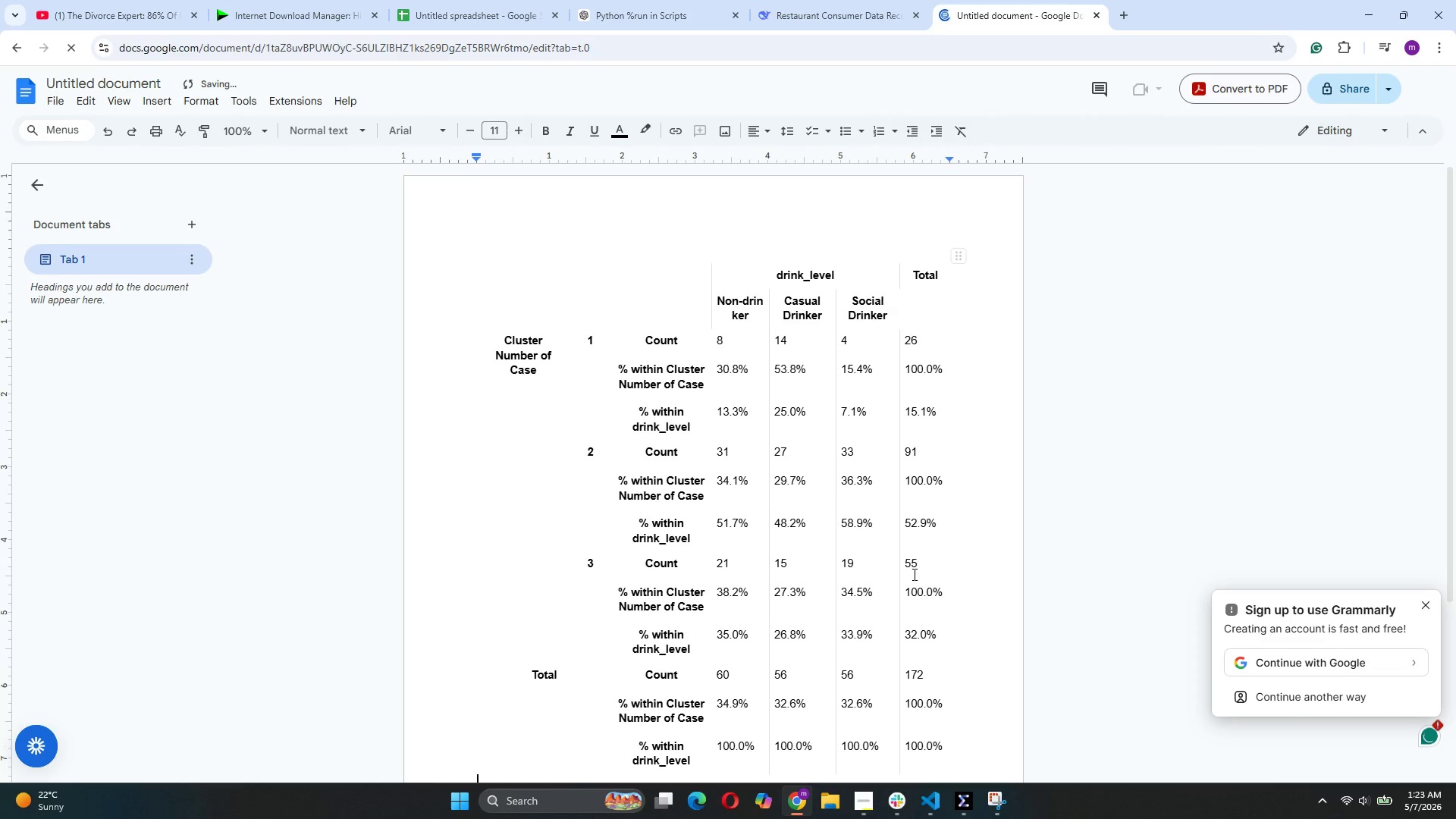 
left_click([960, 256])
 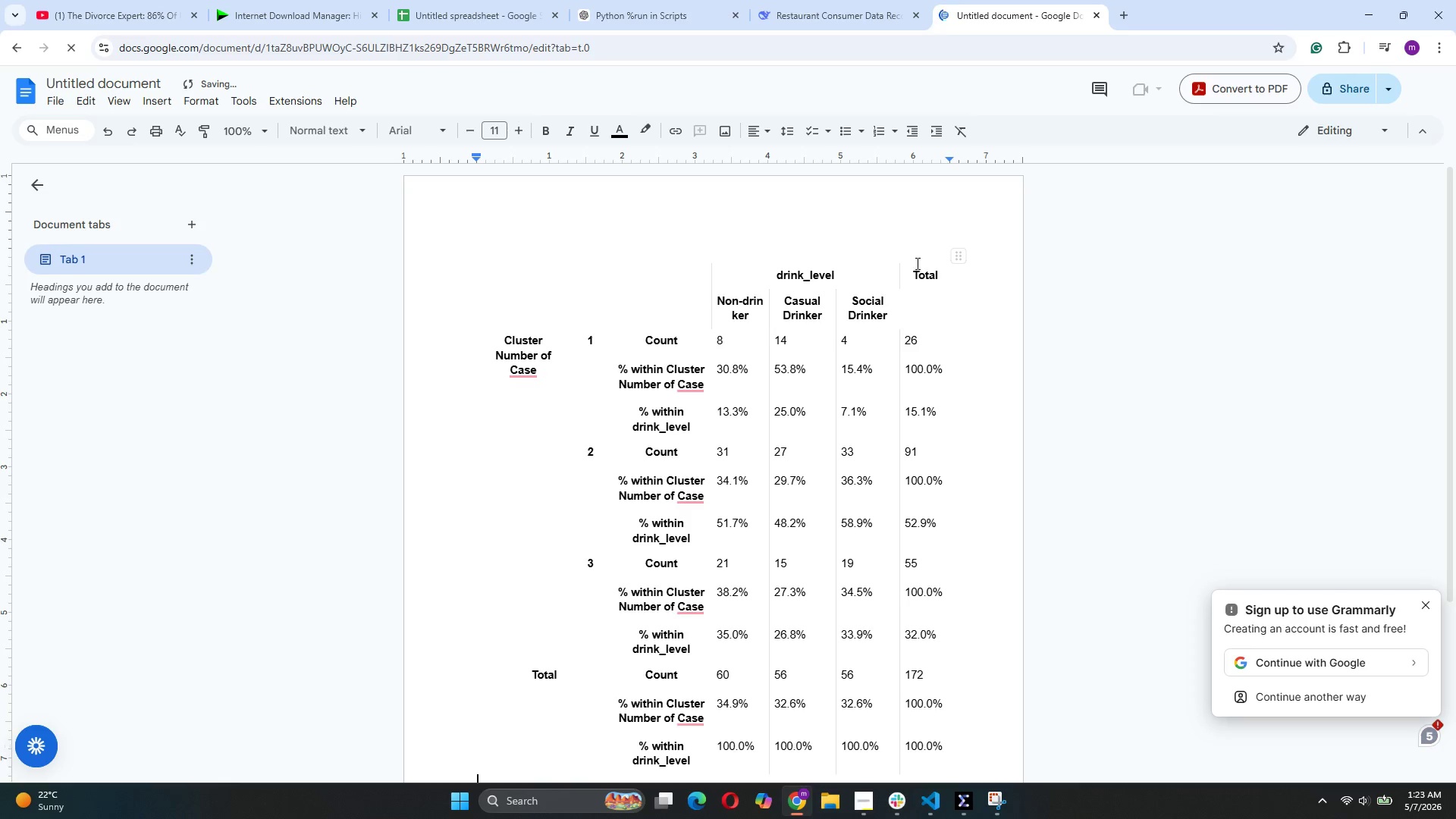 
left_click([913, 286])
 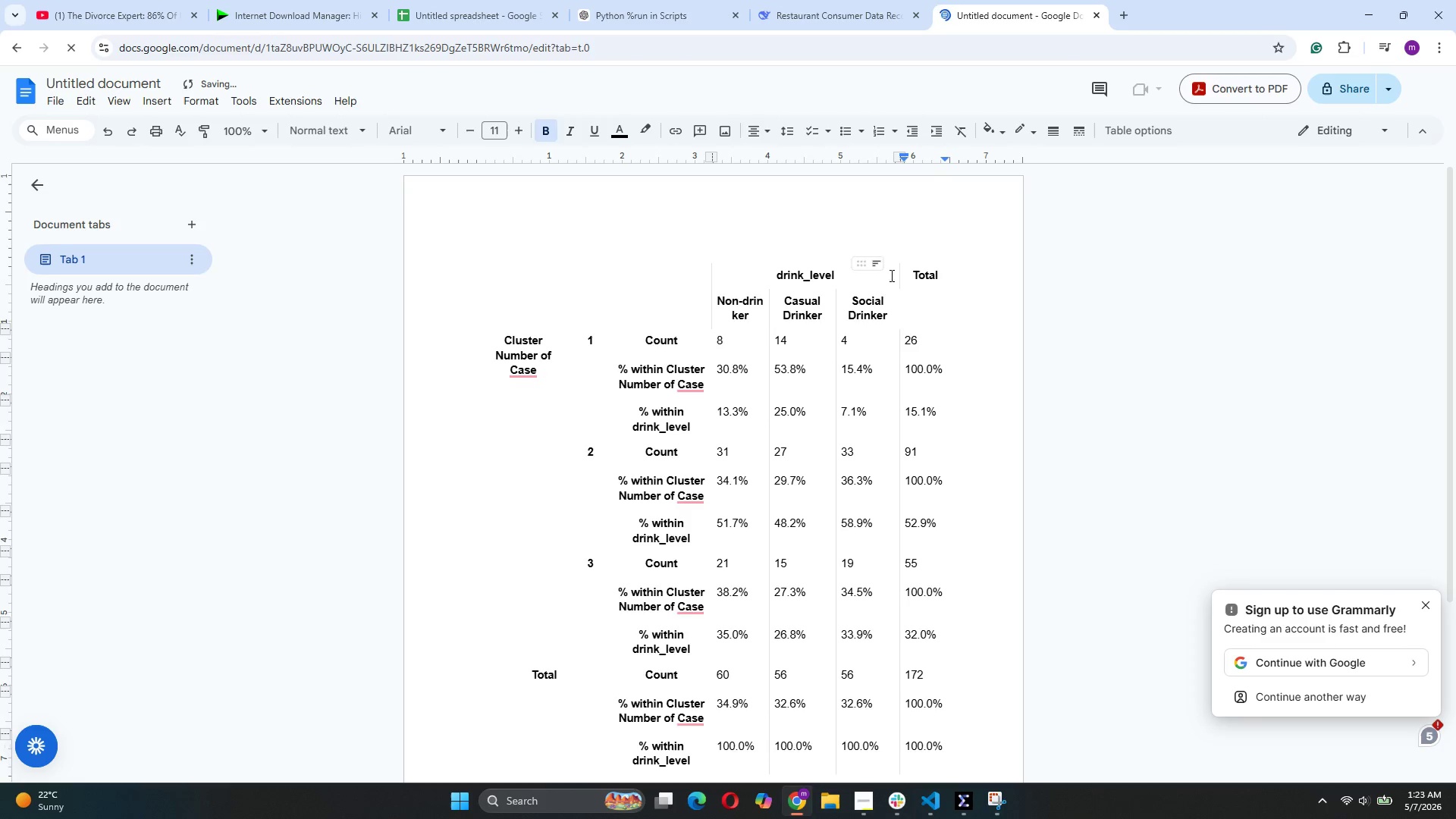 
left_click_drag(start_coordinate=[898, 275], to_coordinate=[898, 281])
 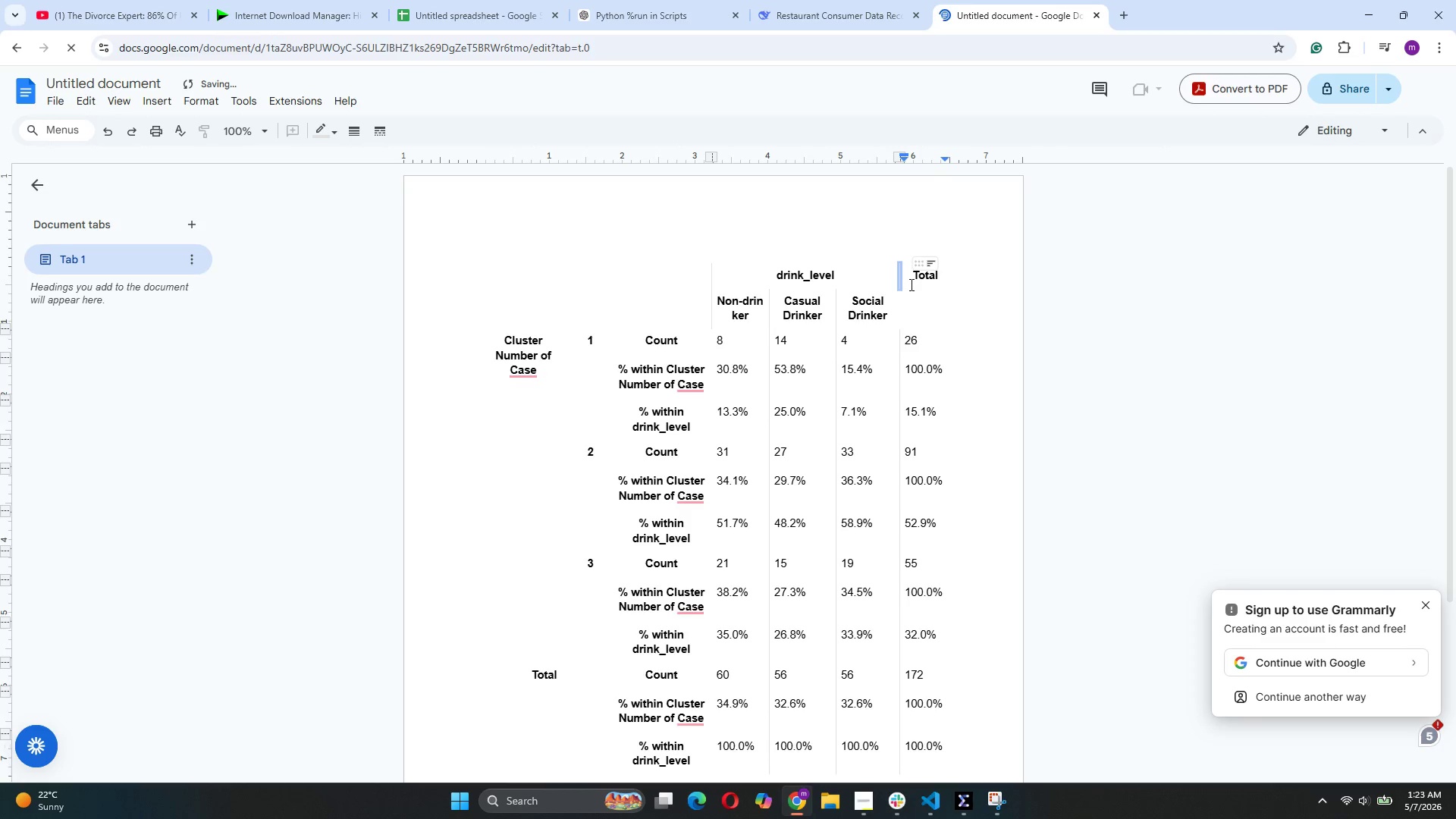 
left_click([910, 284])
 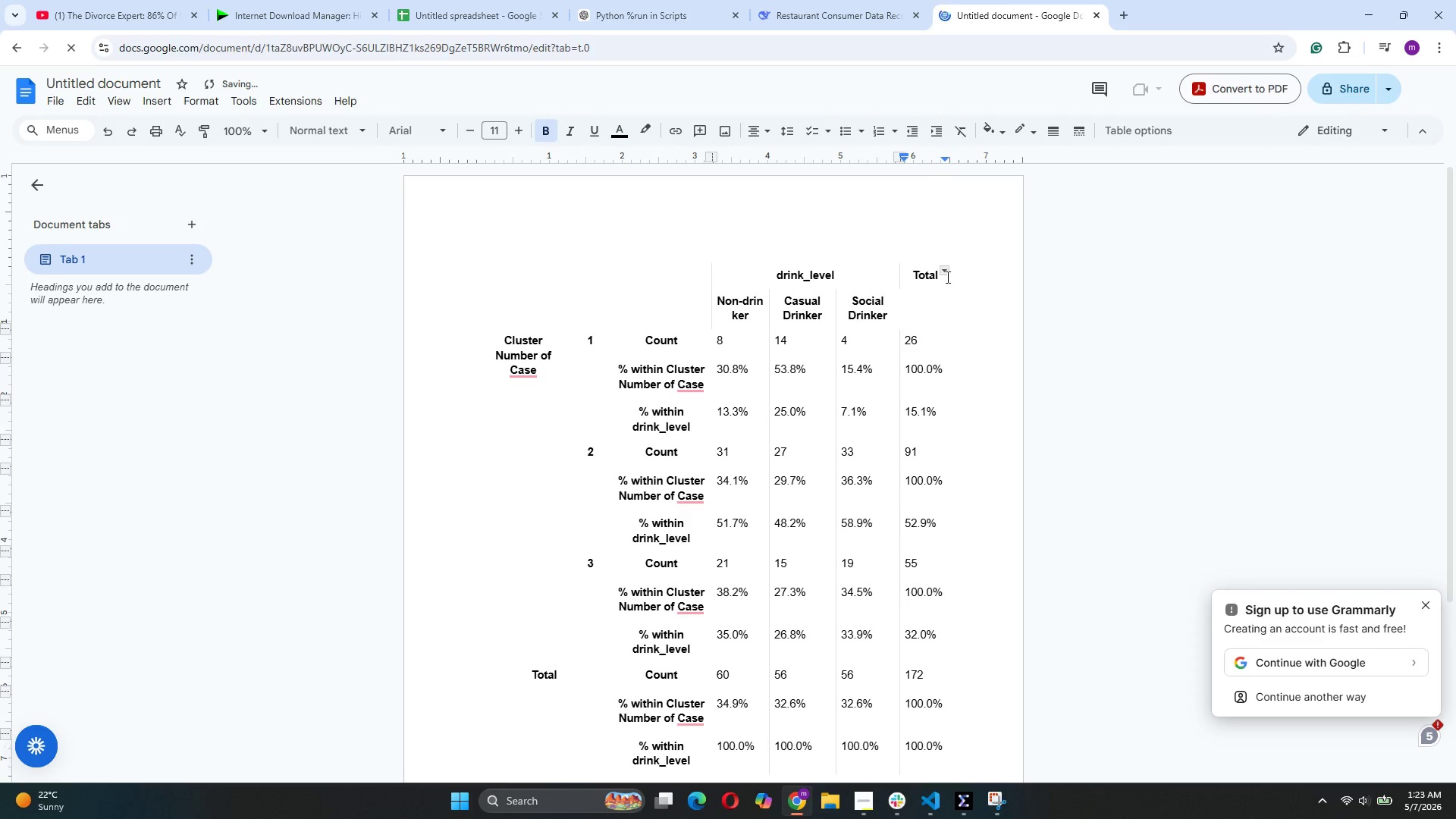 
left_click([946, 271])
 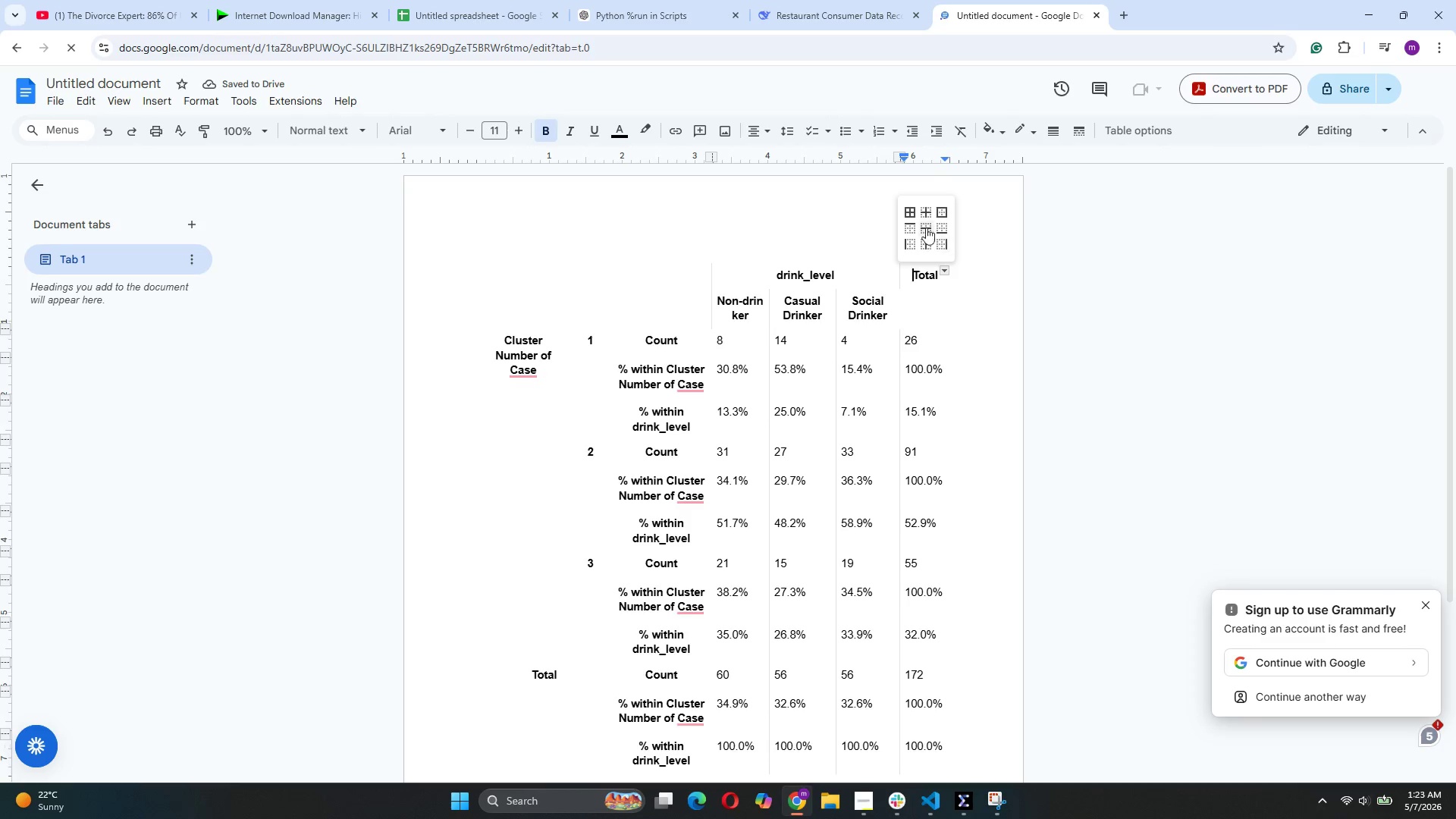 
left_click([912, 212])
 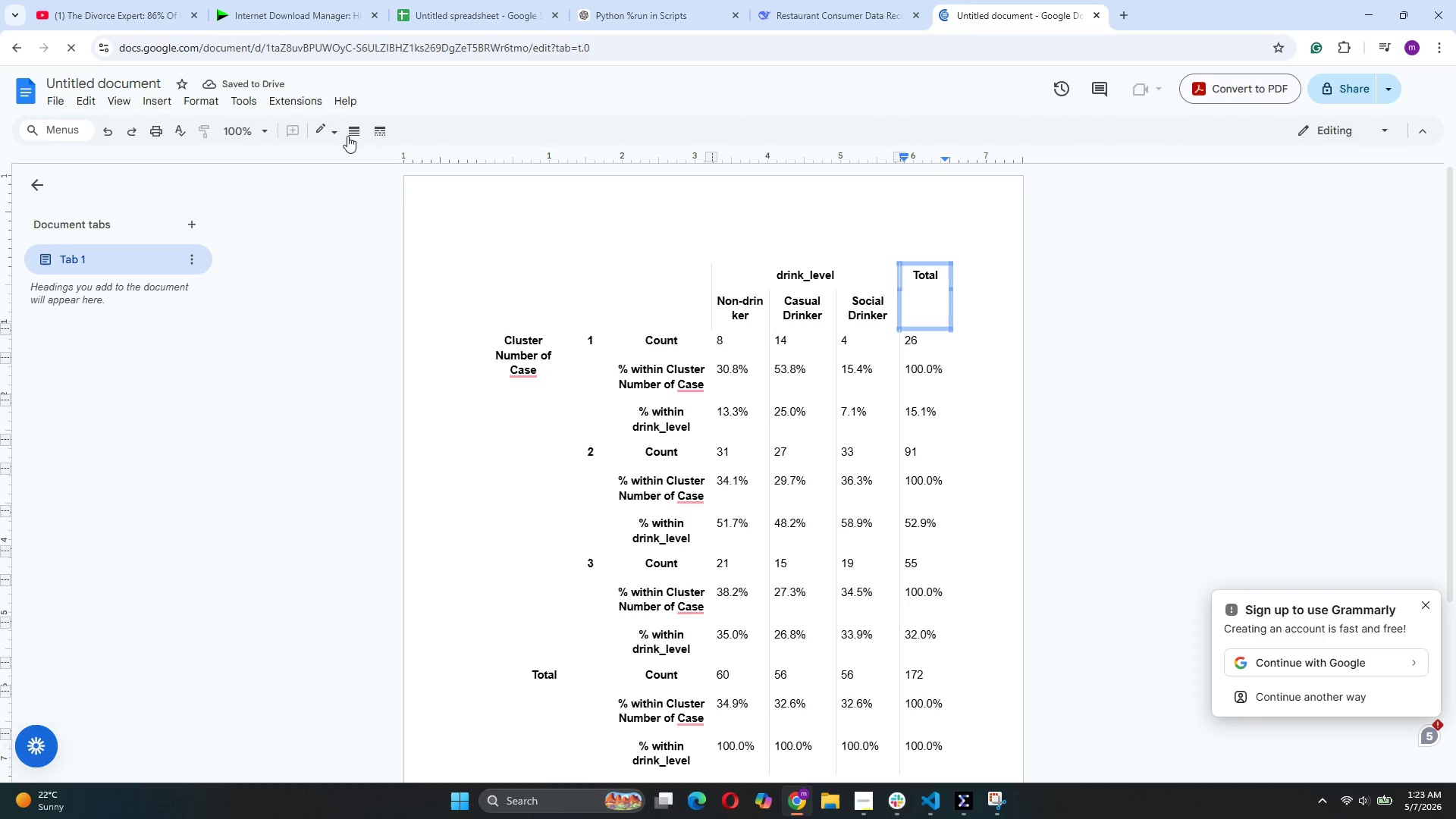 
left_click([337, 133])
 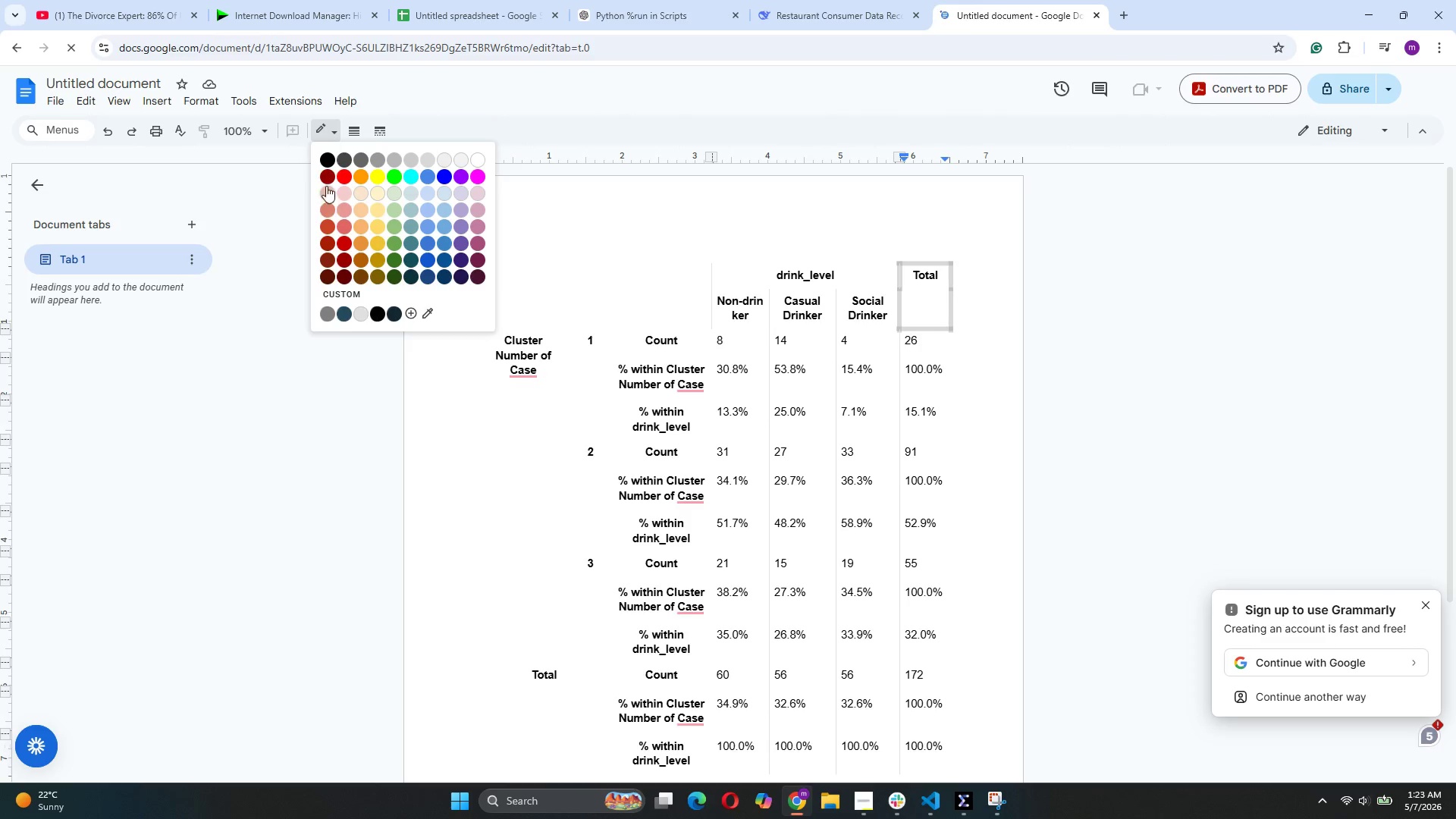 
left_click([326, 157])
 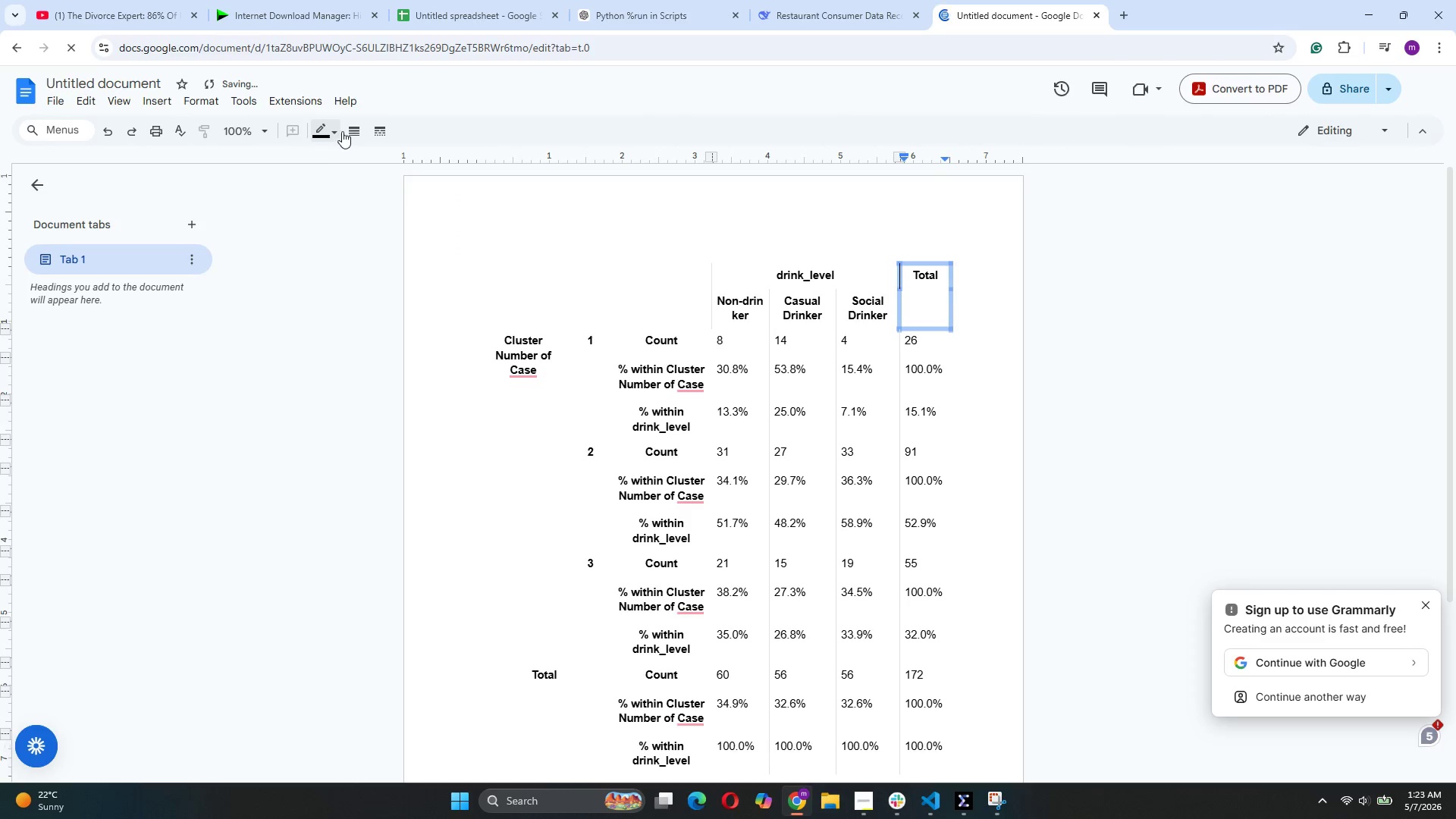 
left_click([345, 127])
 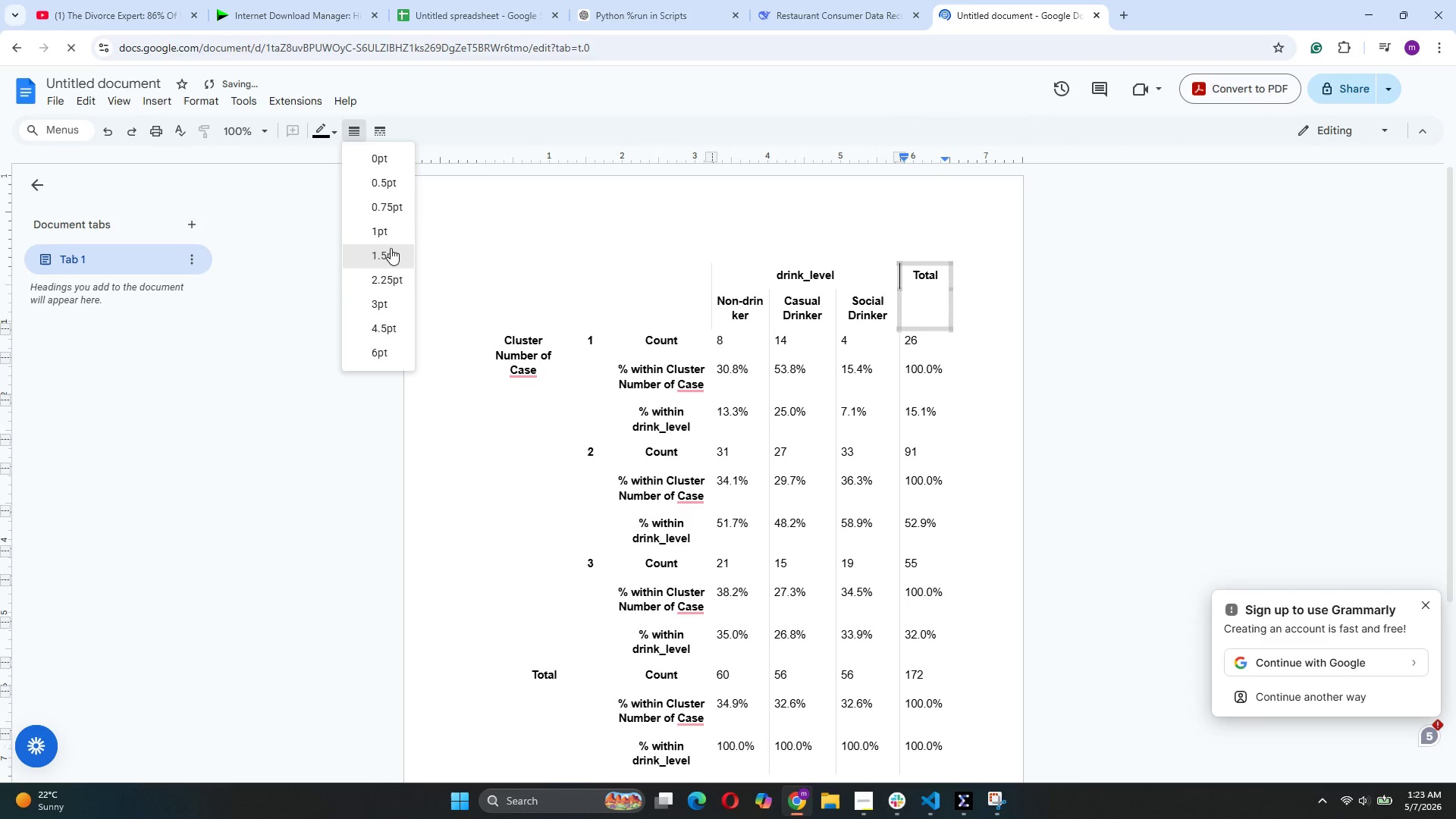 
left_click([392, 233])
 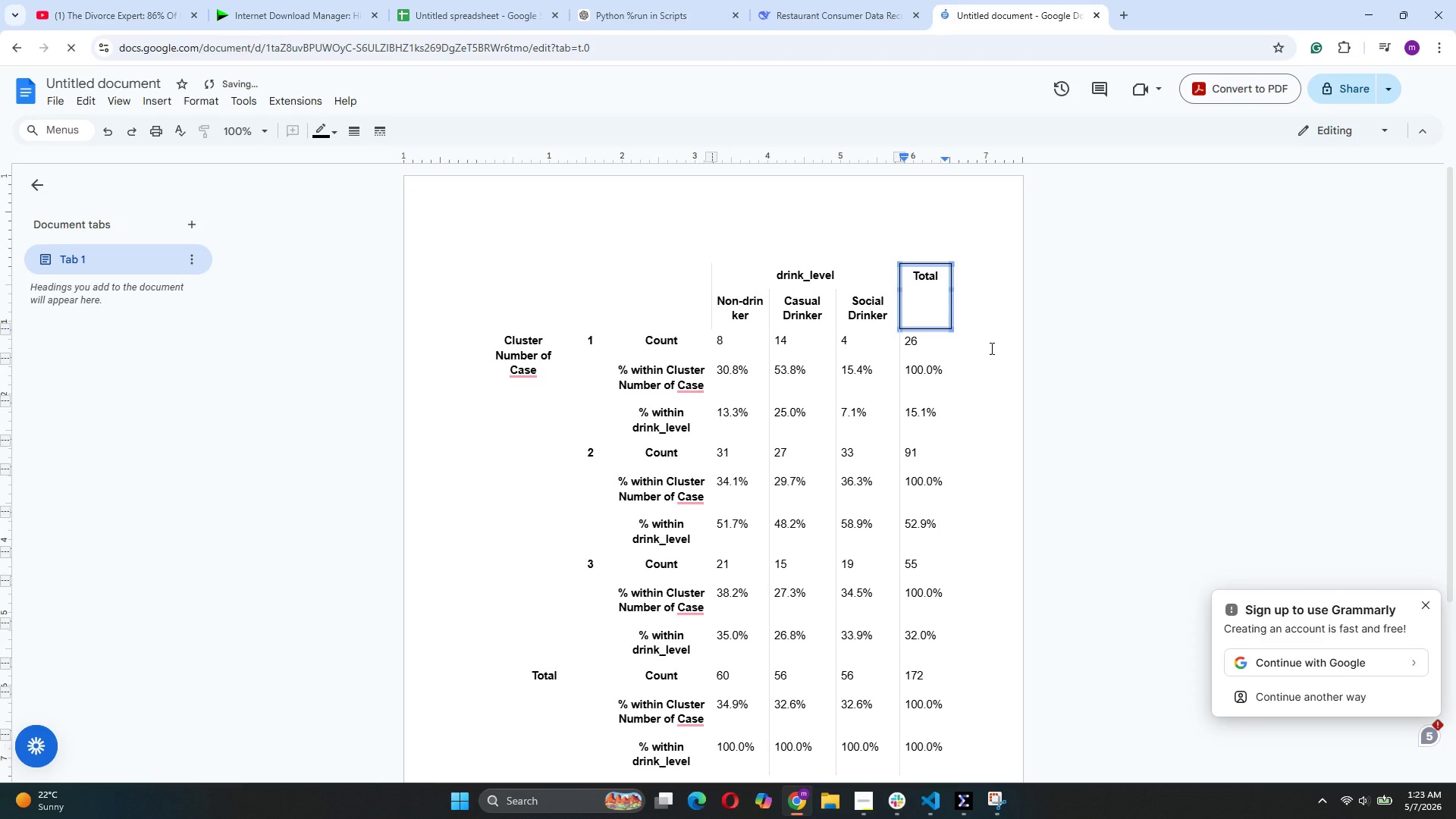 
left_click([1001, 346])
 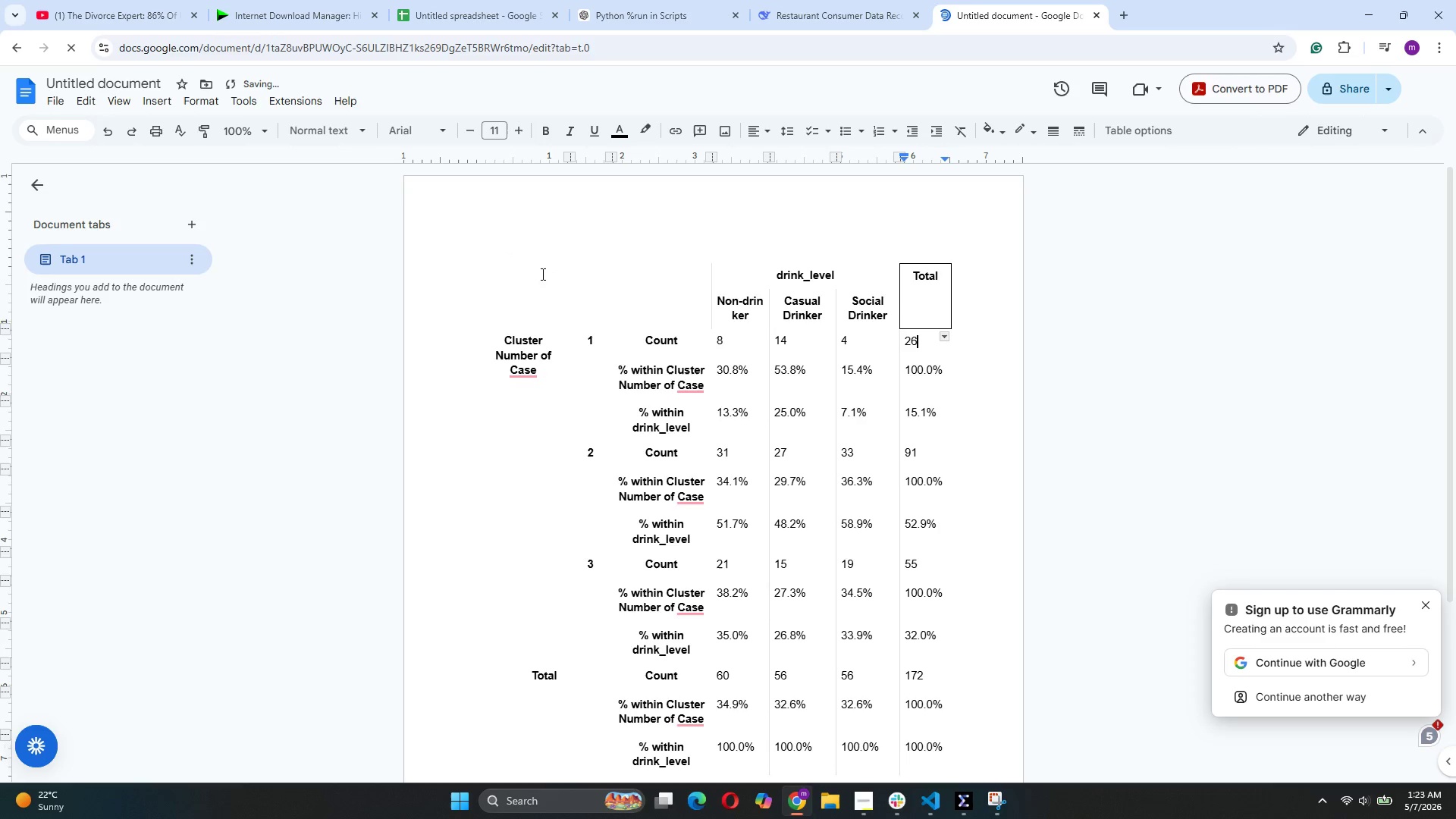 
left_click_drag(start_coordinate=[516, 281], to_coordinate=[895, 657])
 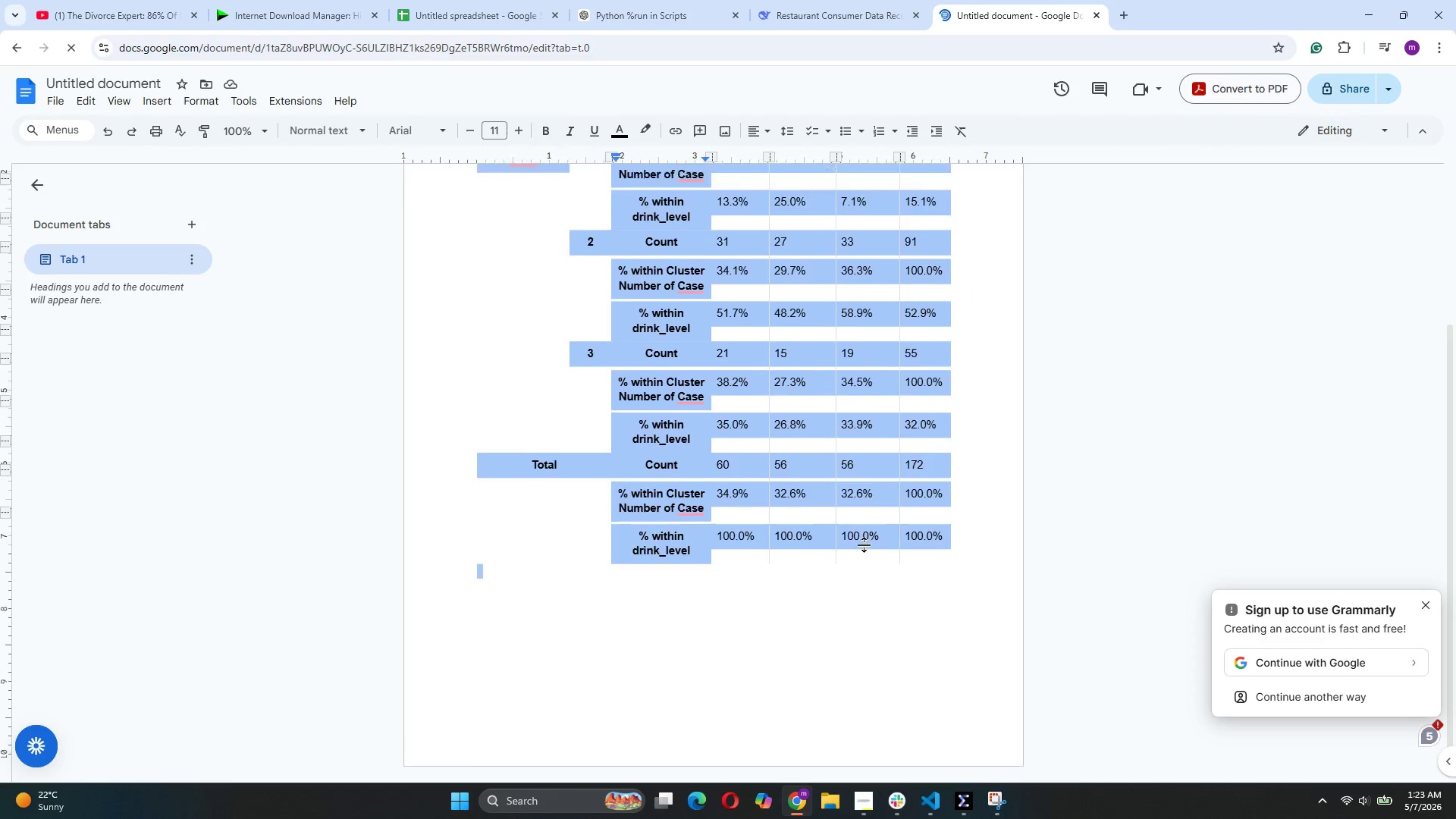 
scroll: coordinate [902, 604], scroll_direction: down, amount: 3.0
 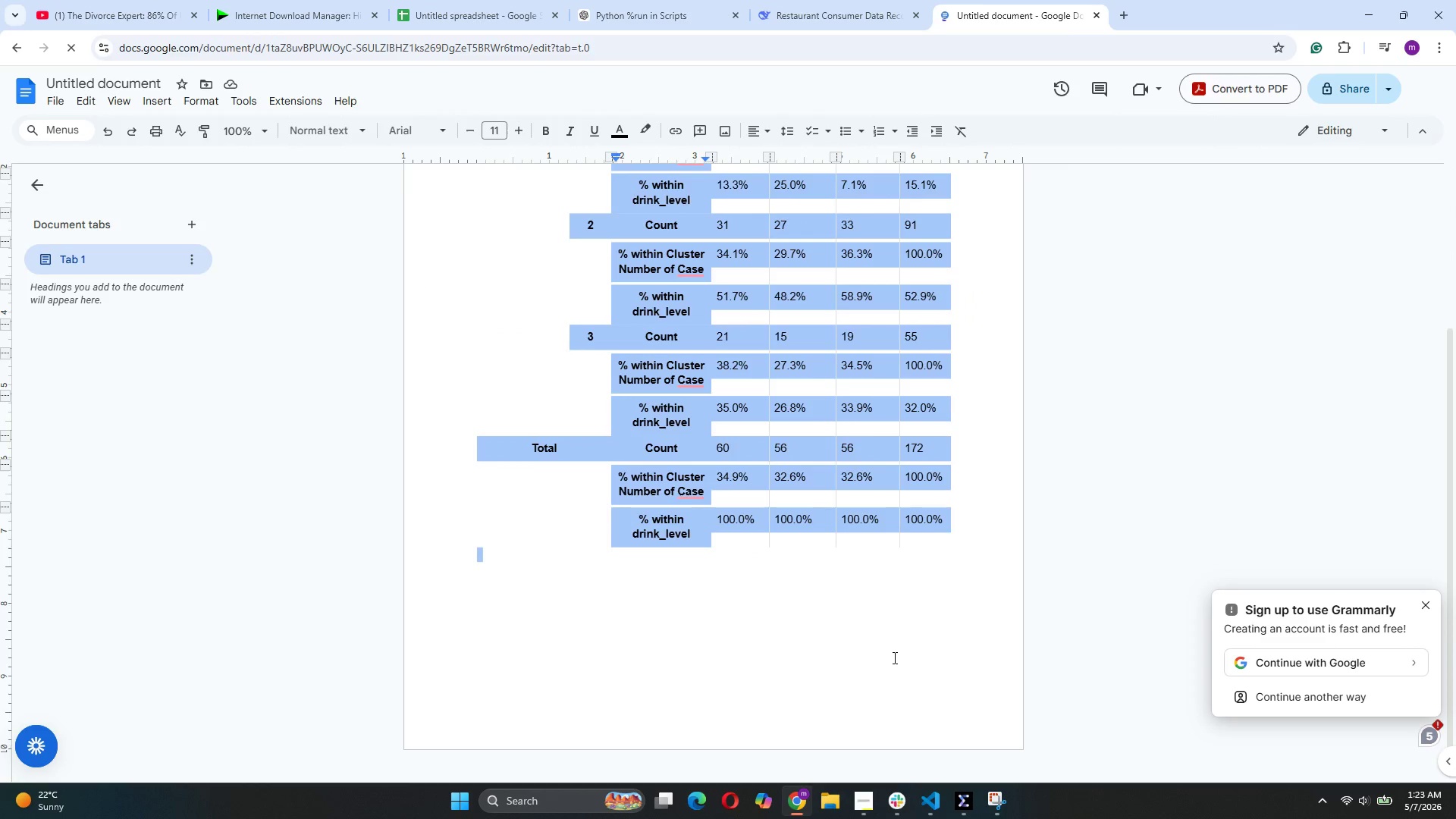 
scroll: coordinate [864, 544], scroll_direction: up, amount: 6.0
 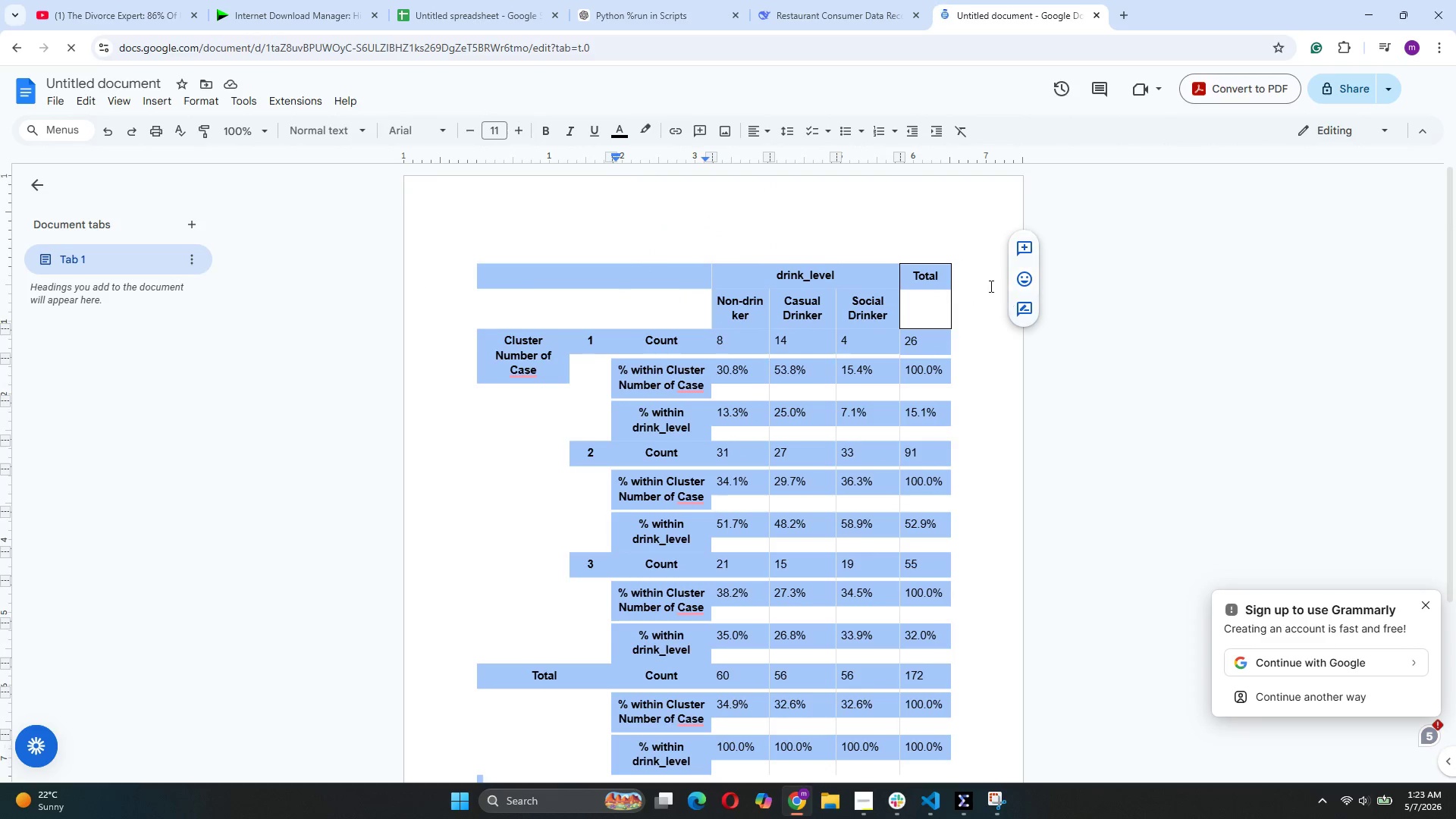 
scroll: coordinate [912, 429], scroll_direction: down, amount: 3.0
 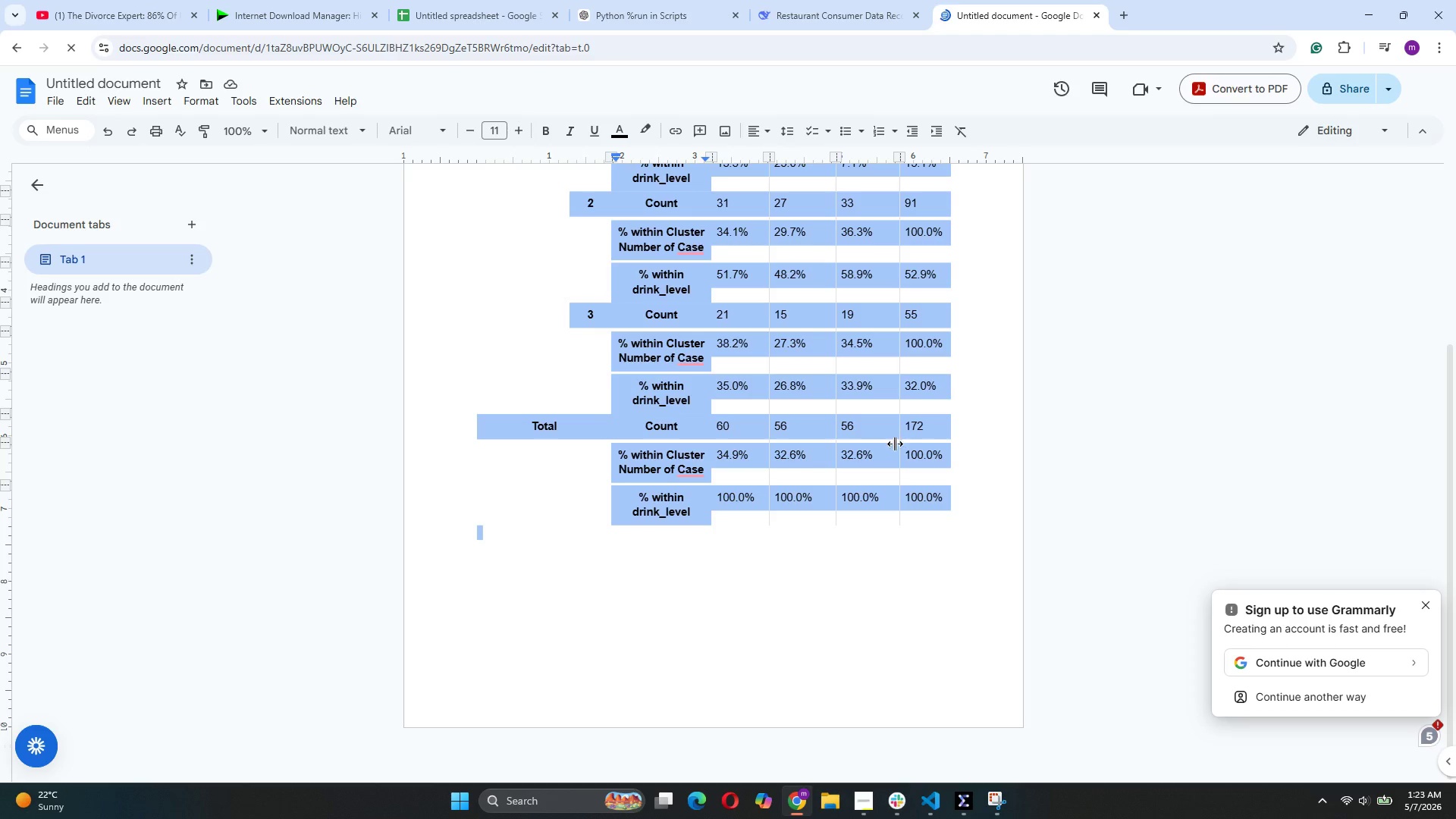 
scroll: coordinate [894, 444], scroll_direction: up, amount: 4.0
 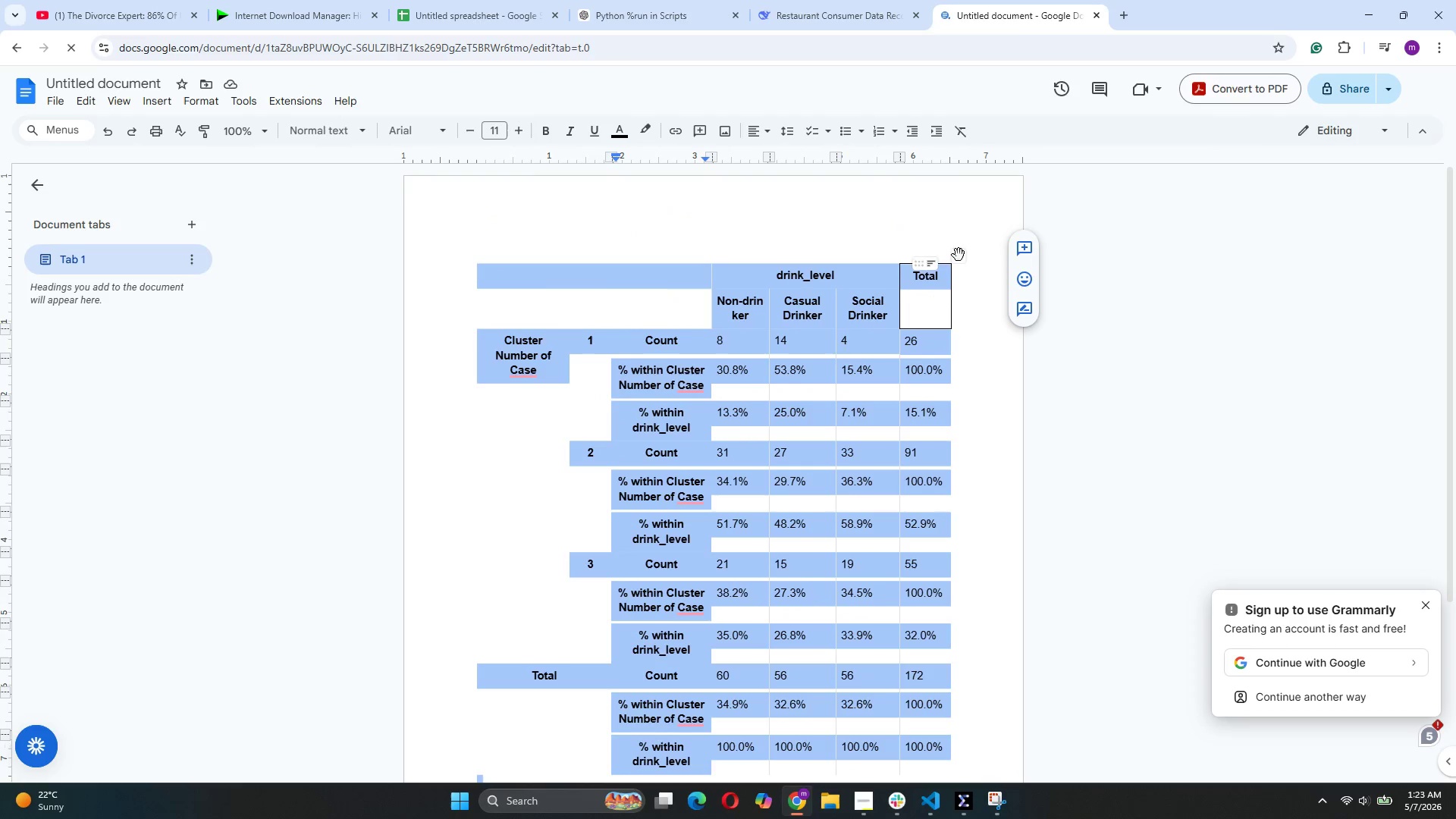 
left_click([963, 250])
 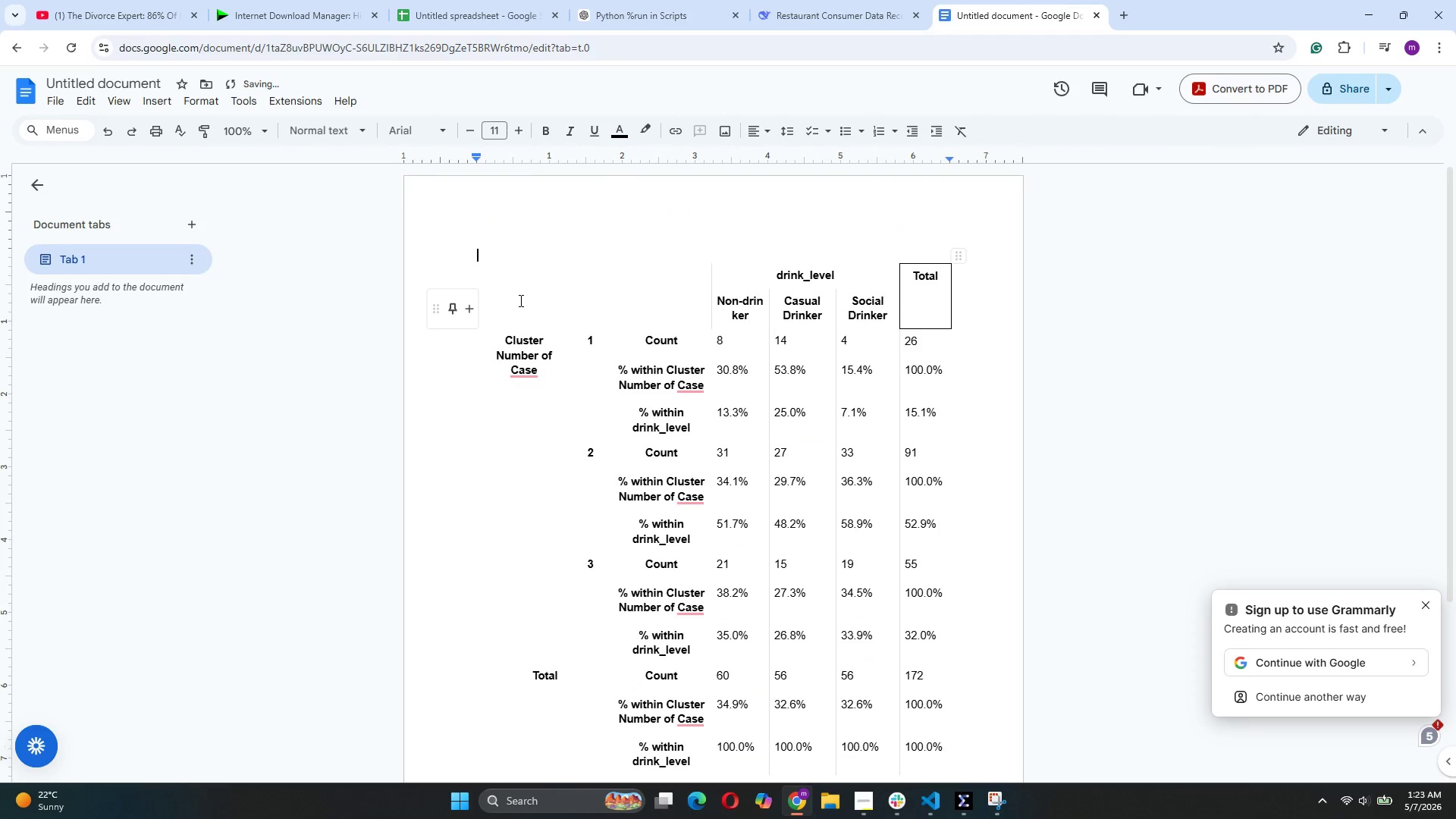 
wait(5.17)
 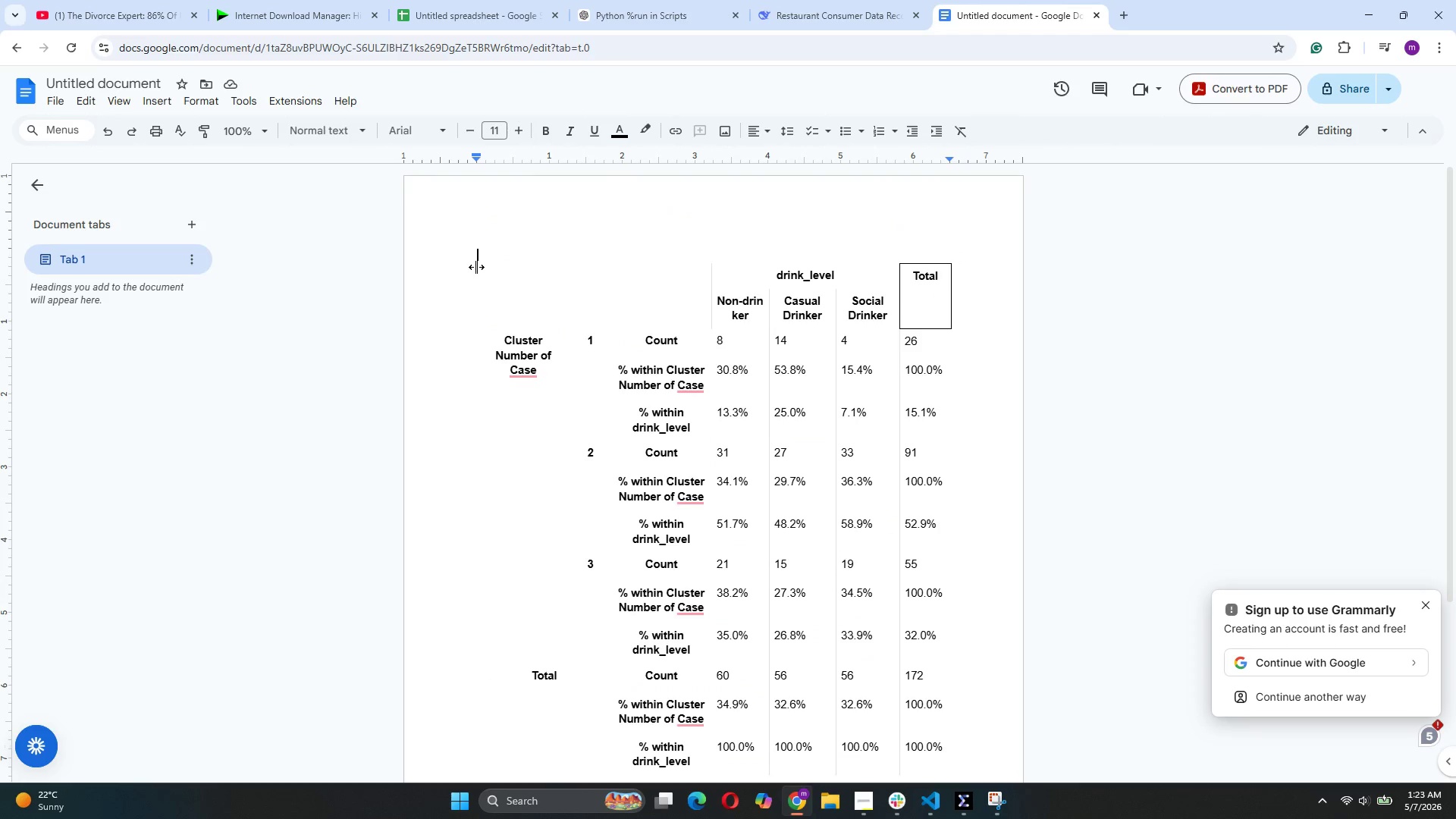 
left_click_drag(start_coordinate=[483, 275], to_coordinate=[935, 791])
 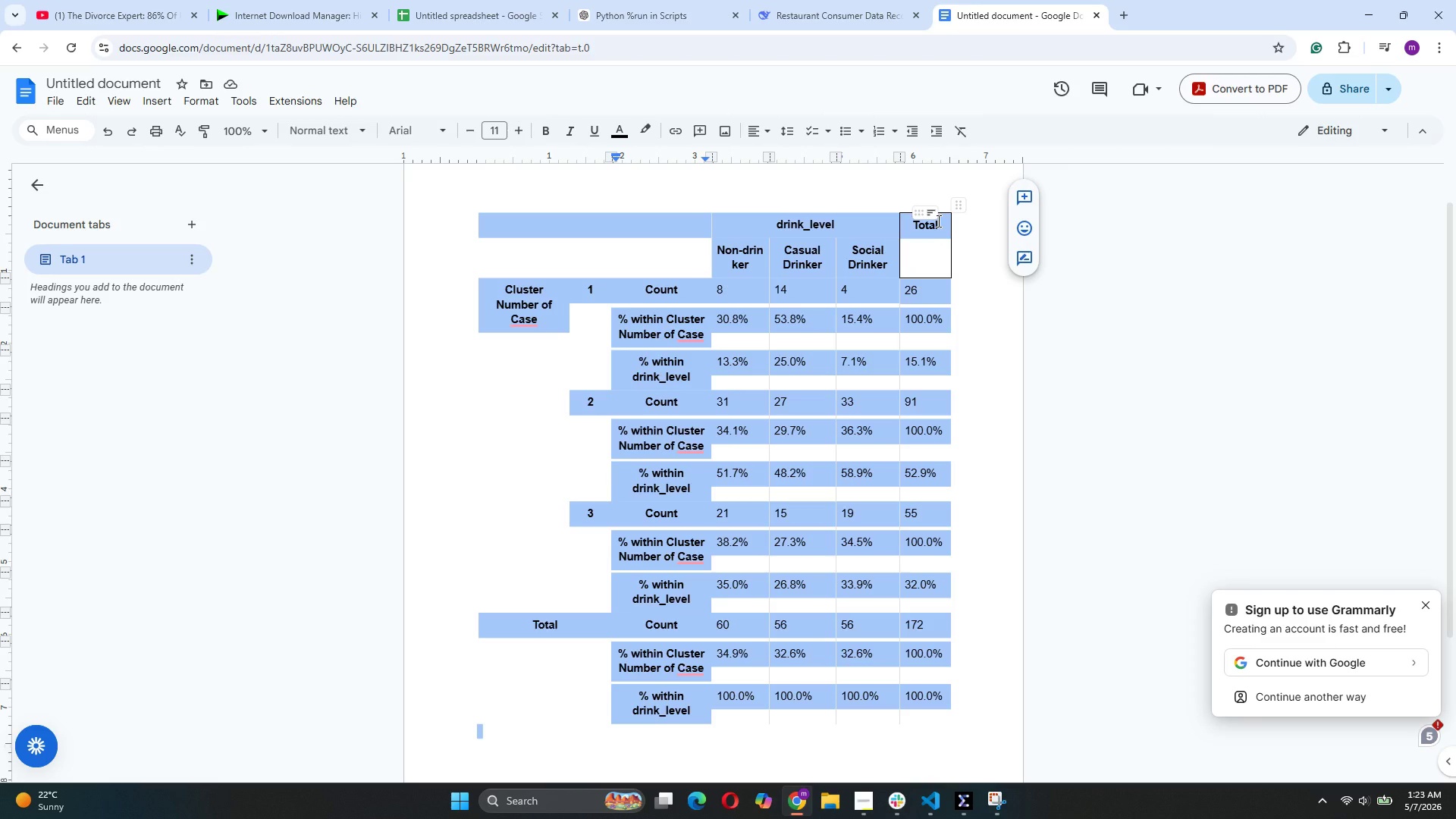 
left_click([863, 234])
 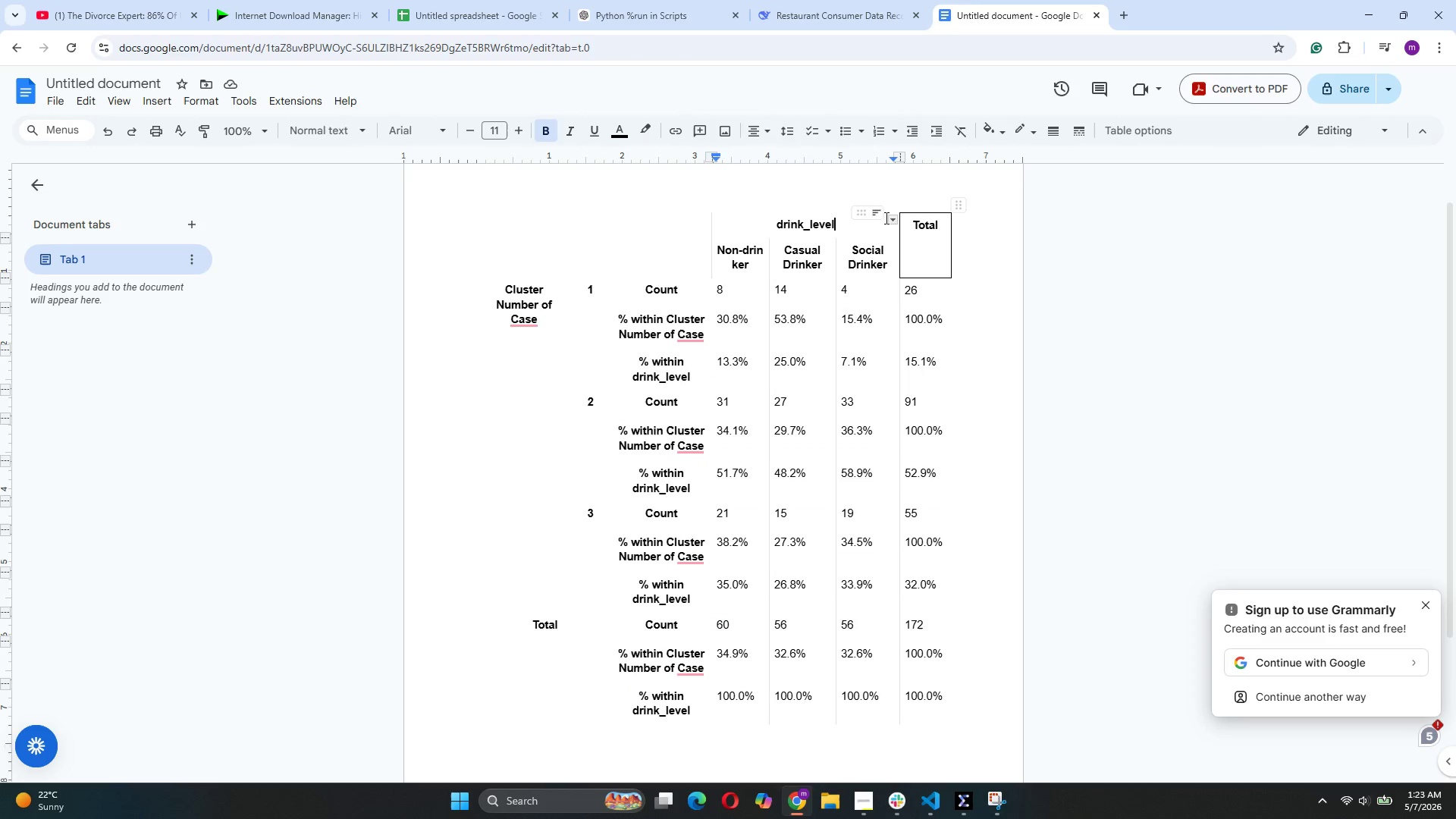 
left_click([888, 214])
 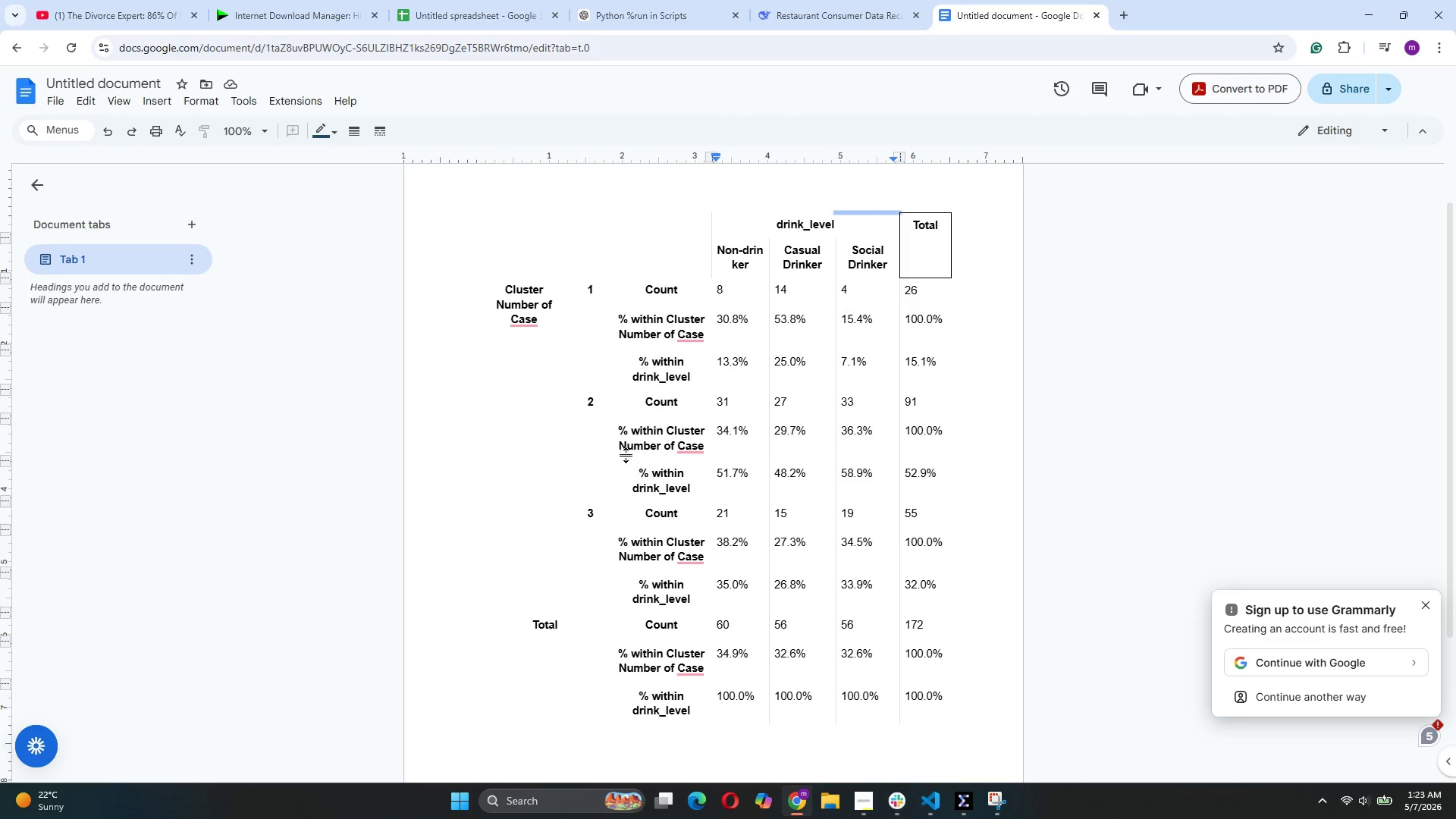 
left_click([720, 284])
 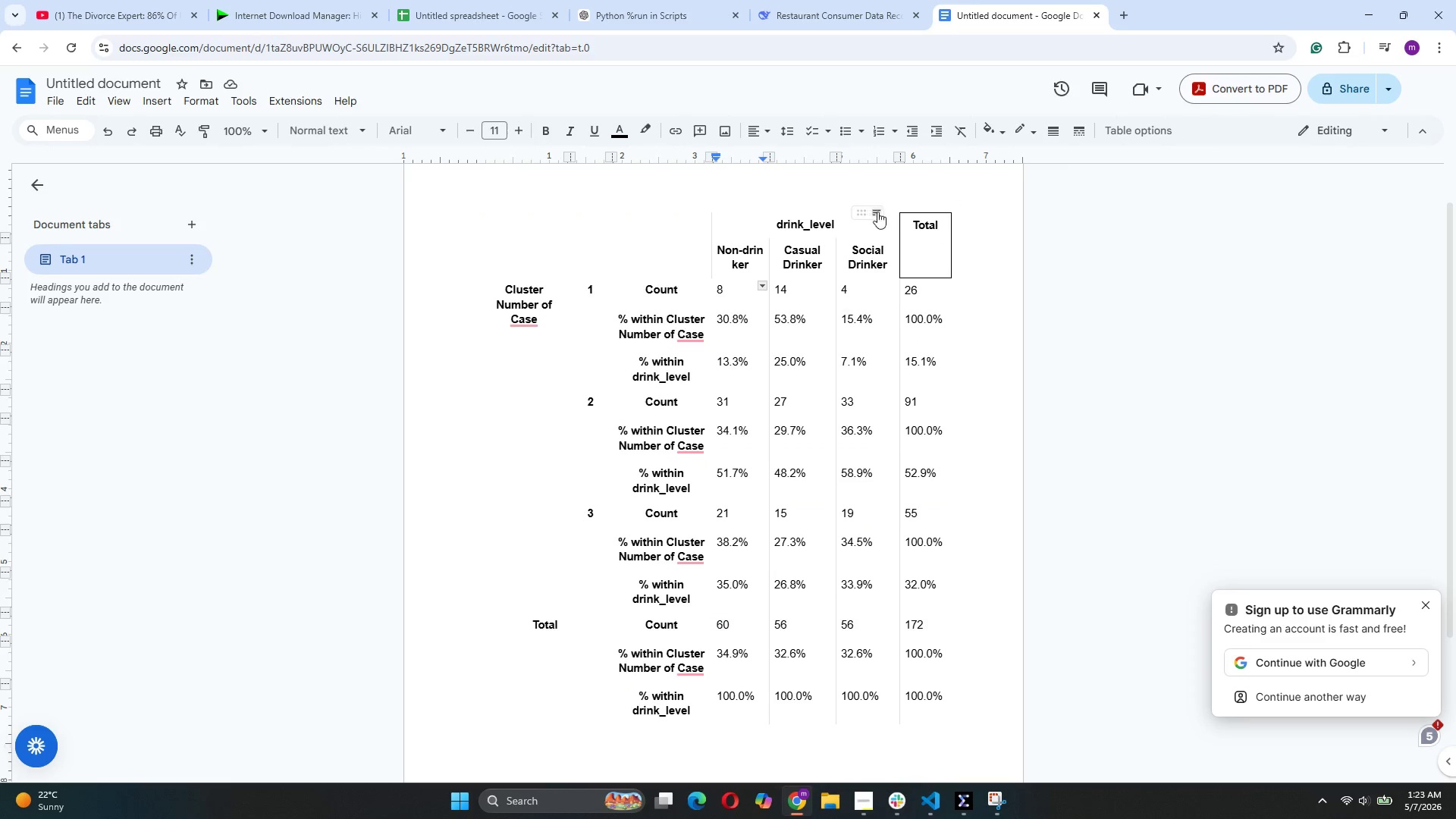 
left_click([889, 224])
 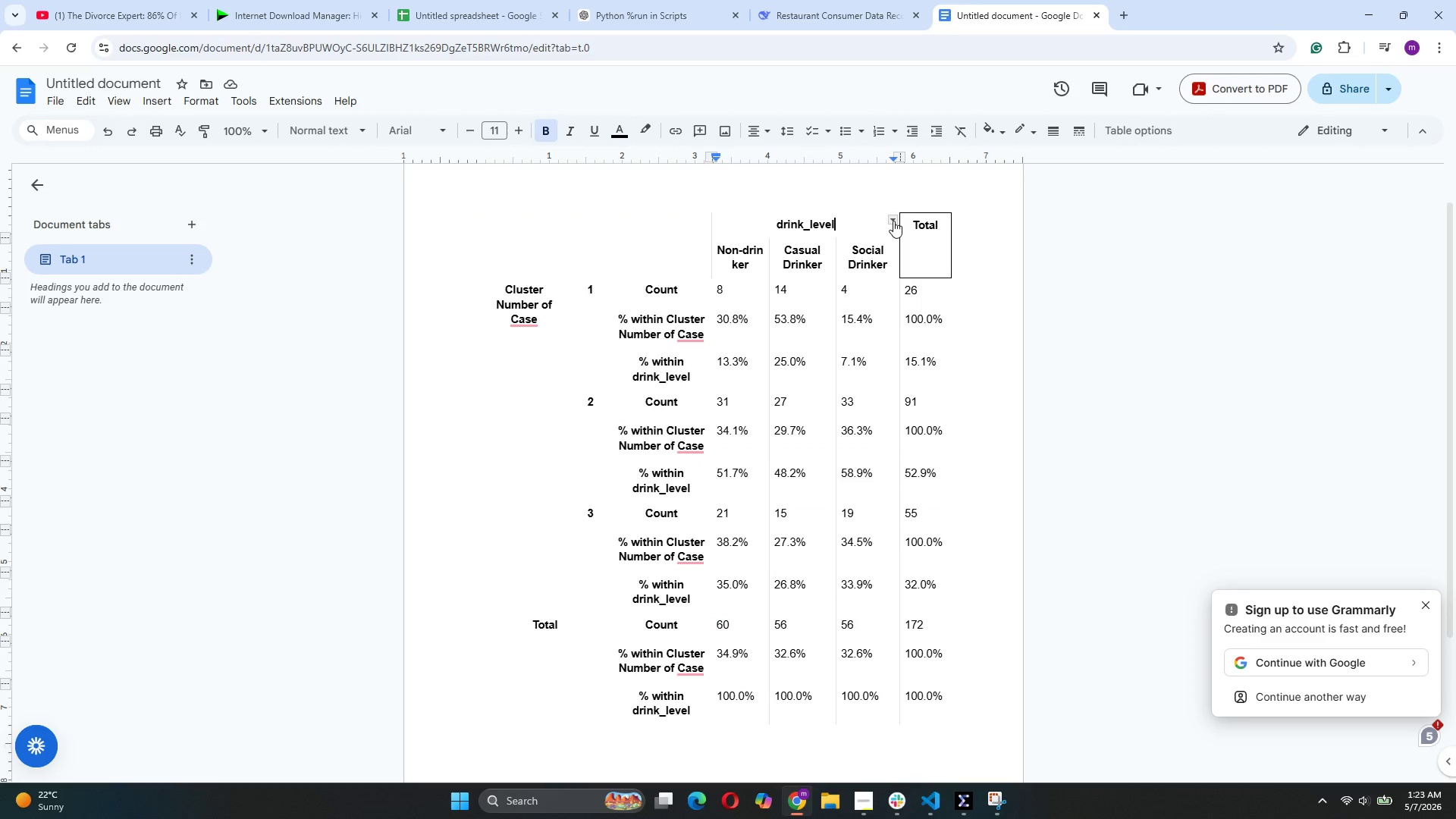 
left_click([893, 221])
 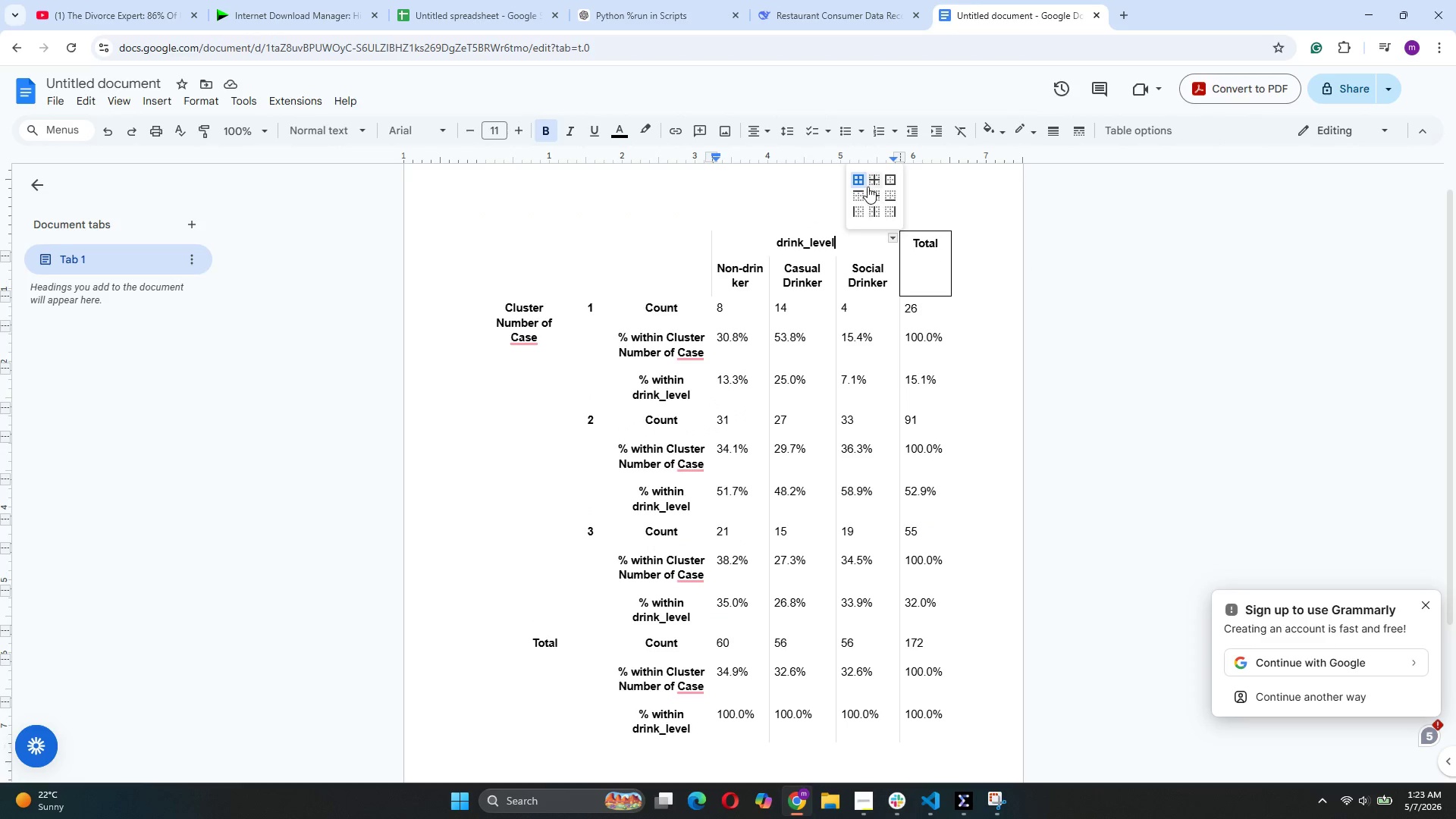 
left_click([854, 178])
 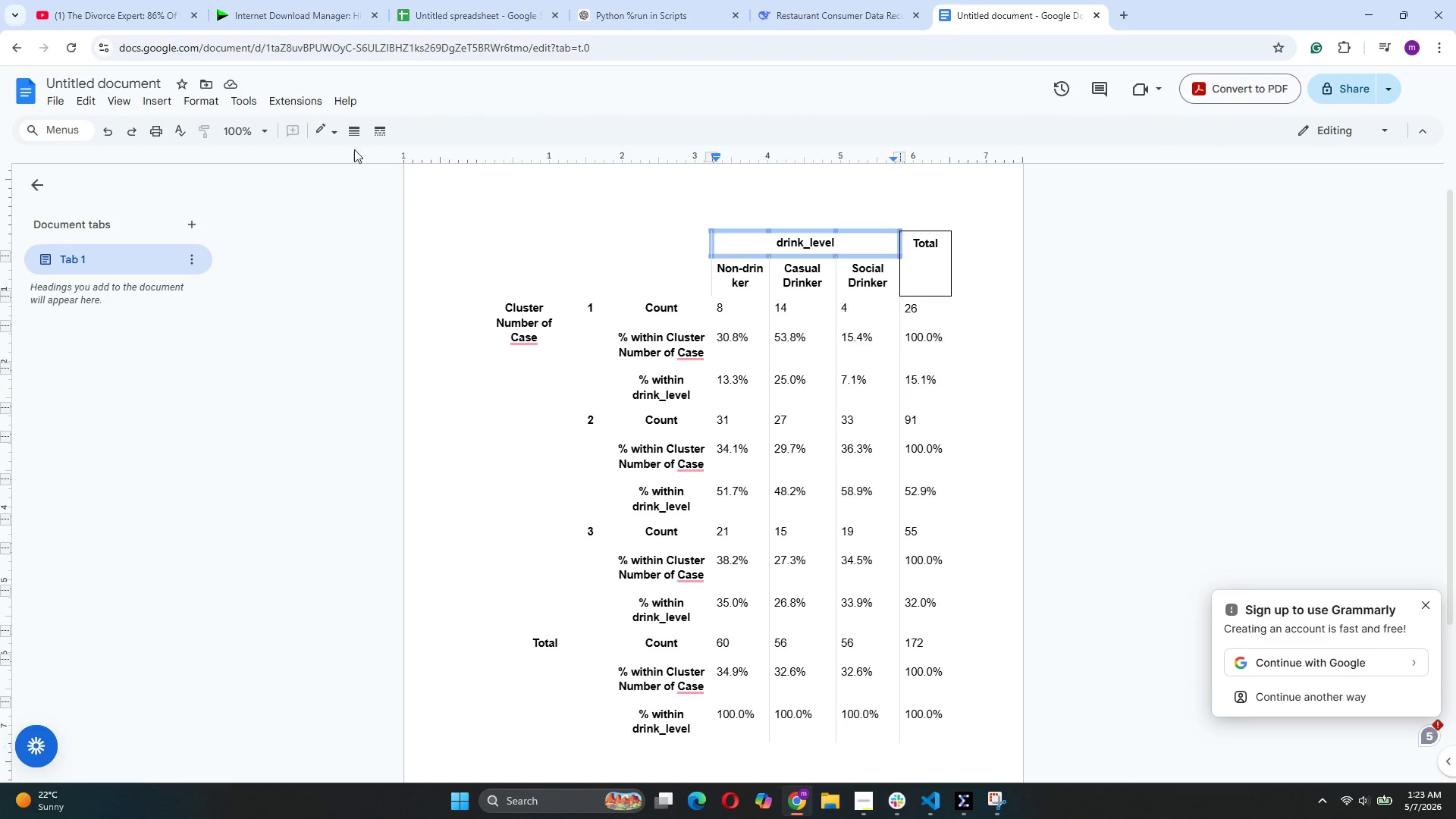 
left_click([330, 135])
 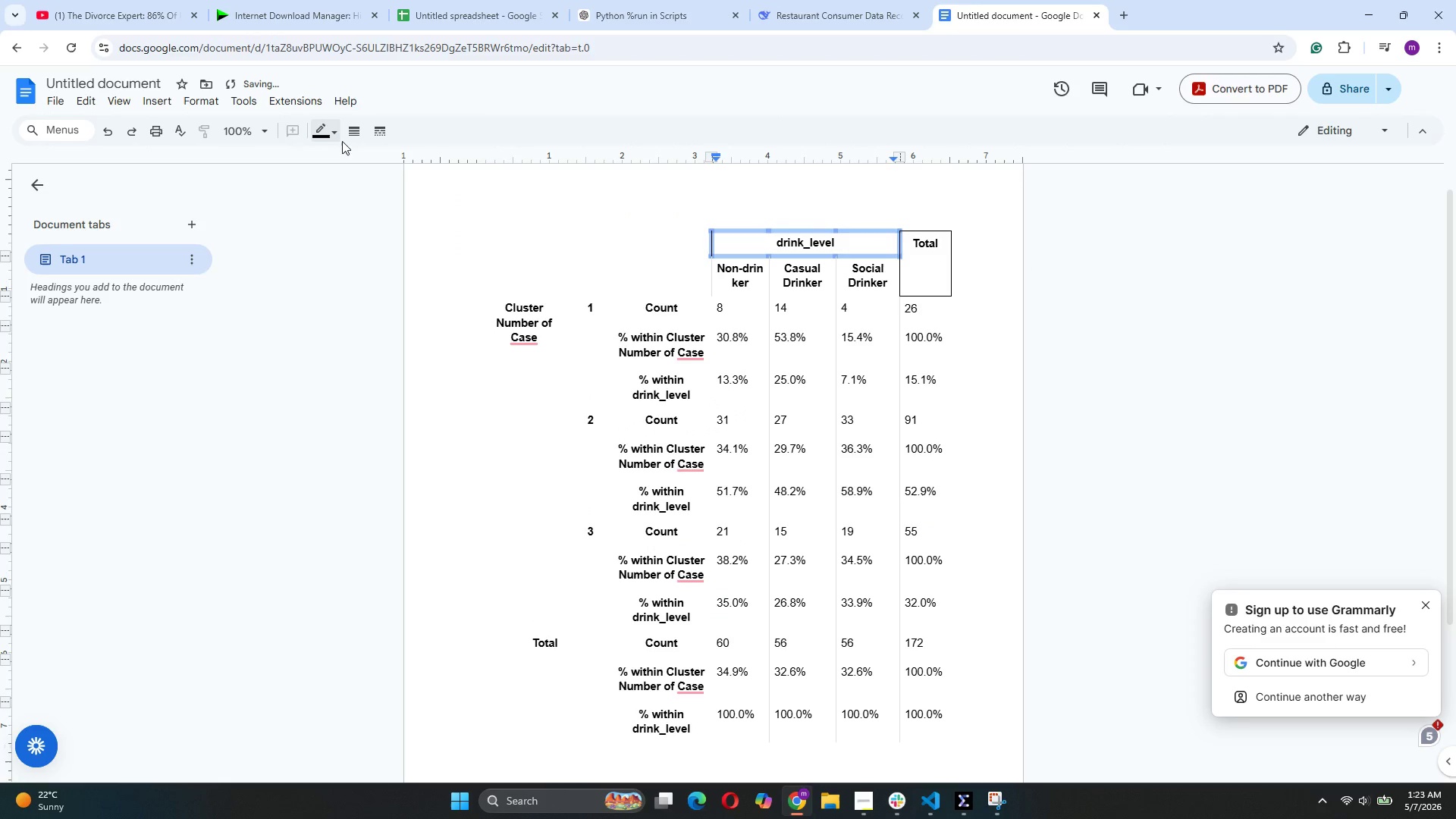 
left_click([350, 132])
 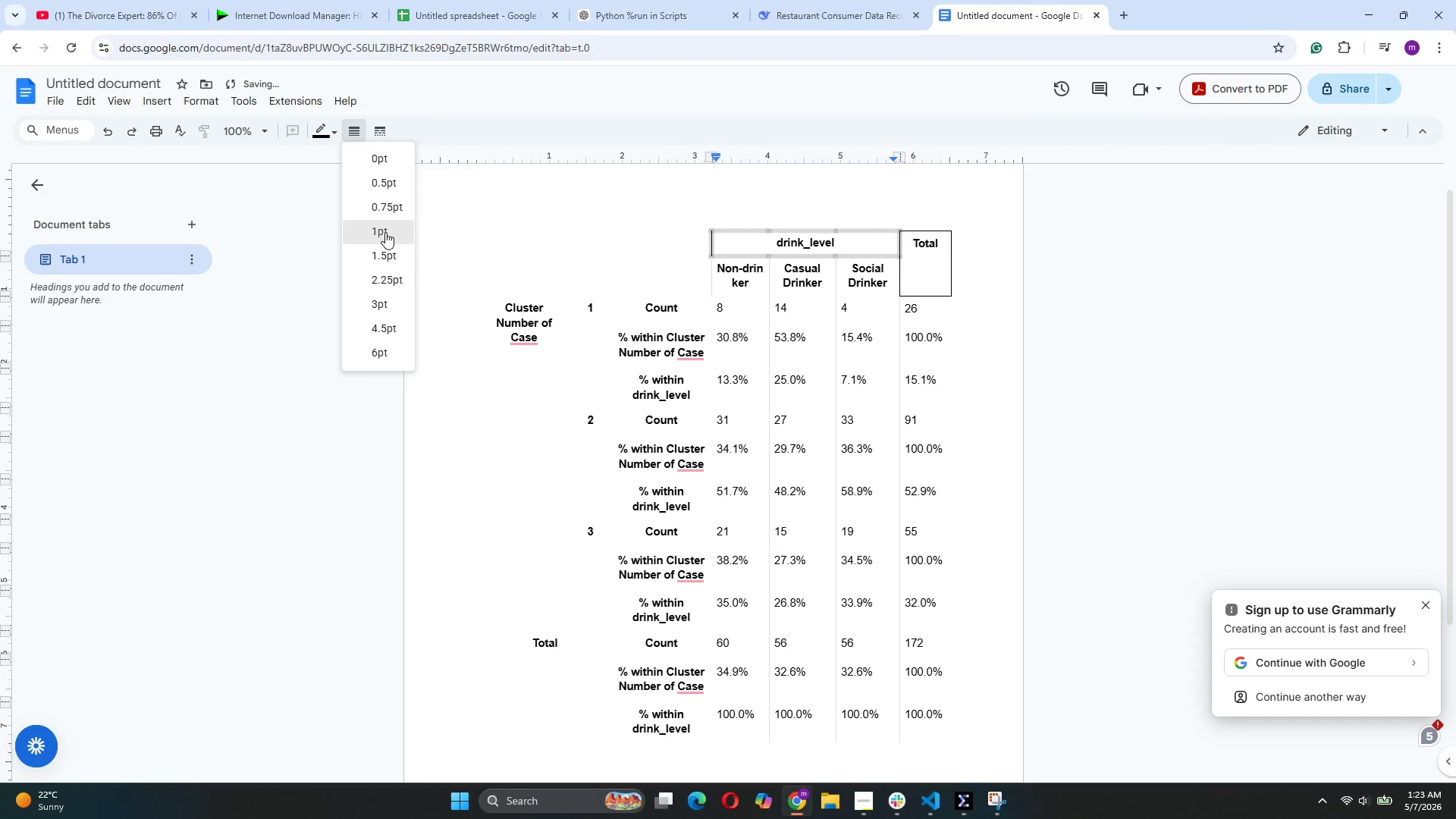 
left_click([385, 232])
 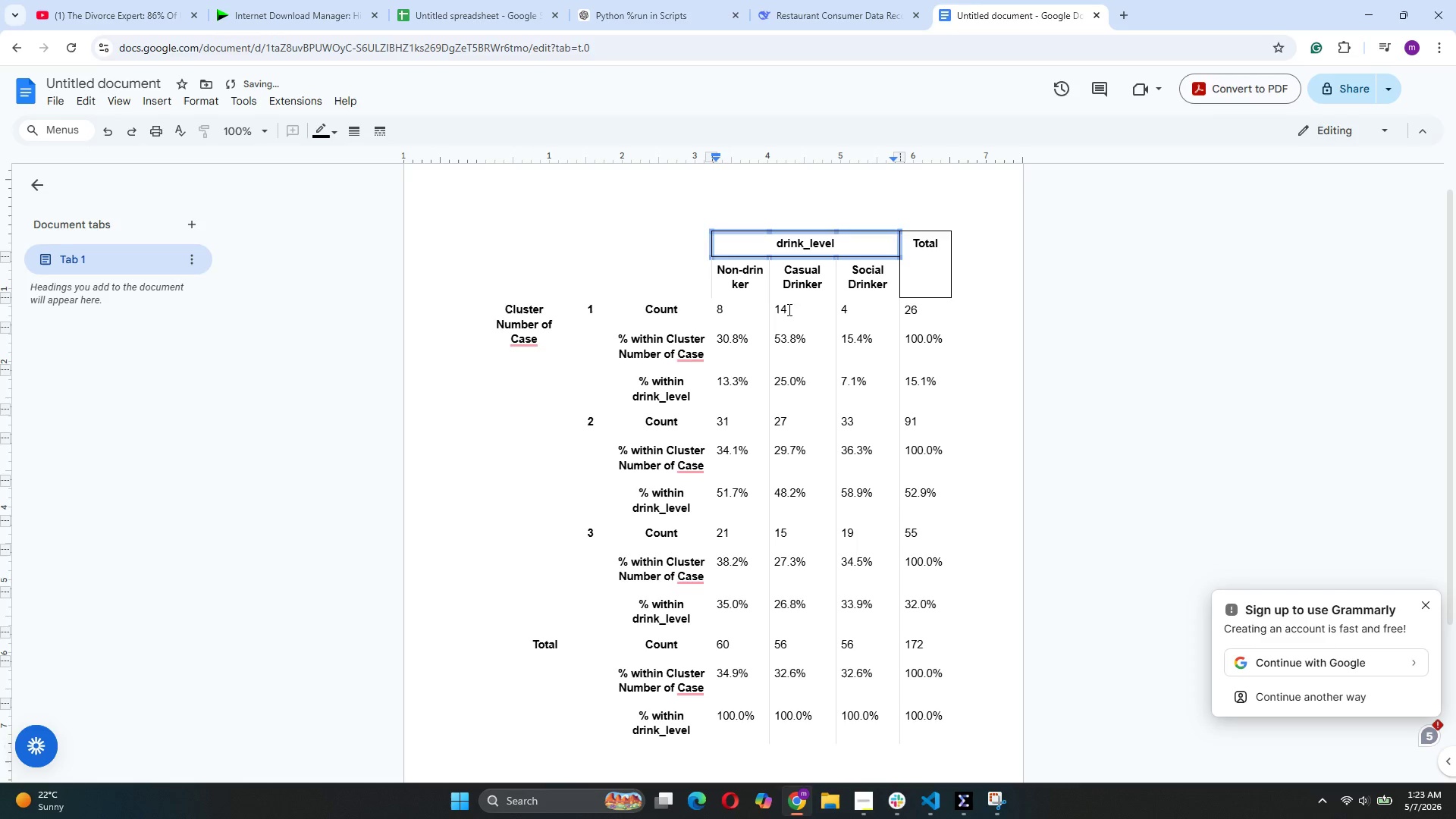 
left_click([811, 306])
 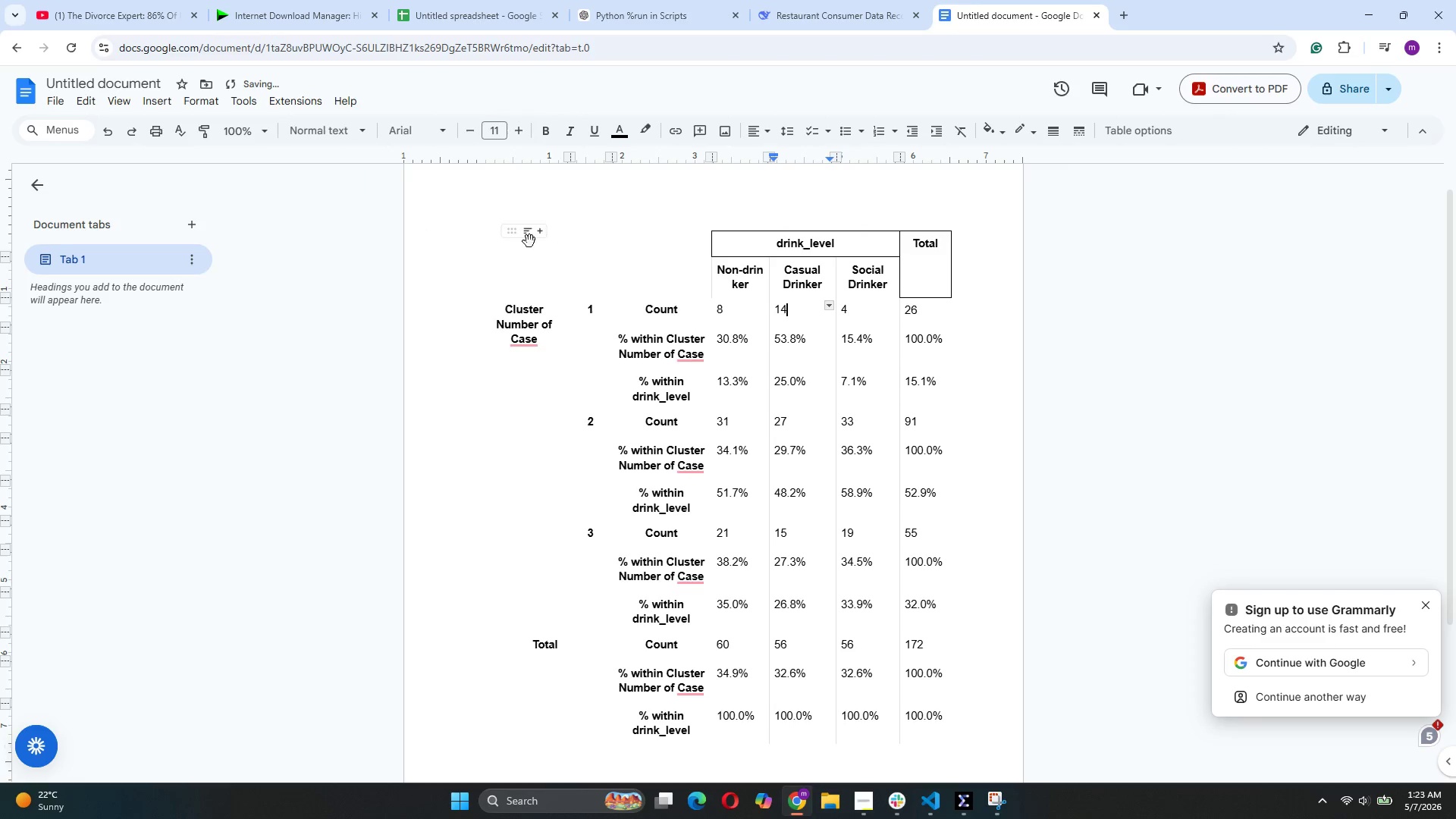 
left_click_drag(start_coordinate=[517, 248], to_coordinate=[930, 725])
 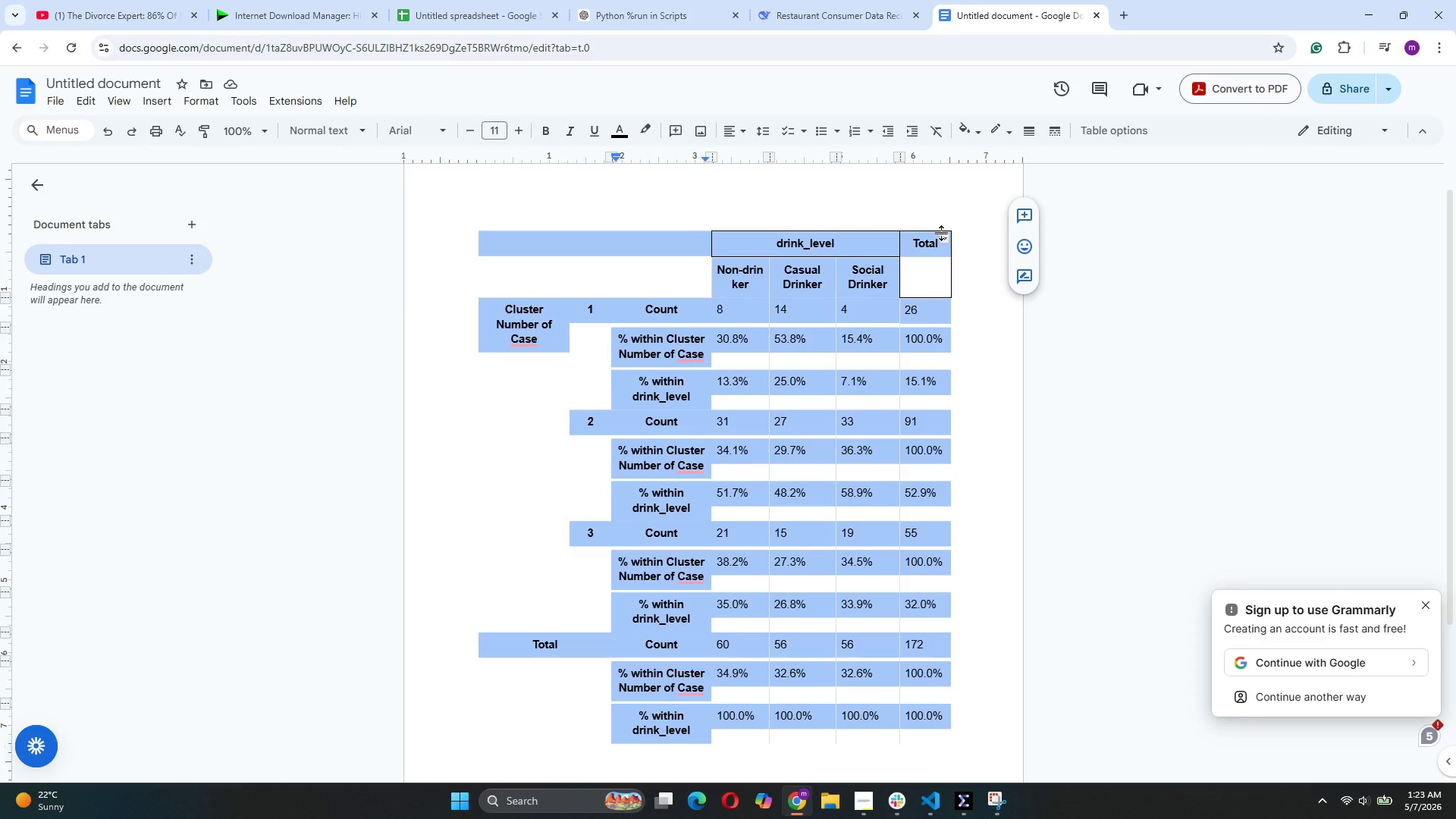 
left_click([944, 237])
 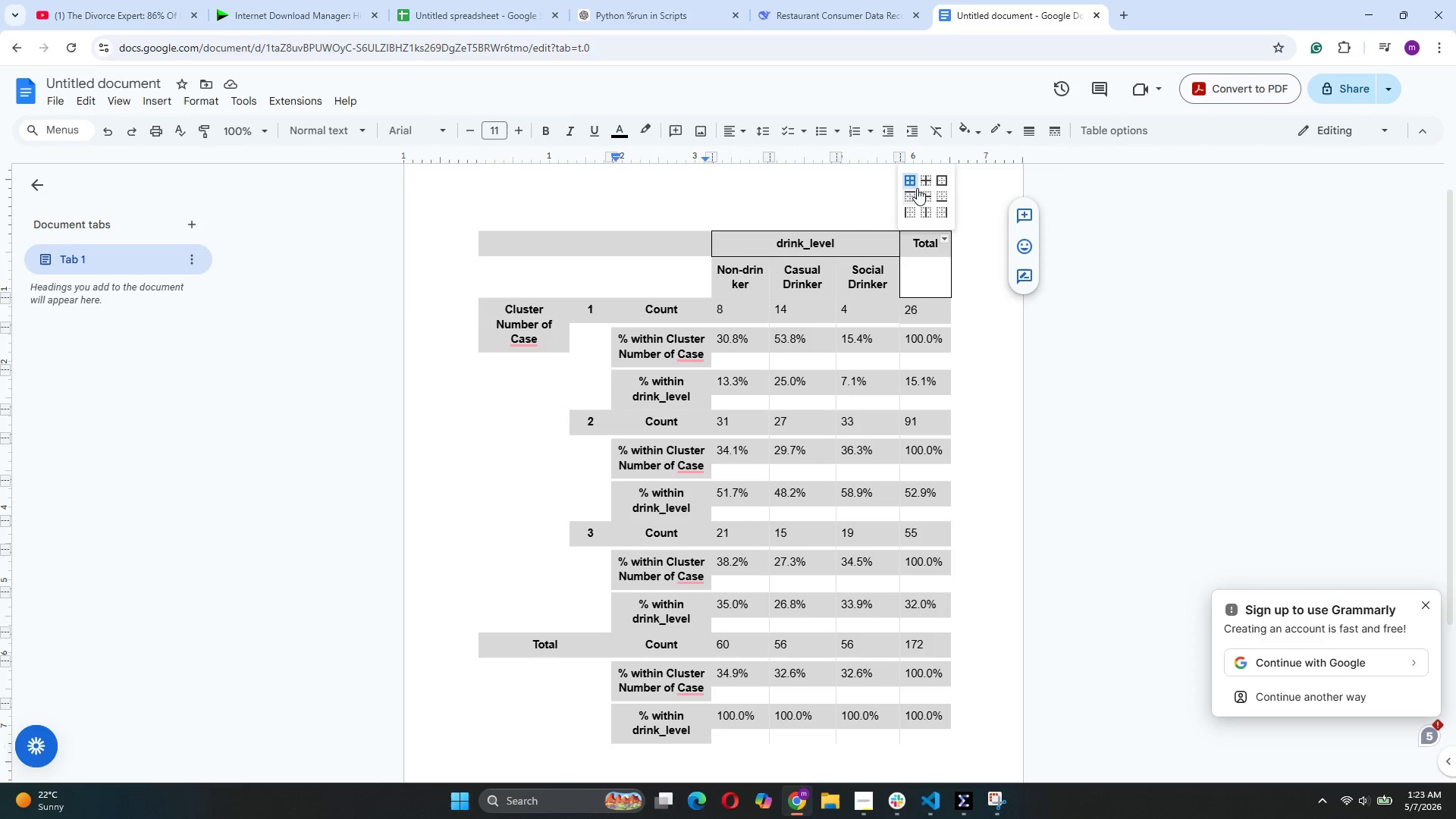 
left_click([904, 179])
 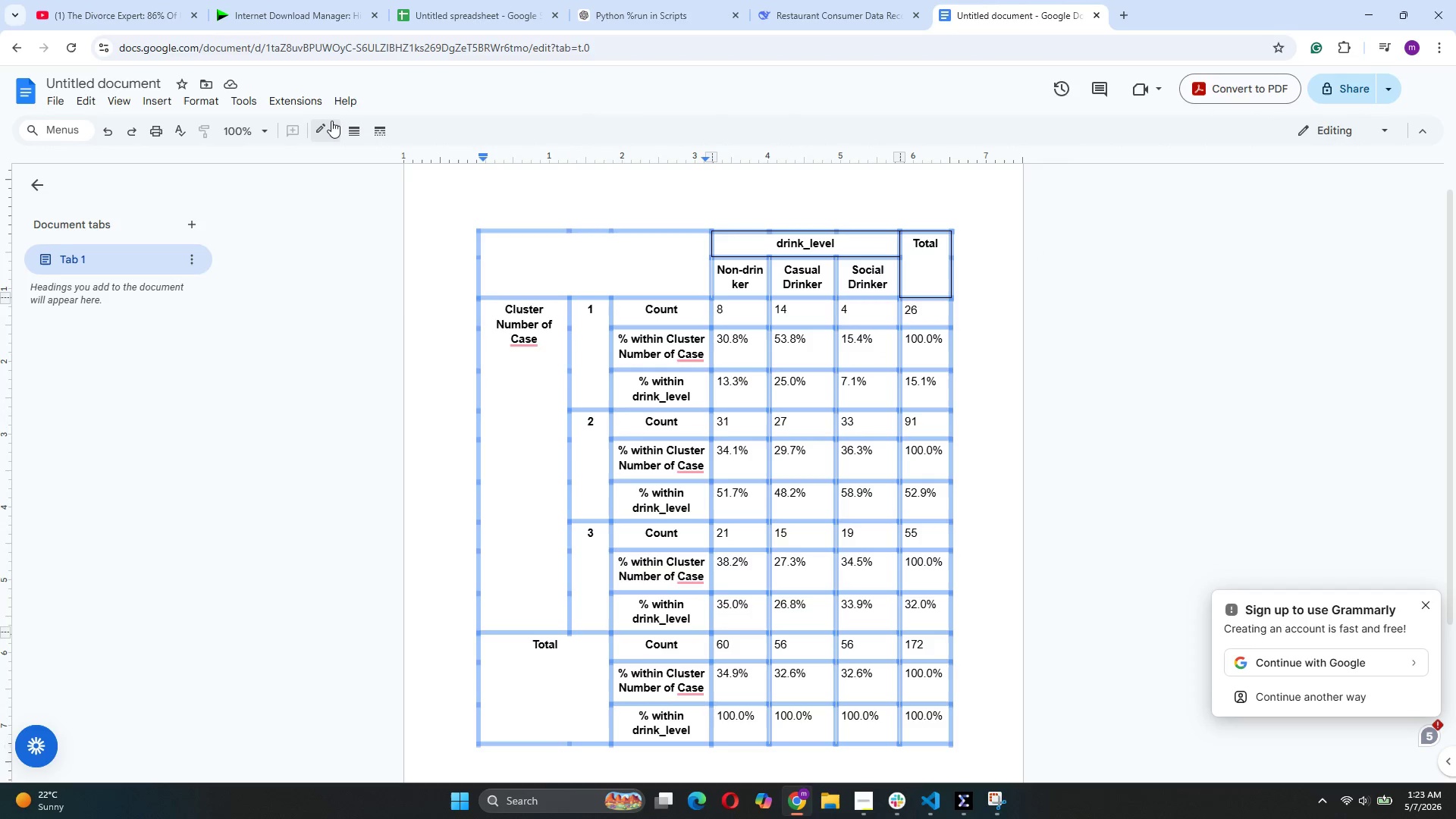 
left_click([331, 124])
 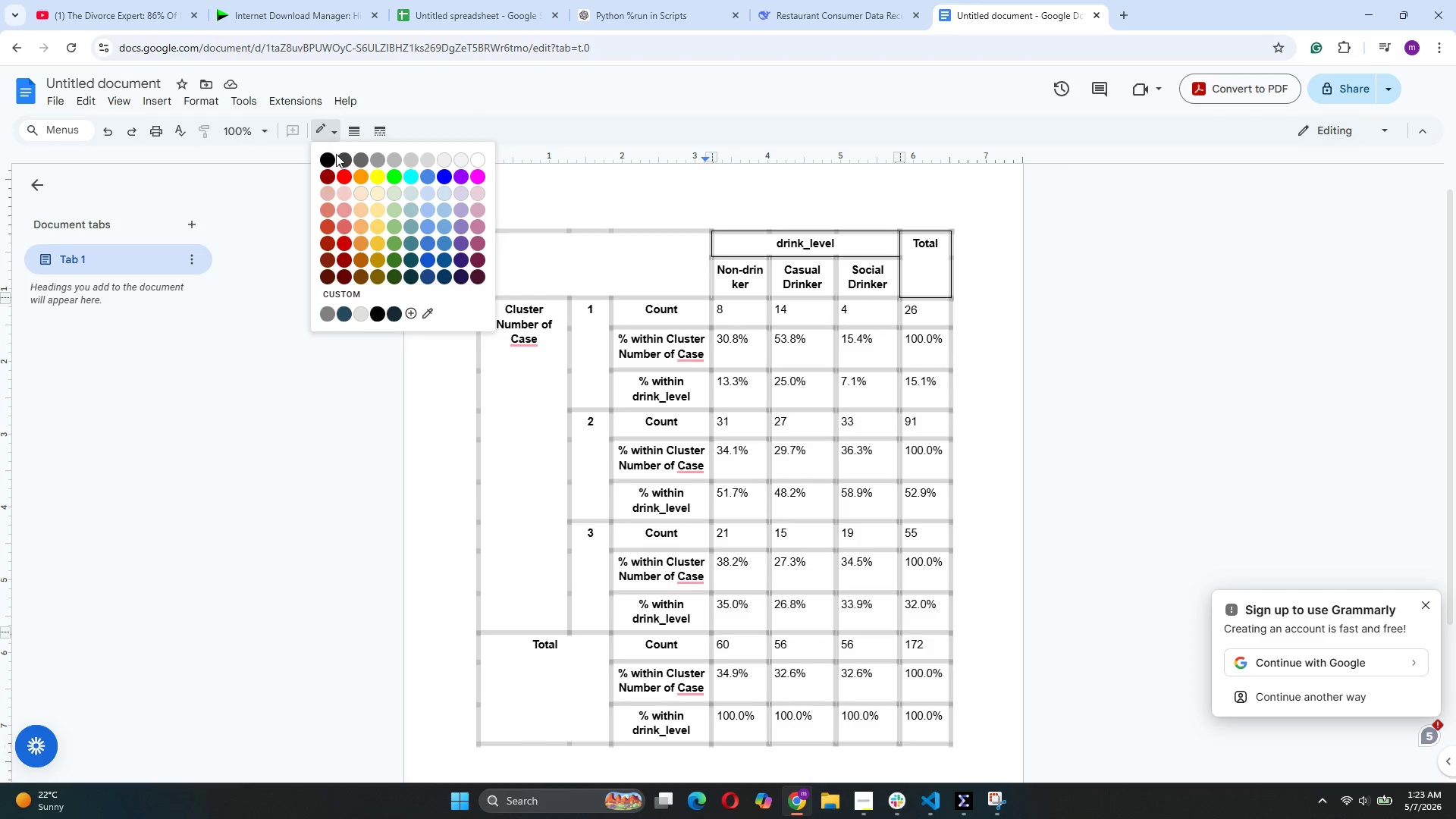 
left_click([331, 158])
 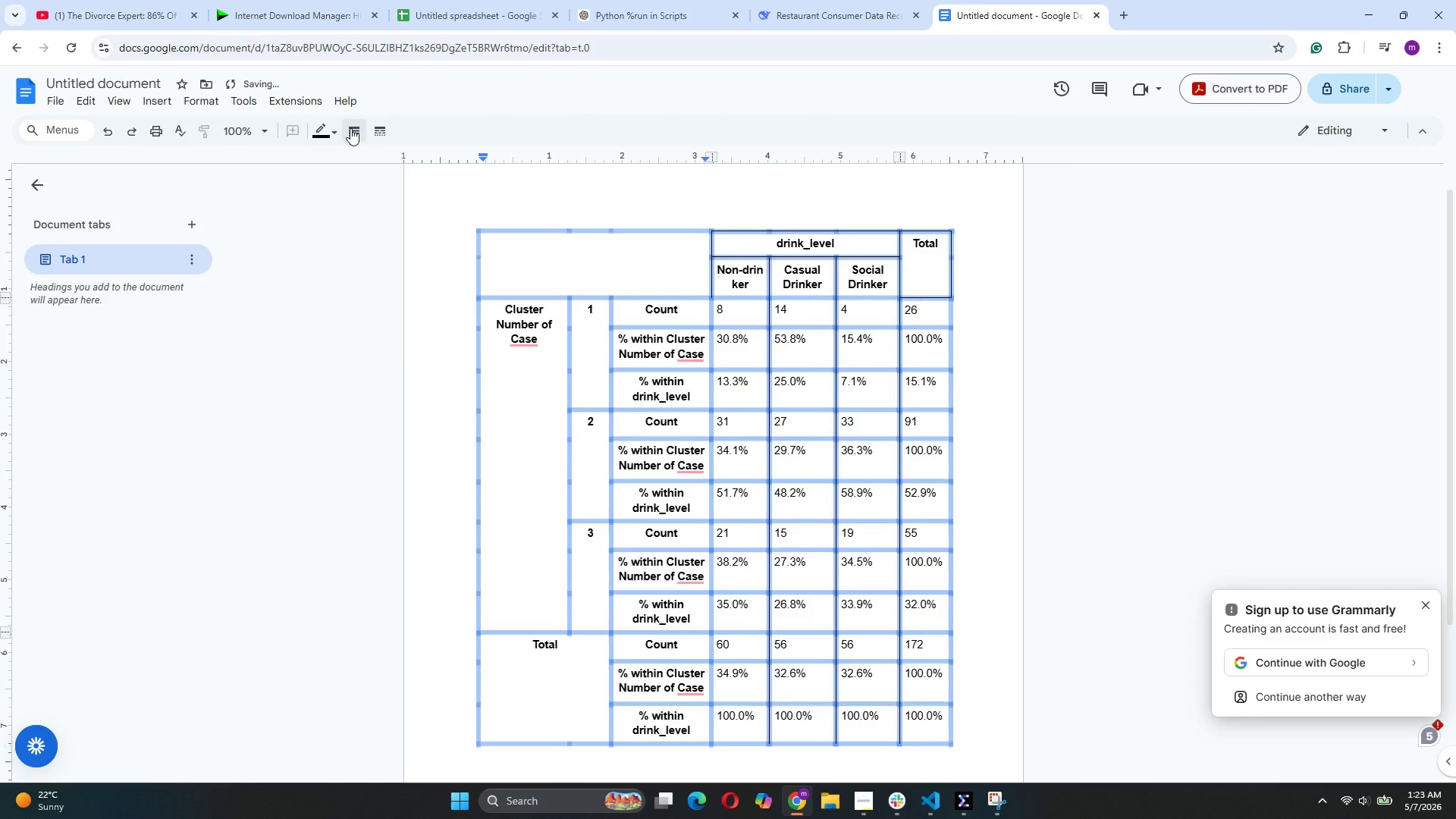 
left_click([350, 128])
 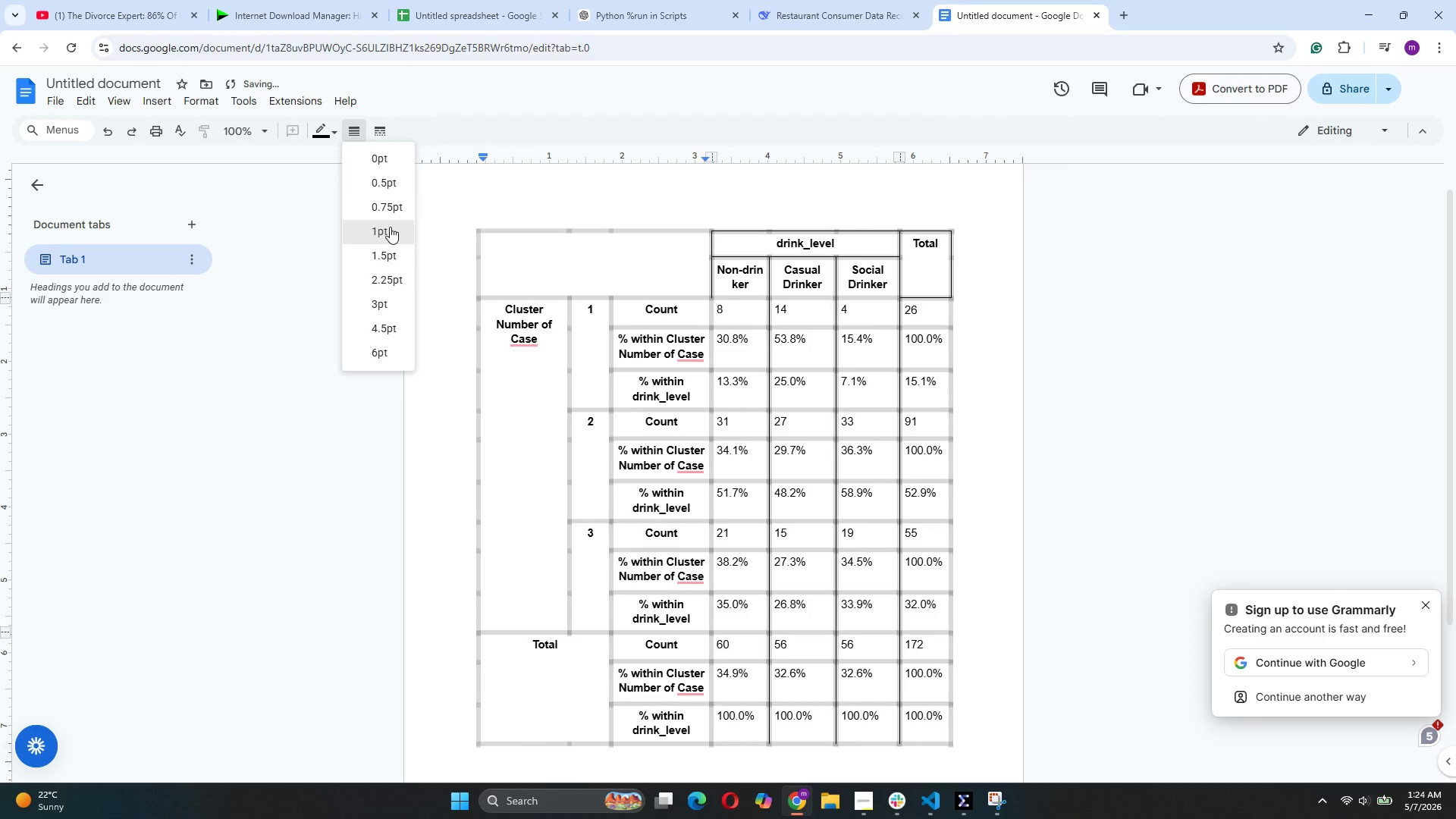 
left_click([390, 227])
 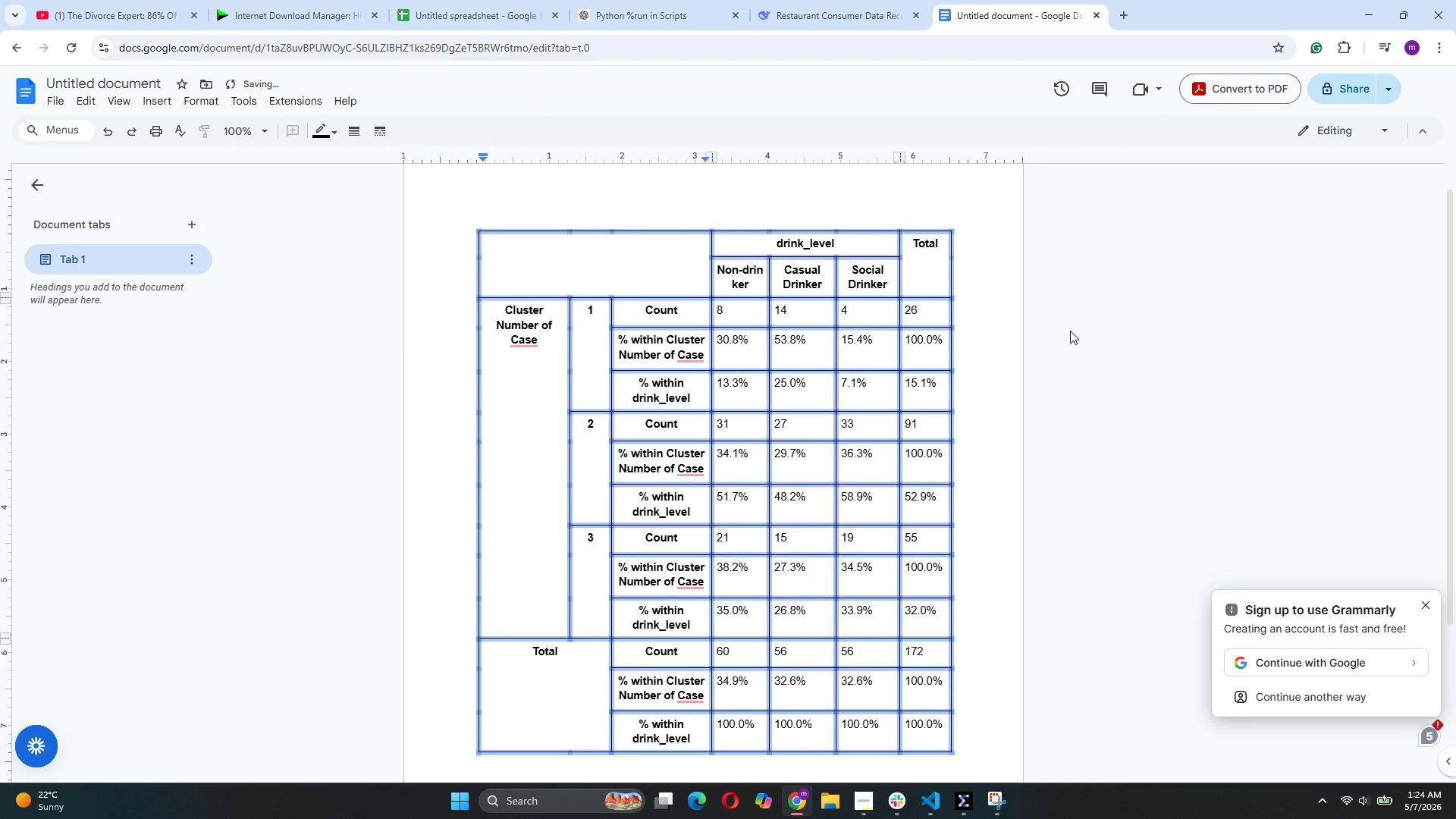 
left_click([993, 323])
 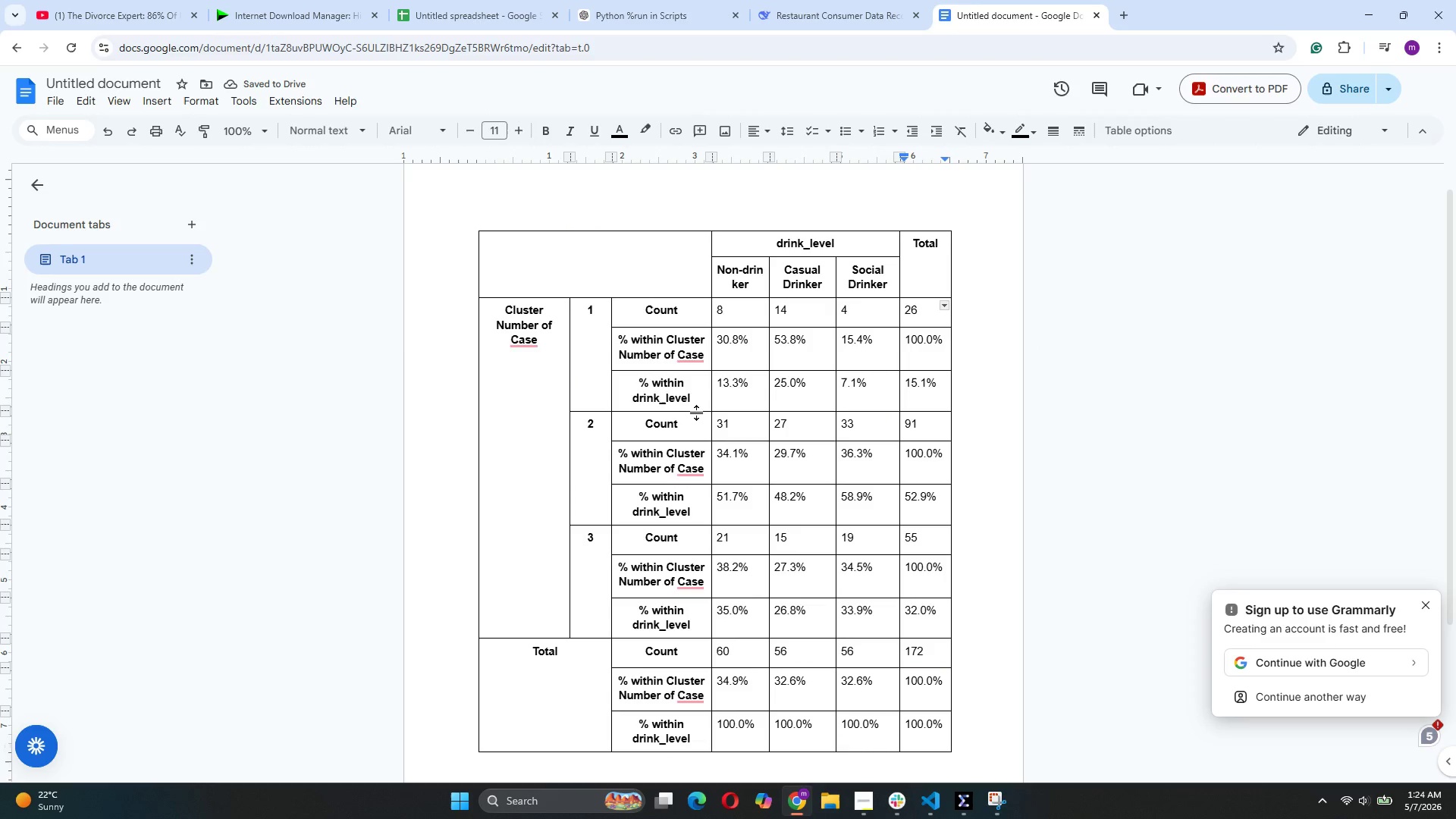 
scroll: coordinate [700, 412], scroll_direction: down, amount: 3.0
 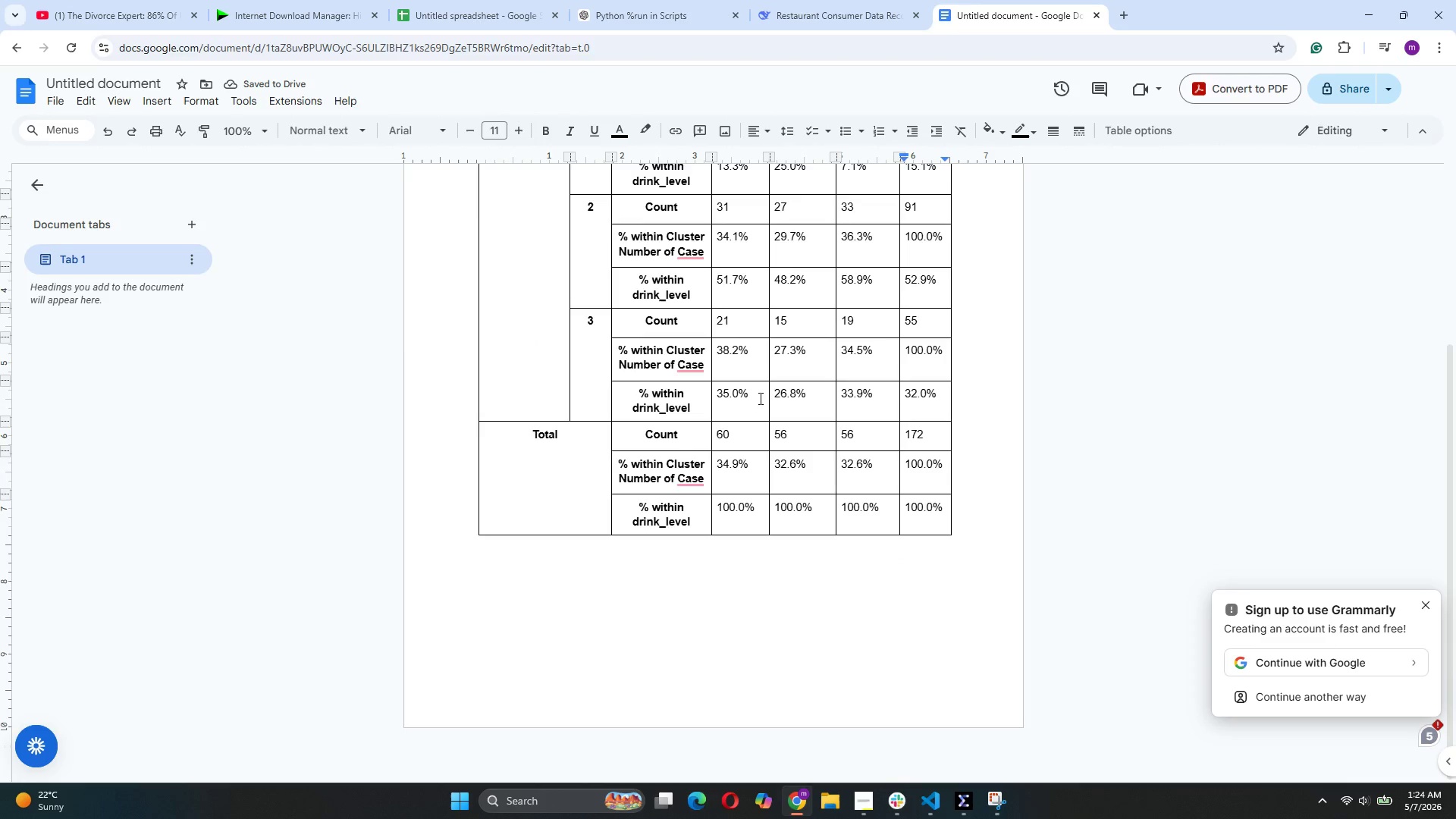 
scroll: coordinate [876, 398], scroll_direction: up, amount: 4.0
 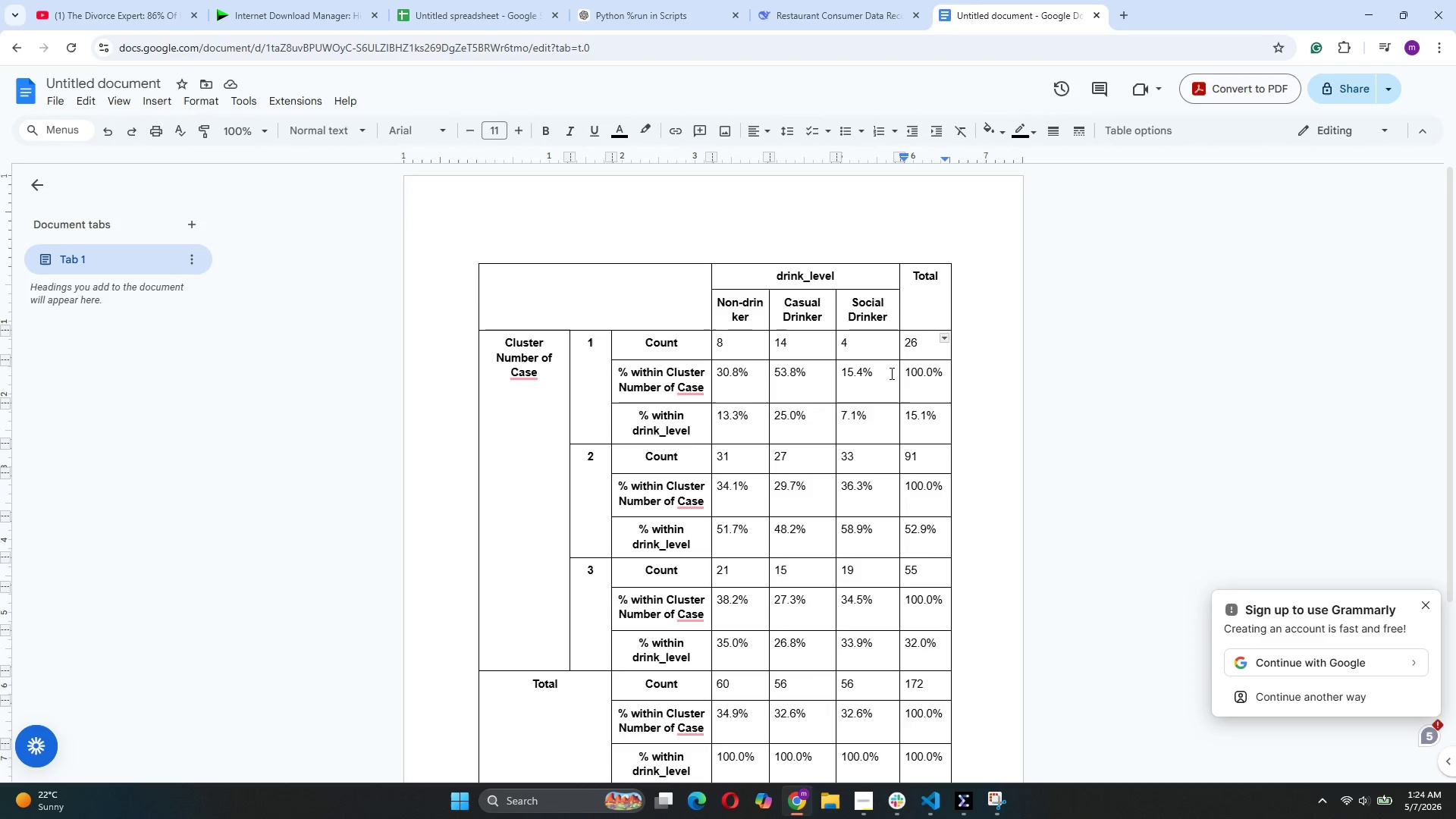 
scroll: coordinate [610, 325], scroll_direction: none, amount: 0.0
 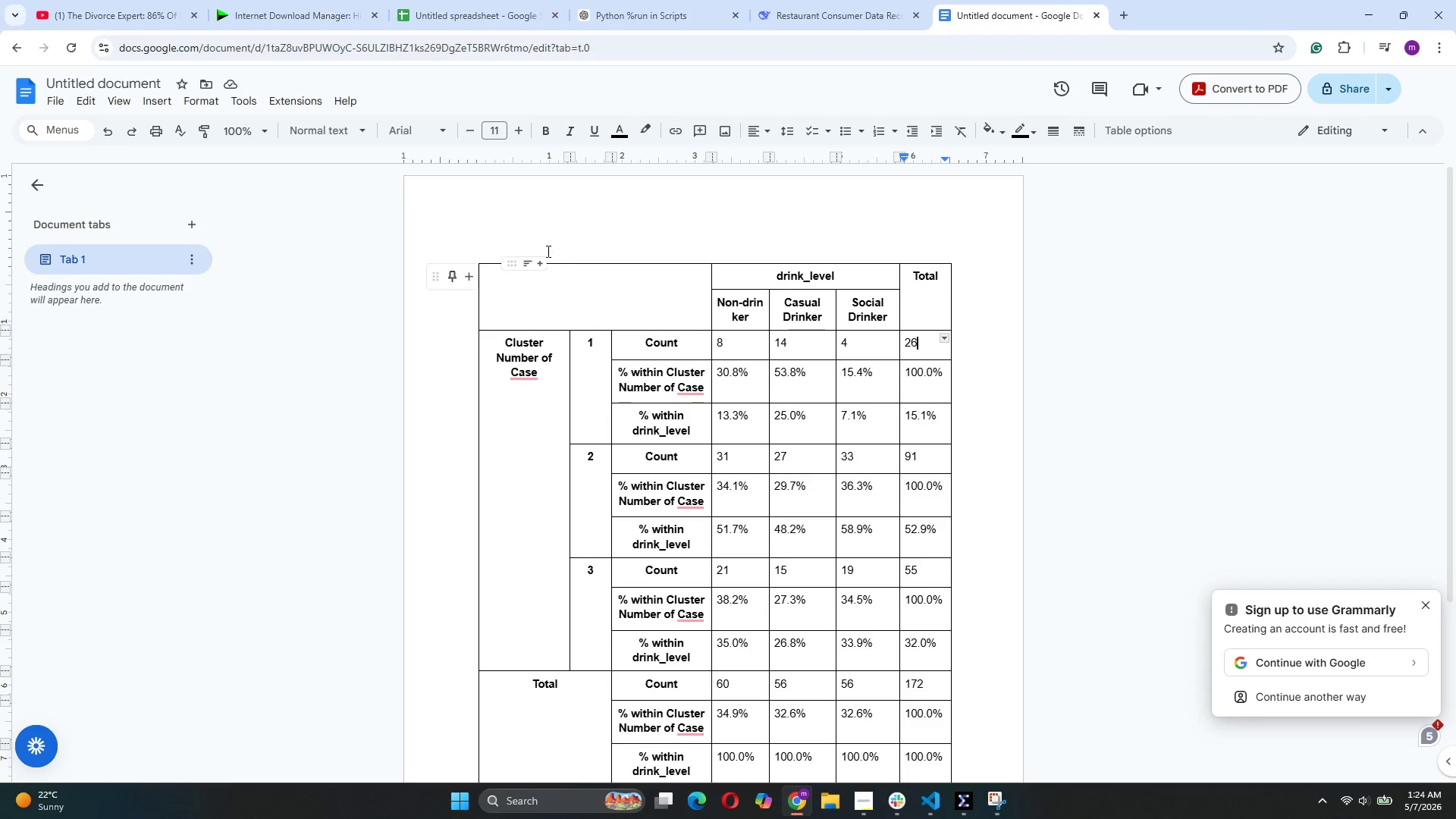 
left_click([547, 246])
 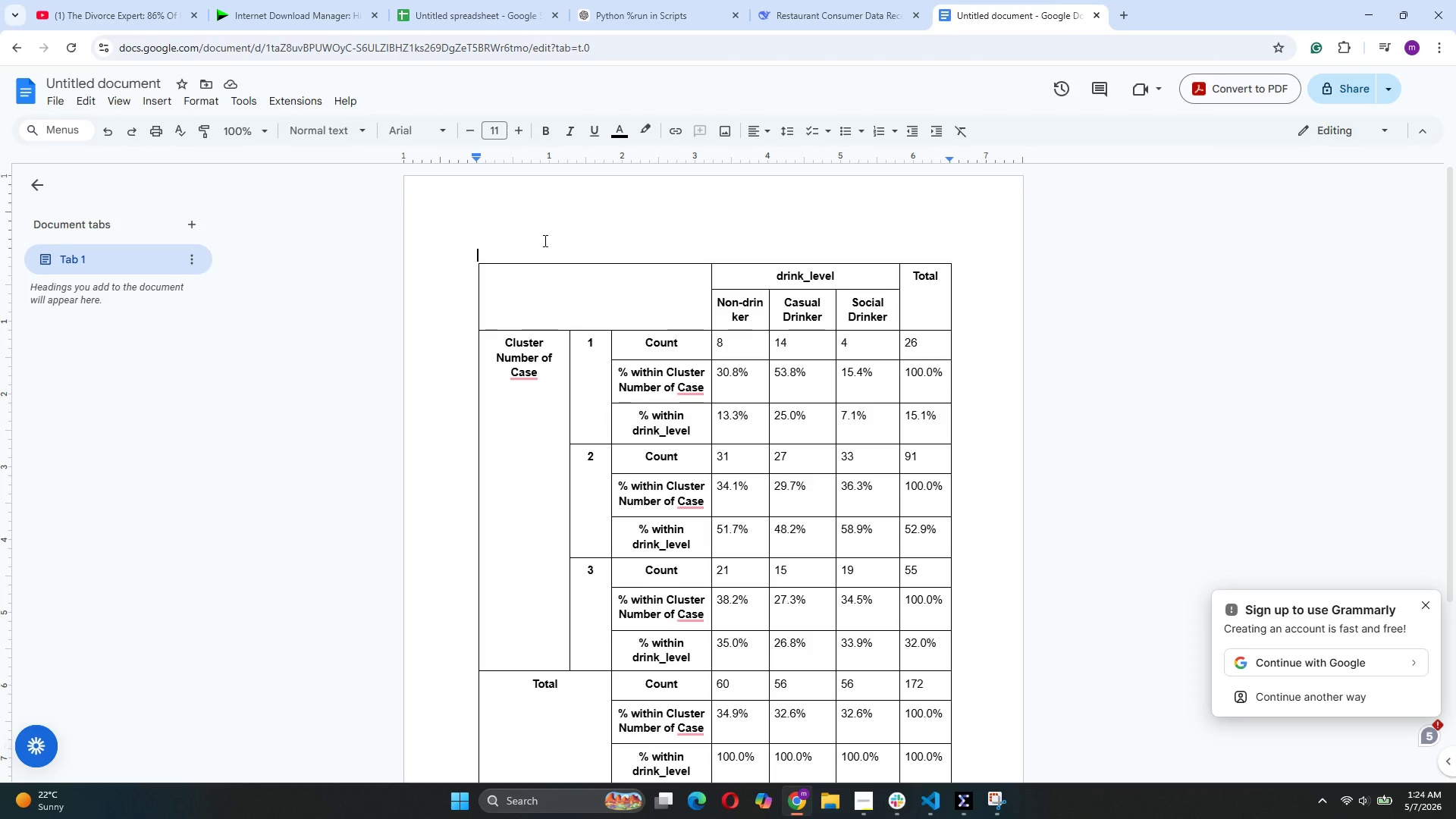 
type(Key Visualizations)
 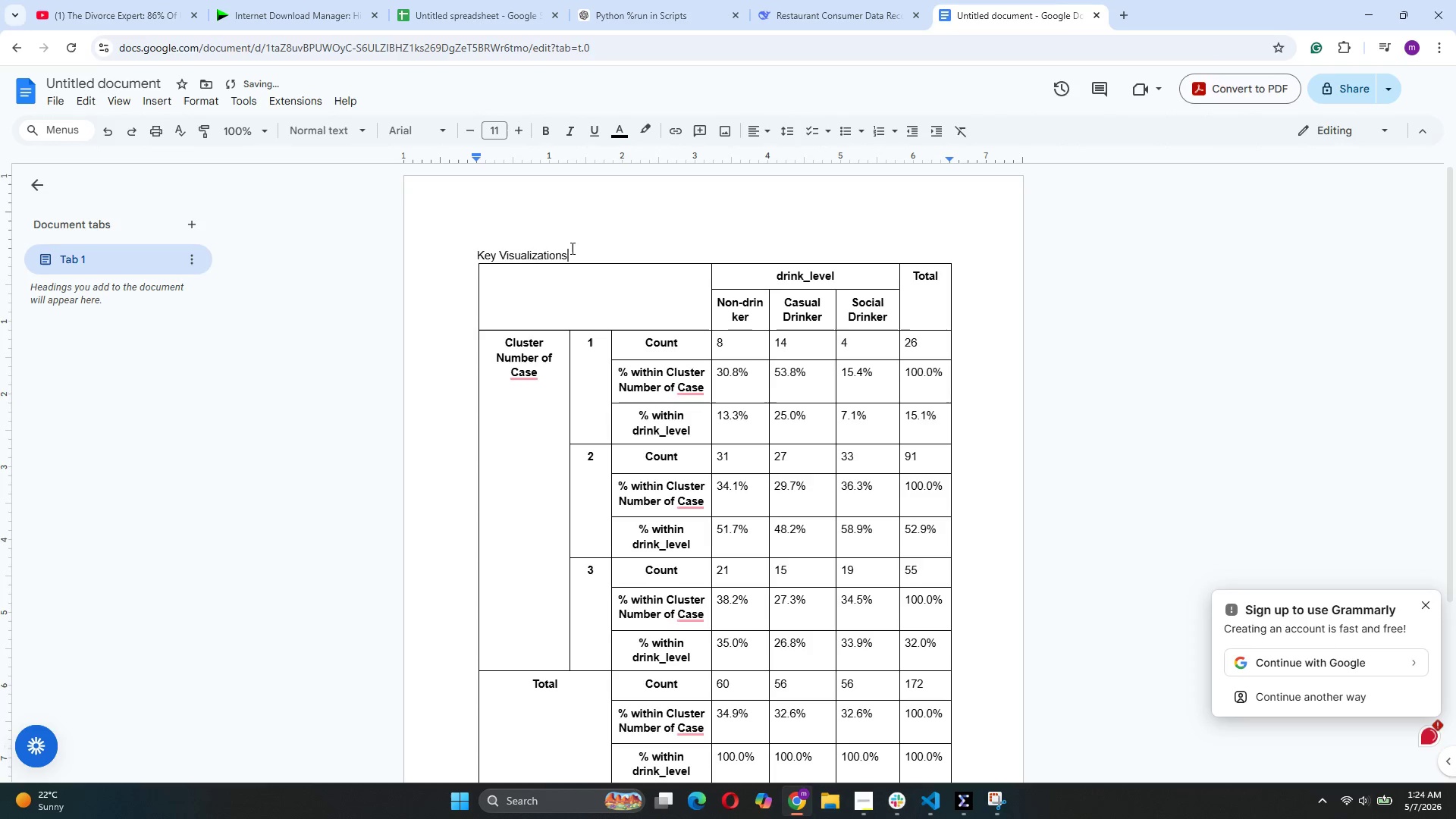 
left_click_drag(start_coordinate=[571, 248], to_coordinate=[461, 253])
 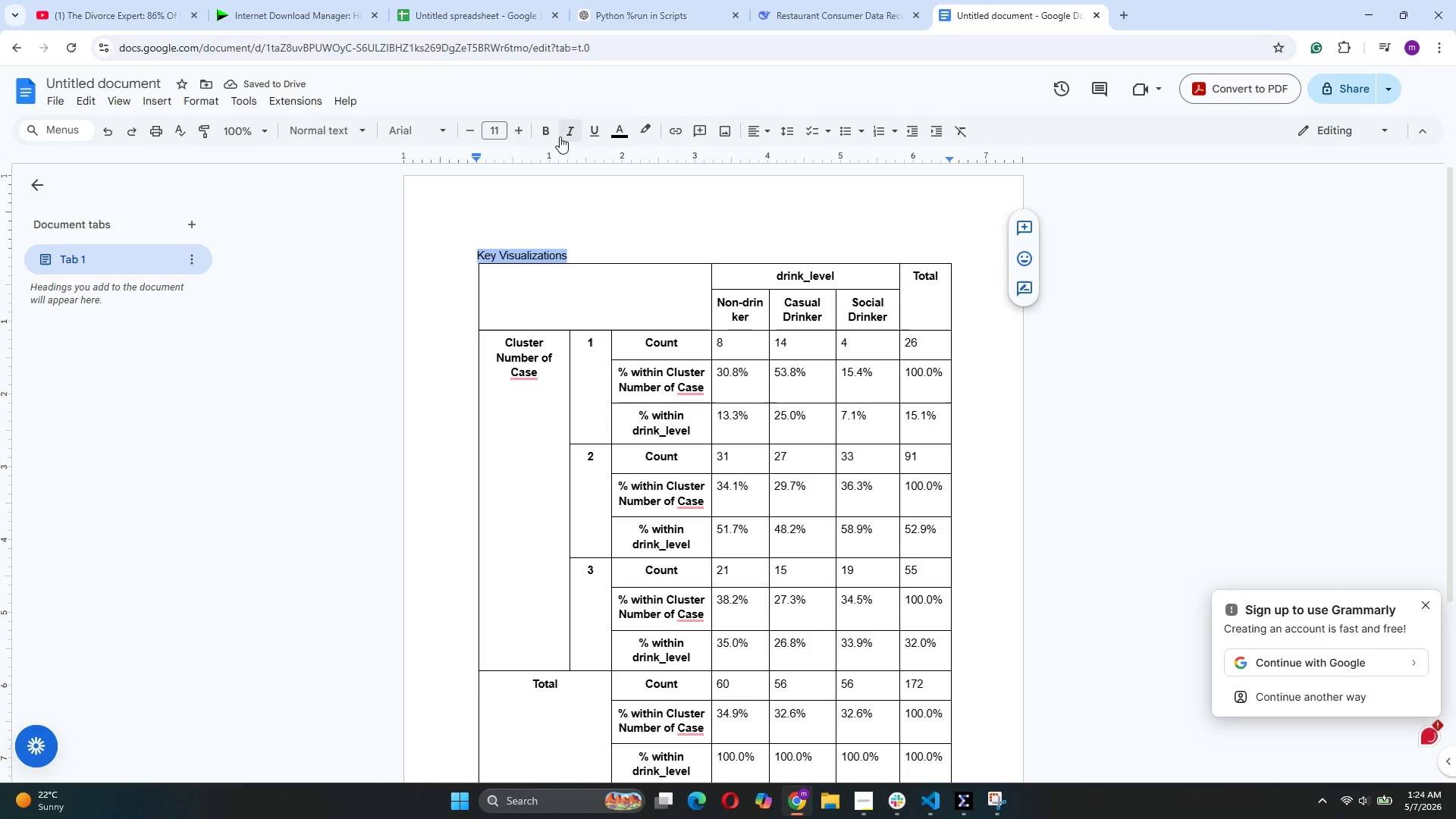 
left_click([543, 132])
 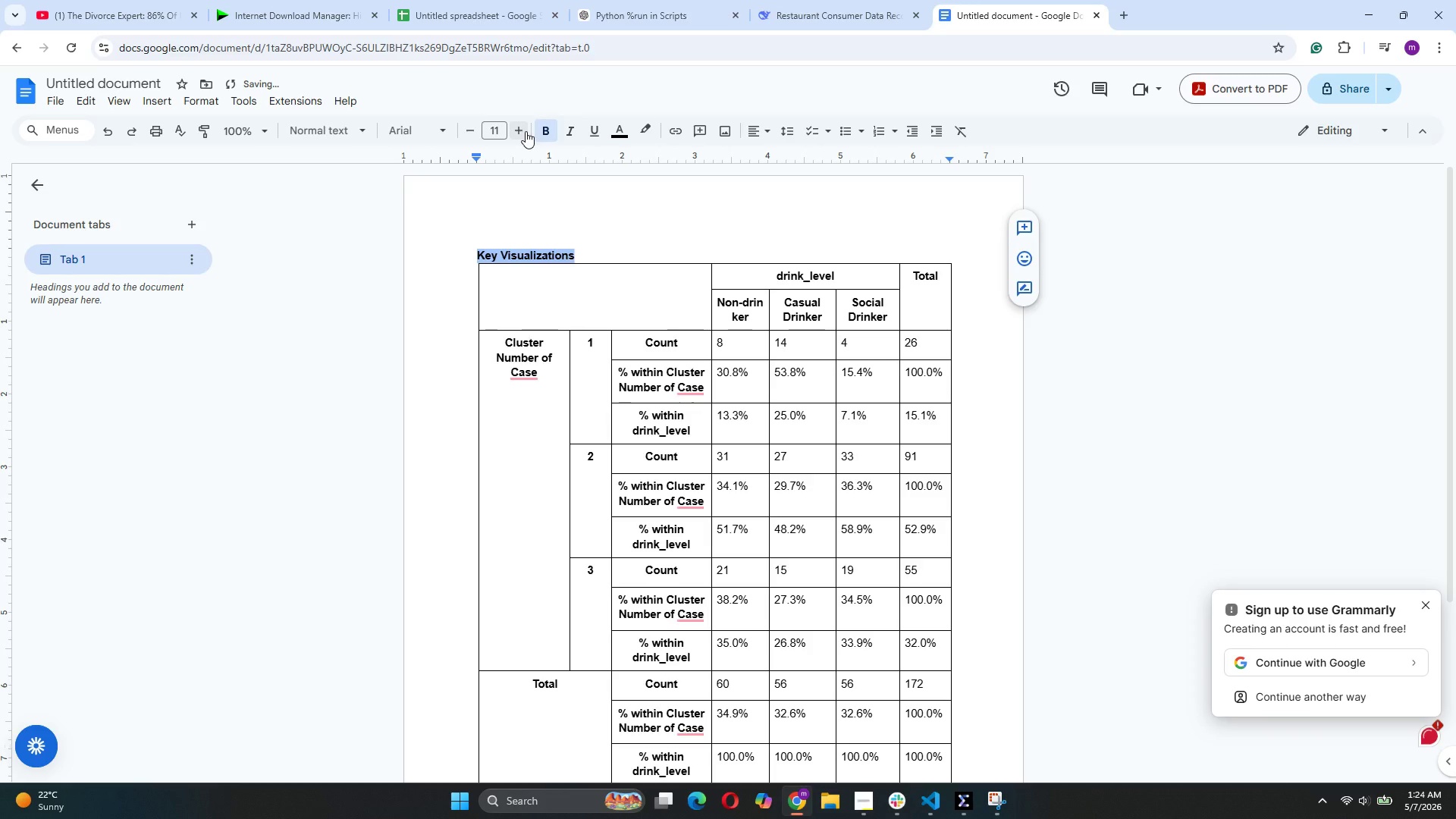 
double_click([526, 131])
 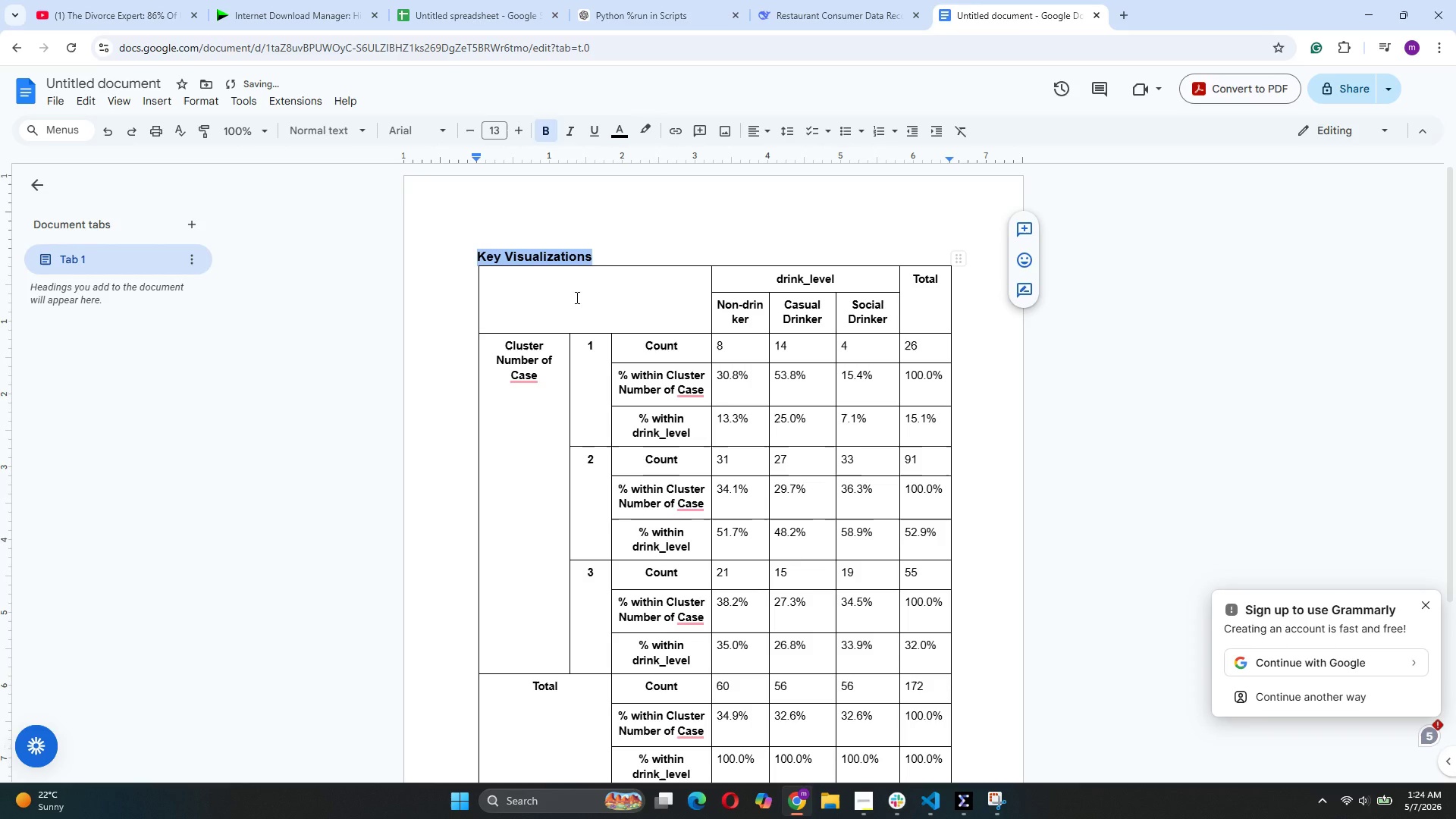 
left_click([605, 253])
 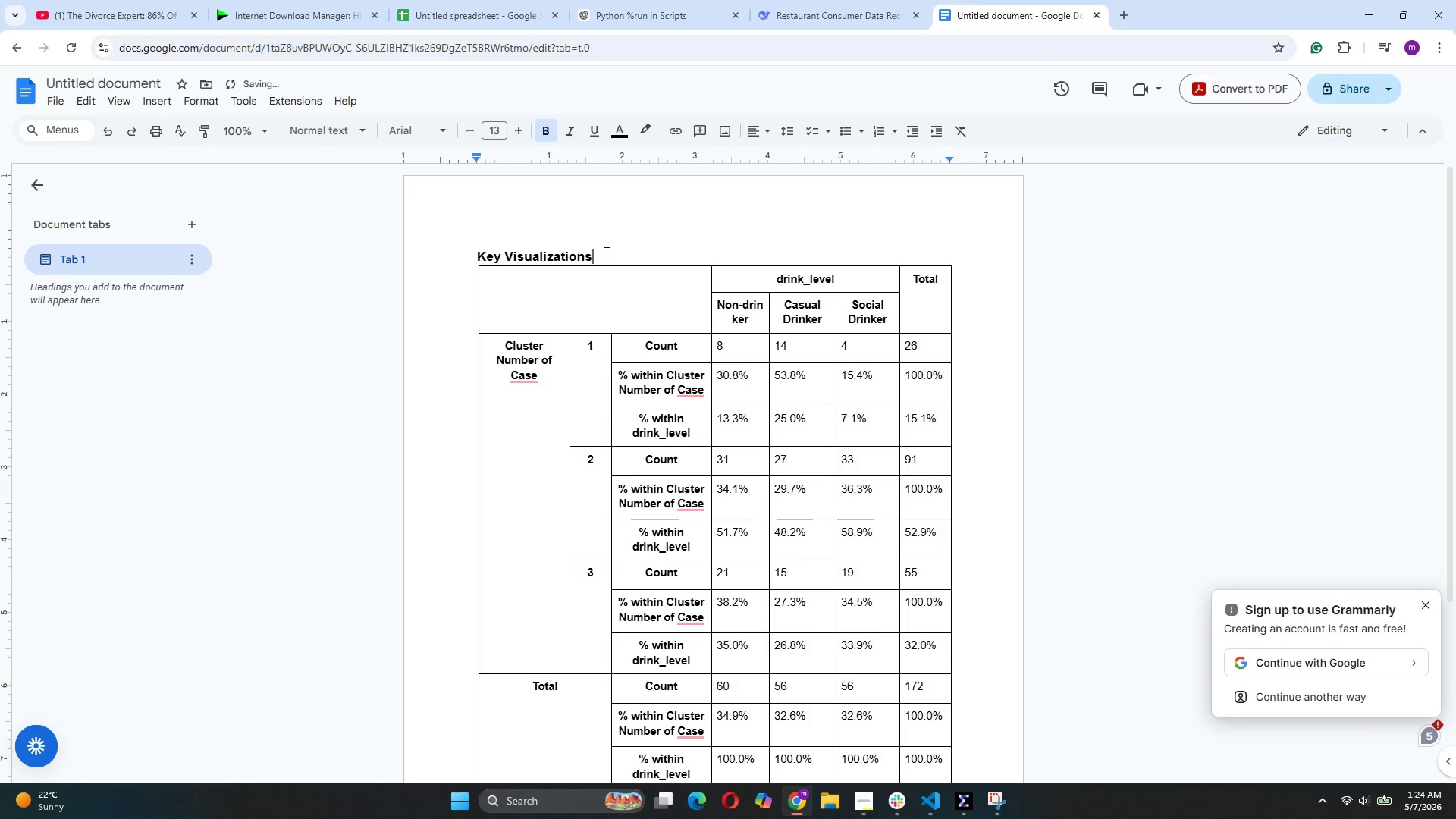 
key(Enter)
 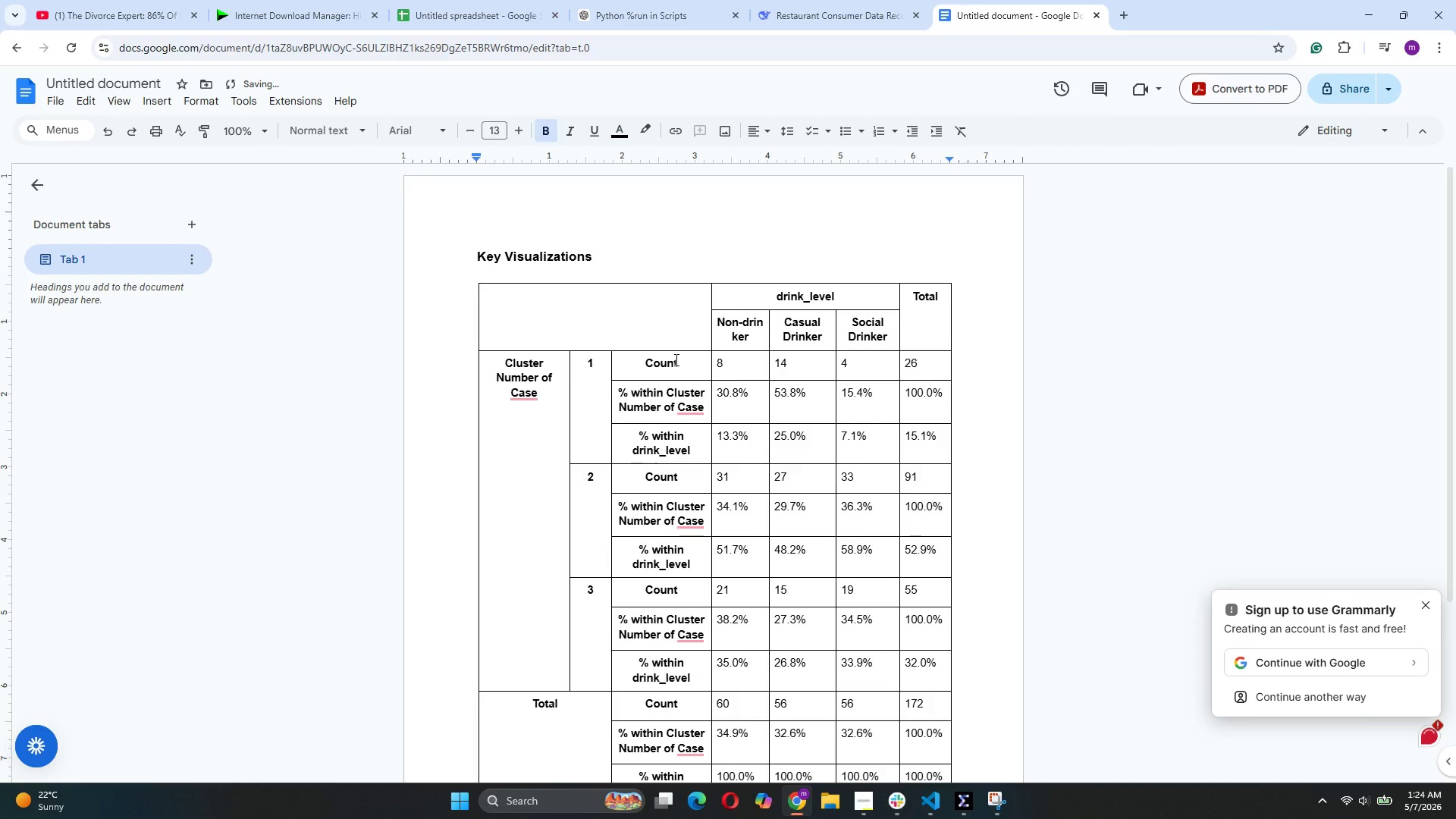 
scroll: coordinate [755, 478], scroll_direction: down, amount: 11.0
 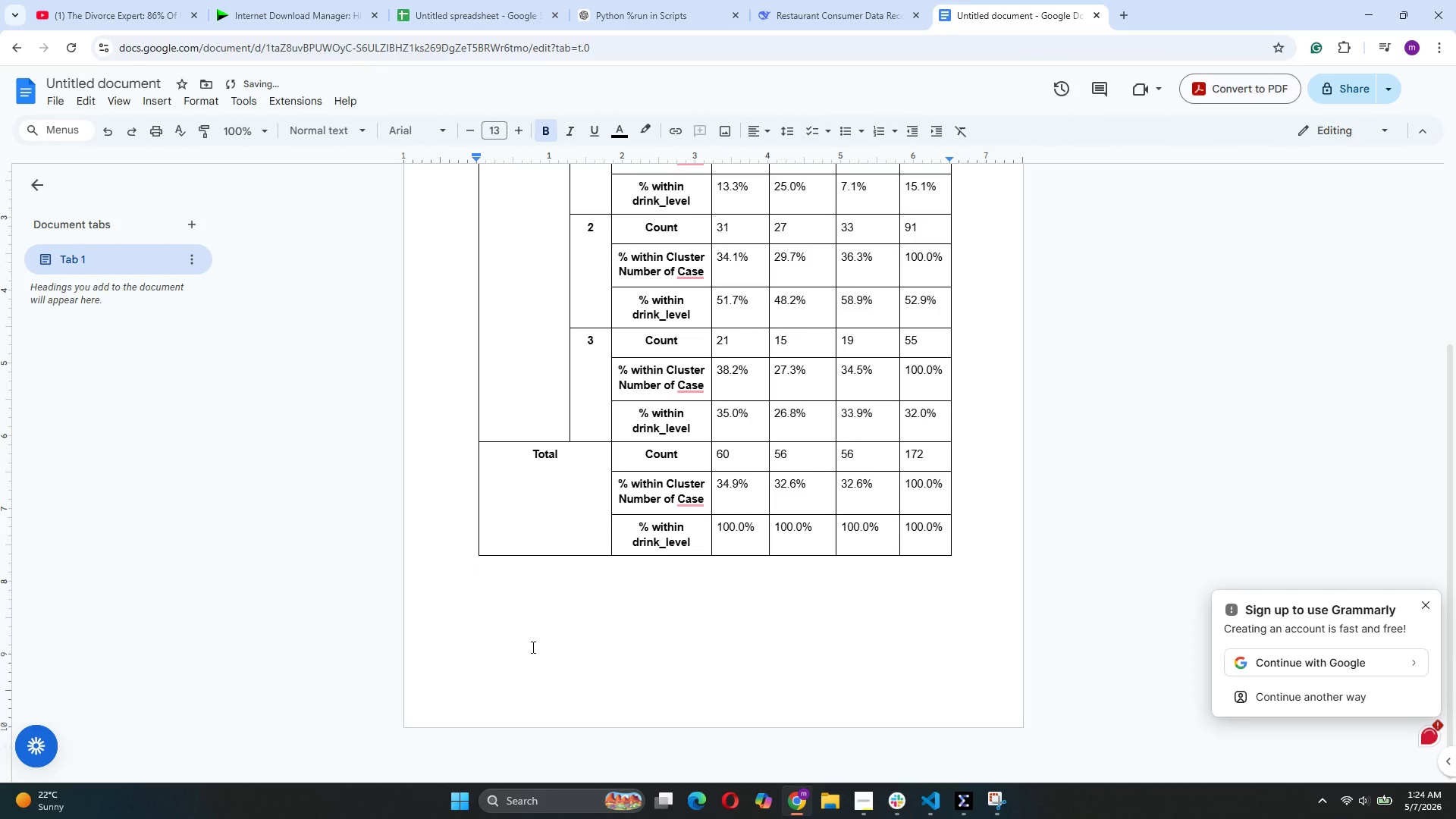 
left_click([532, 647])
 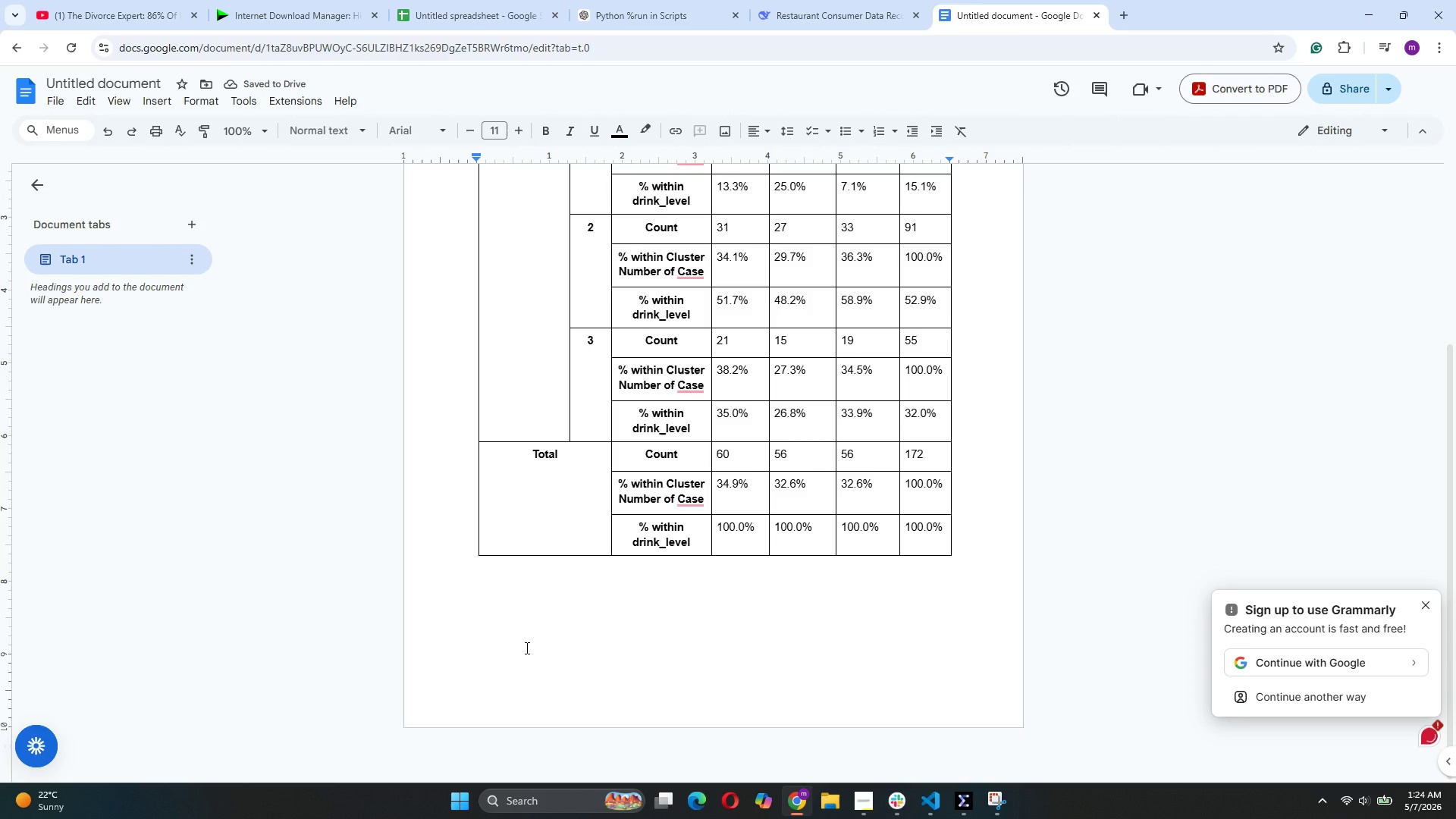 
key(Enter)
 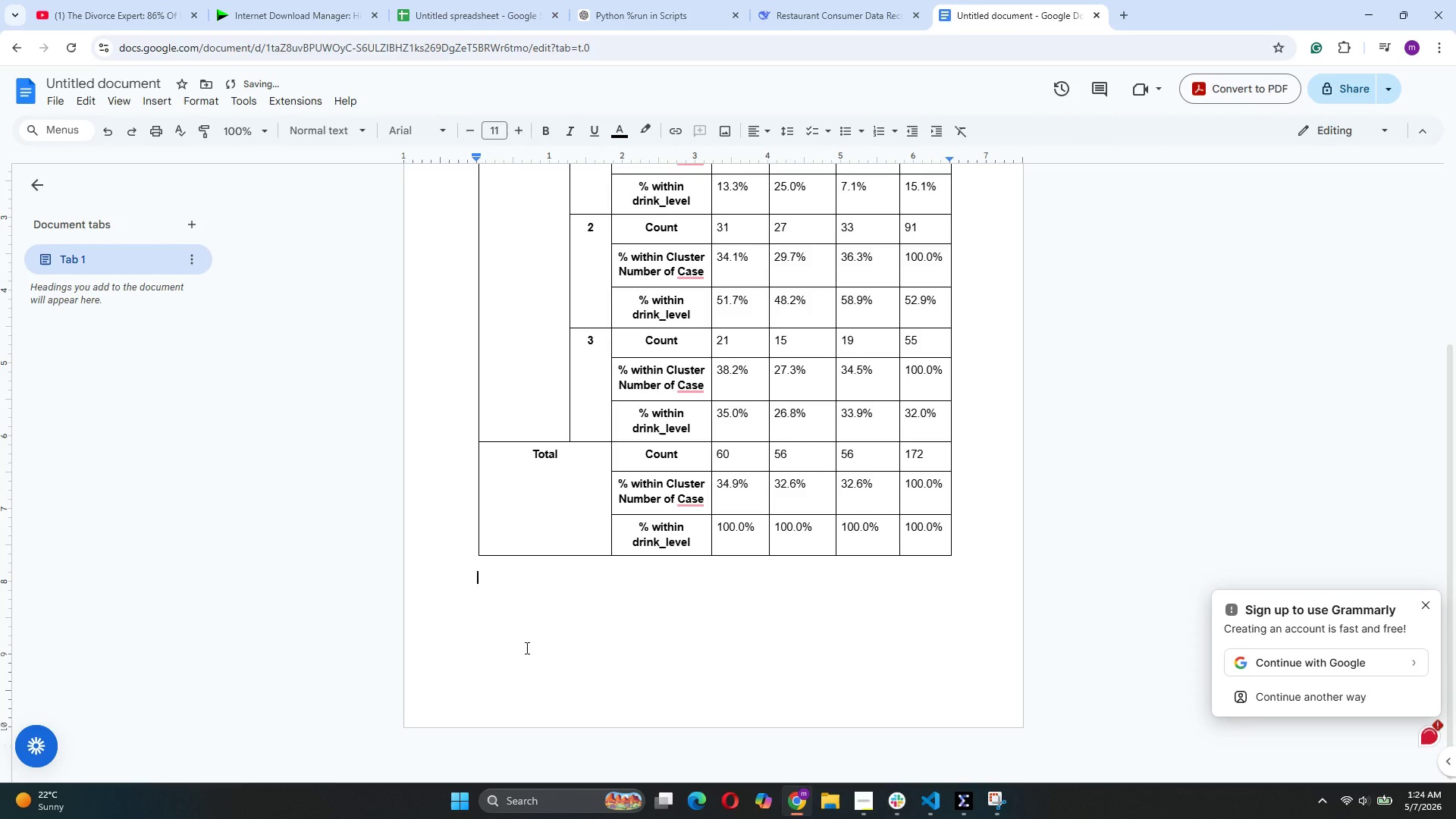 
key(Enter)
 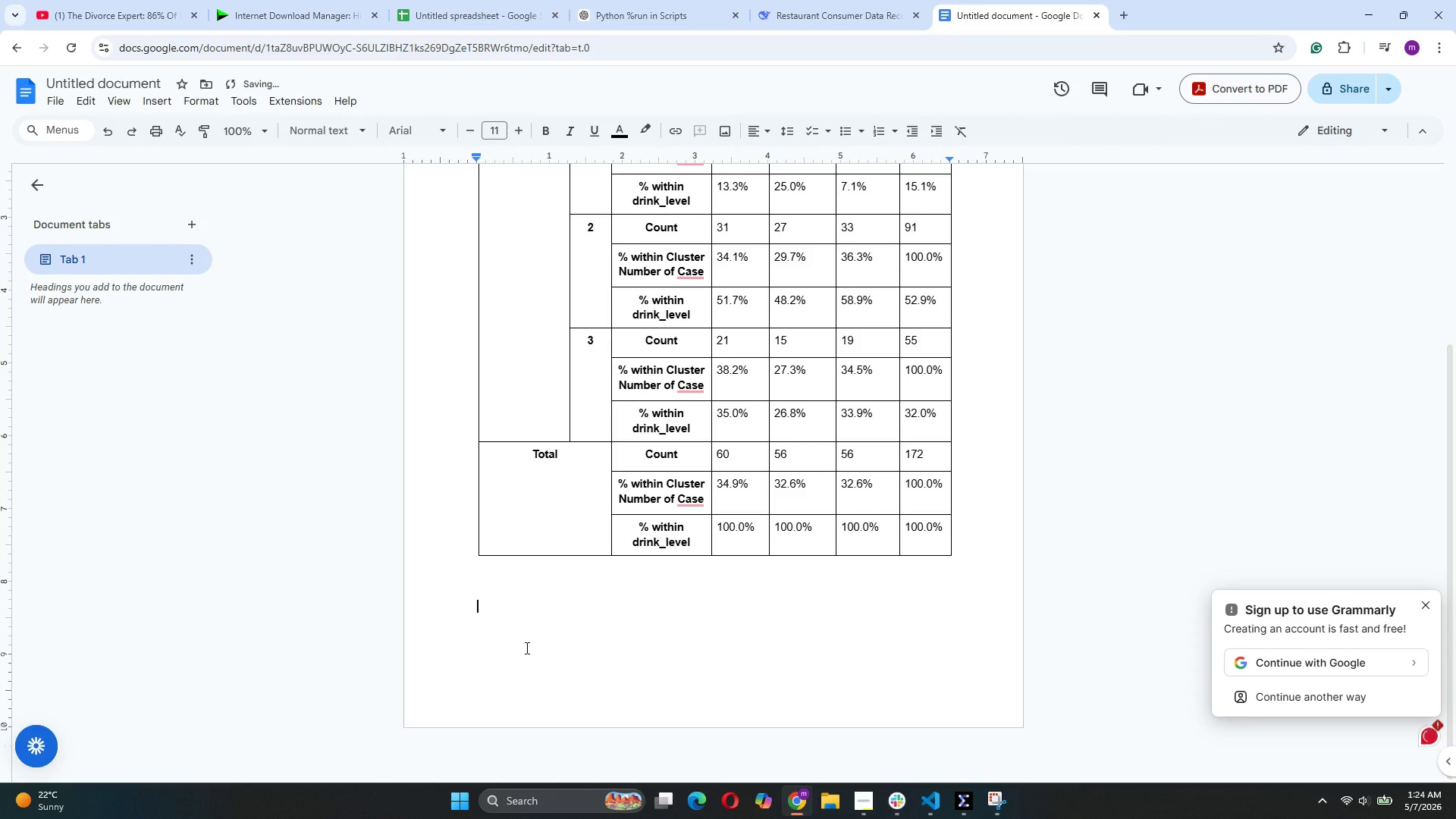 
key(Enter)
 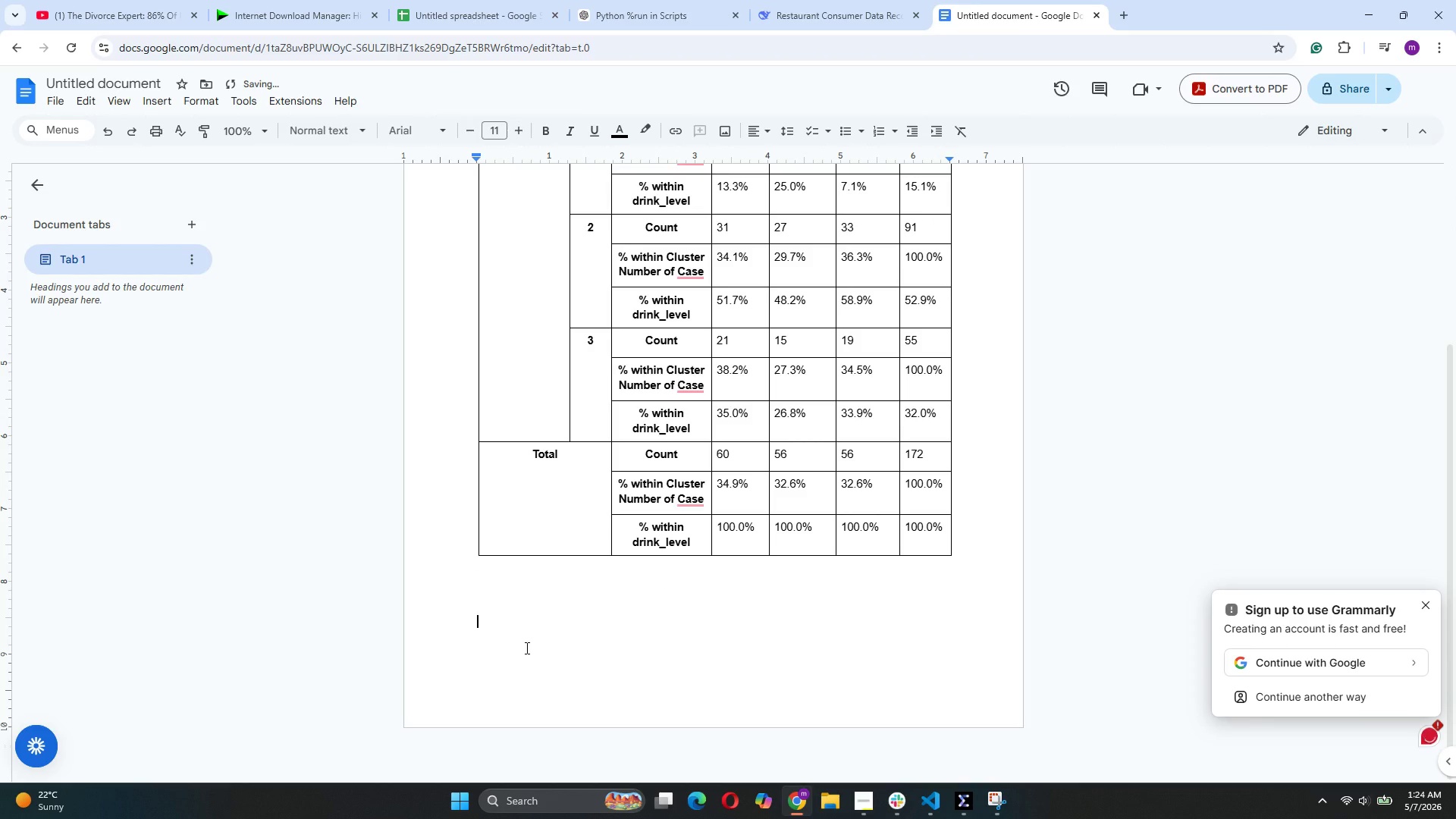 
key(Enter)
 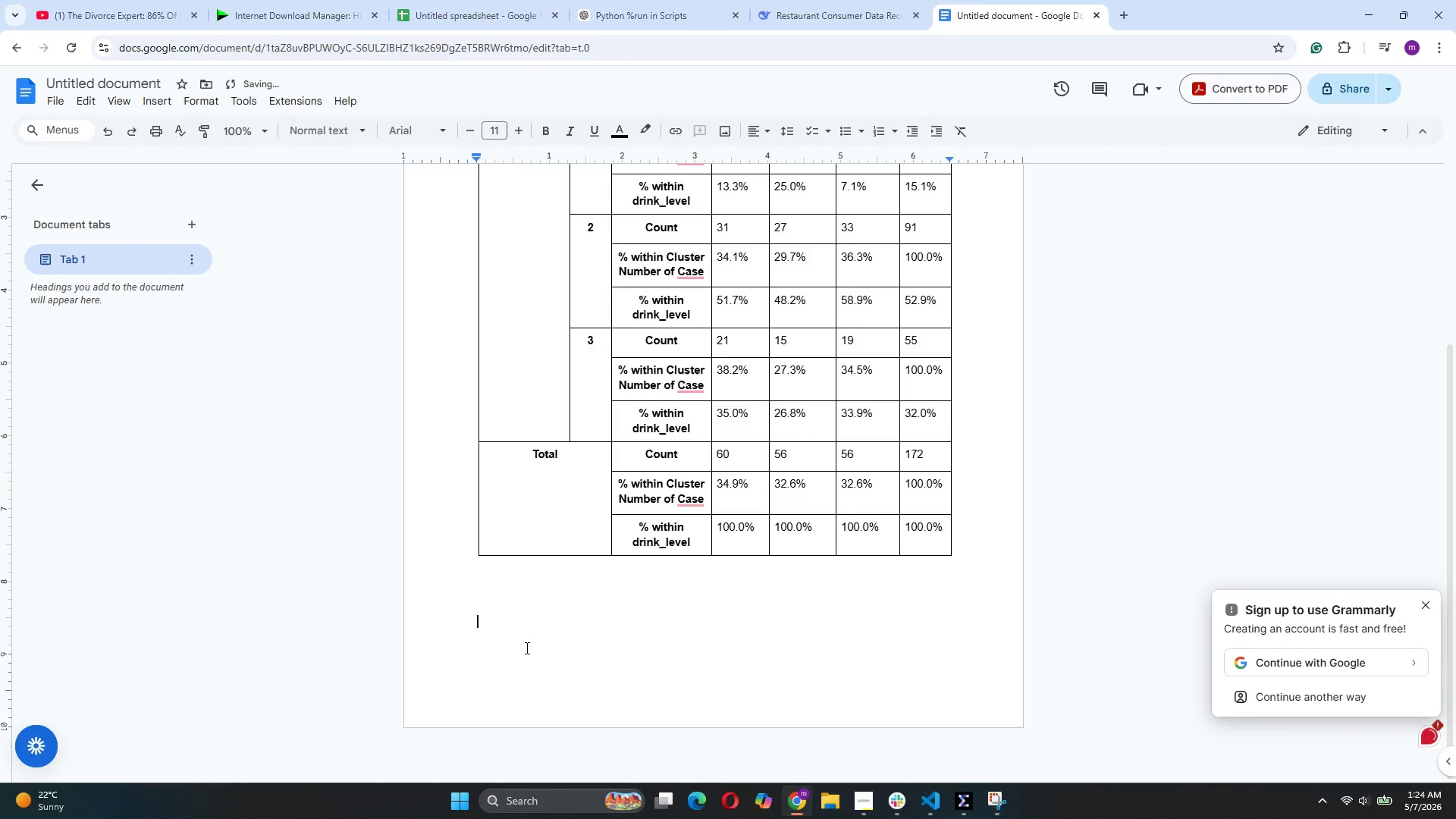 
key(Enter)
 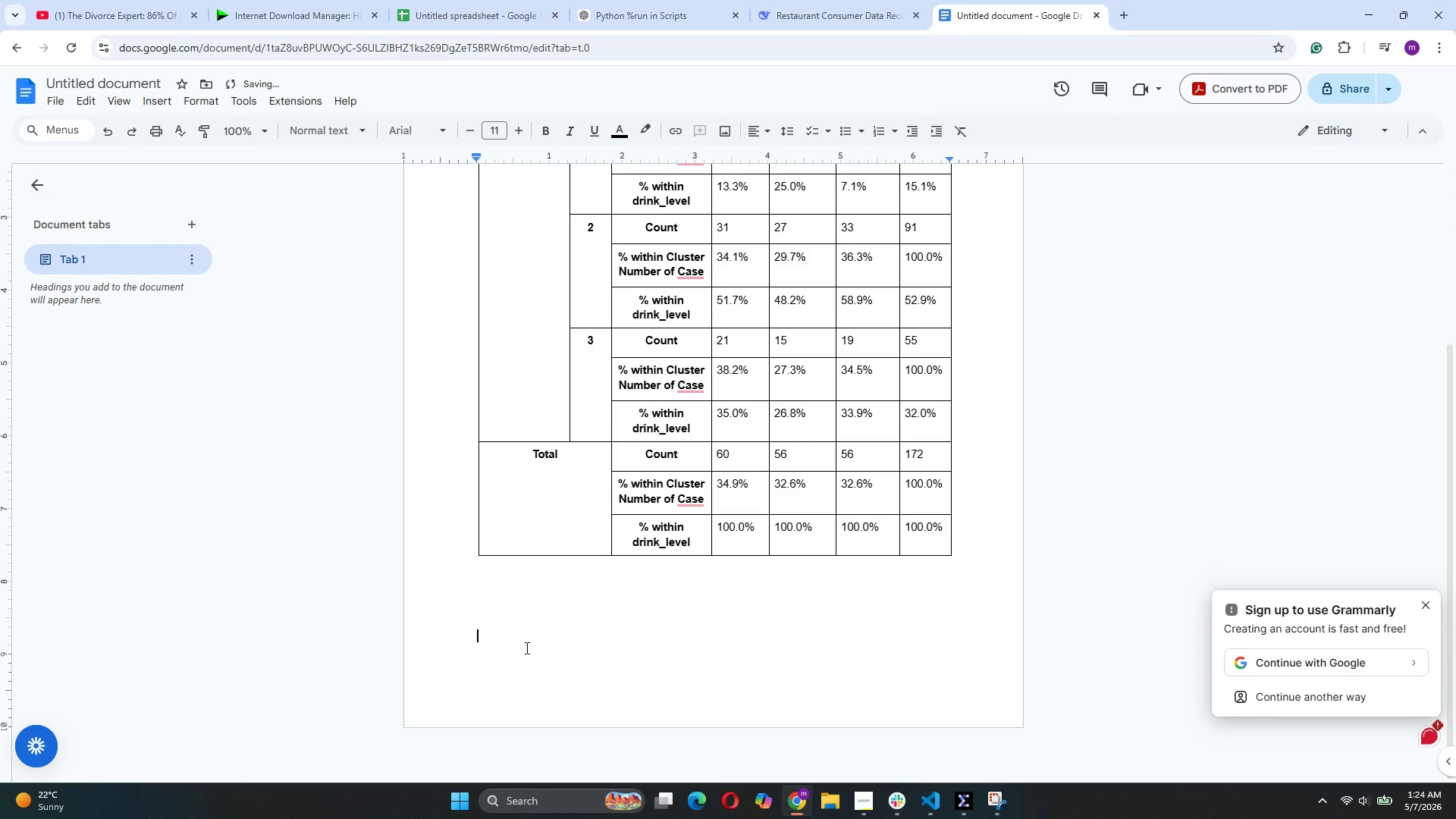 
key(Enter)
 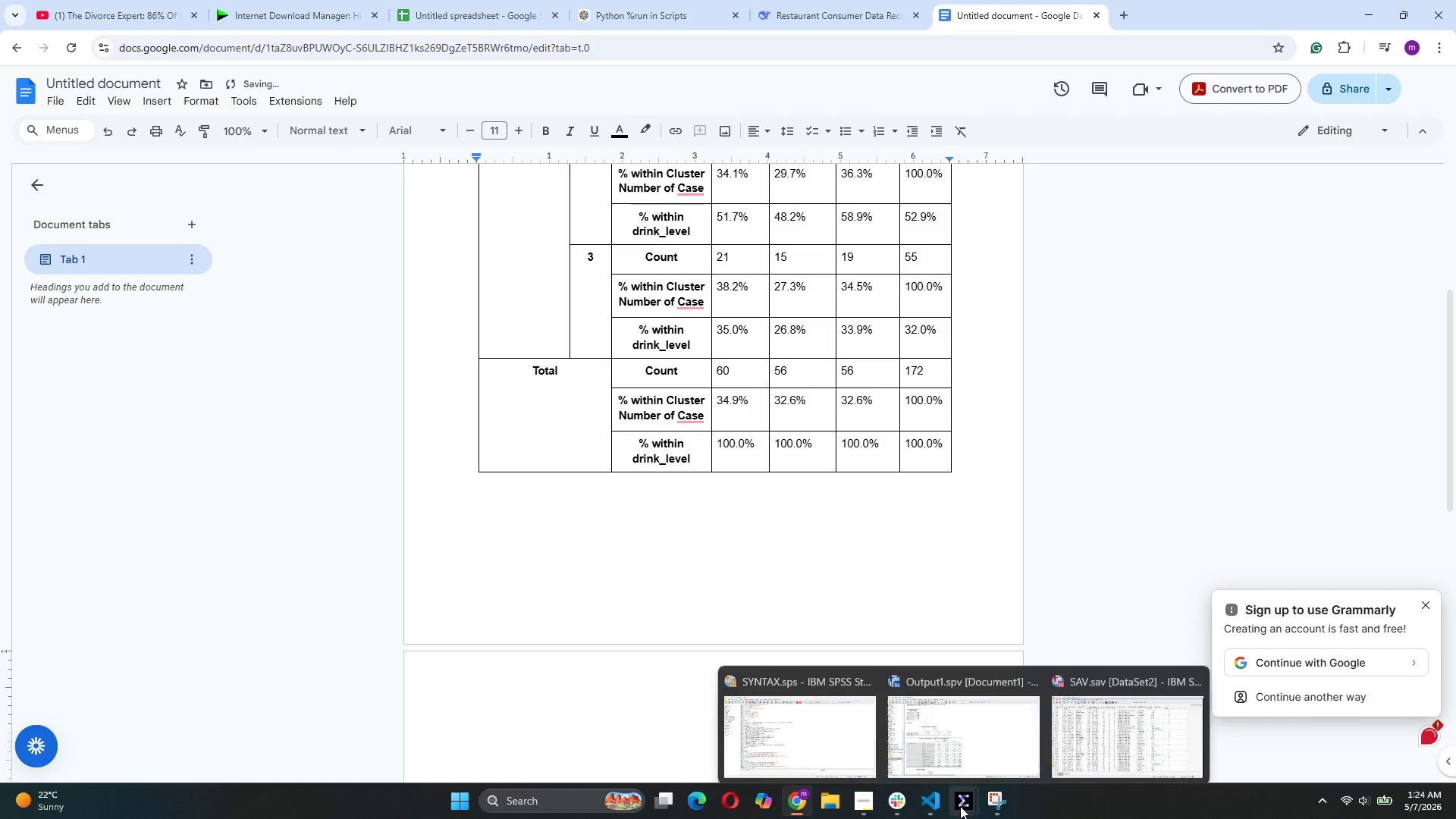 
left_click([945, 736])
 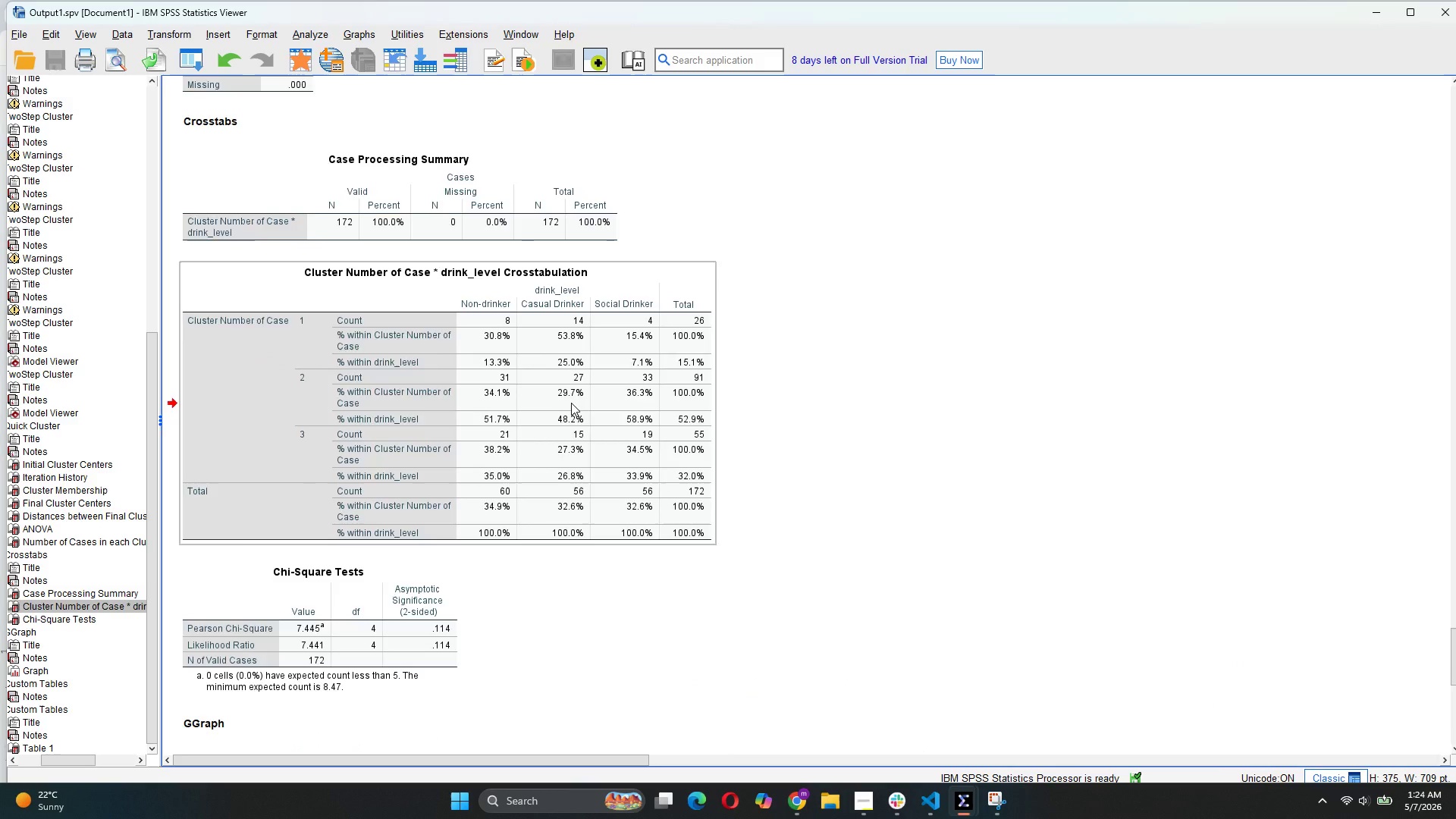 
scroll: coordinate [571, 404], scroll_direction: down, amount: 10.0
 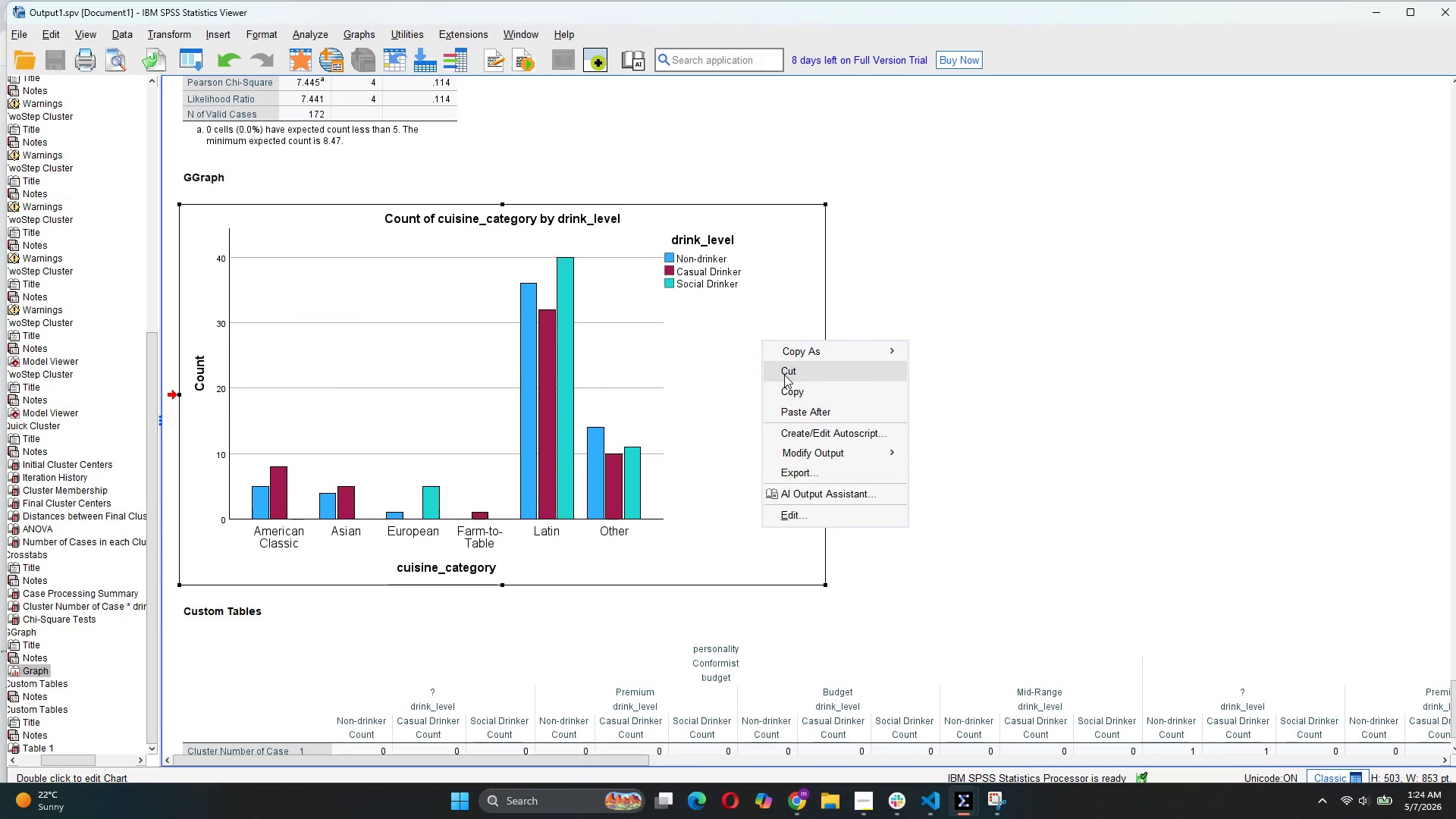 
left_click([787, 389])
 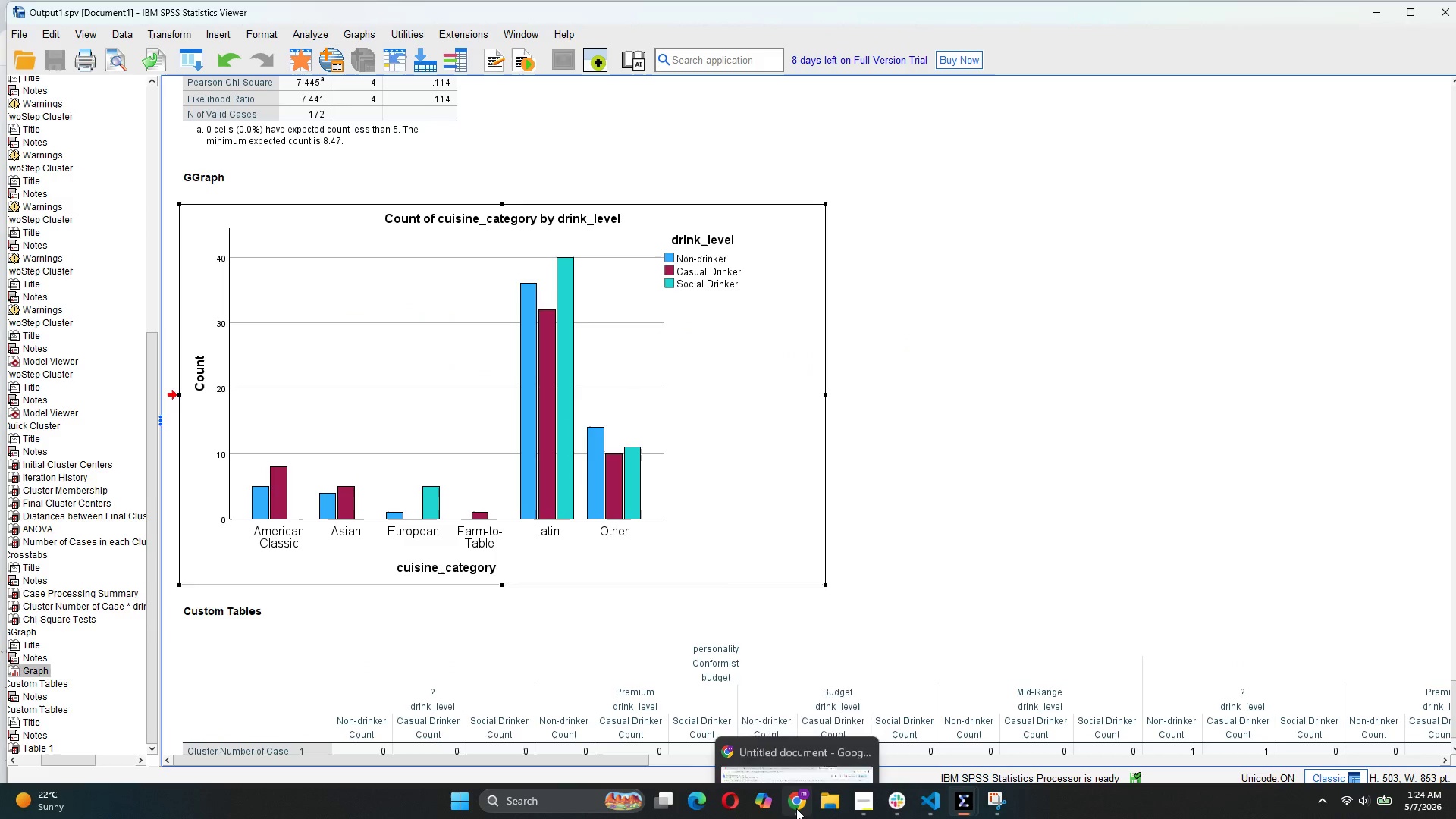 
left_click([795, 738])
 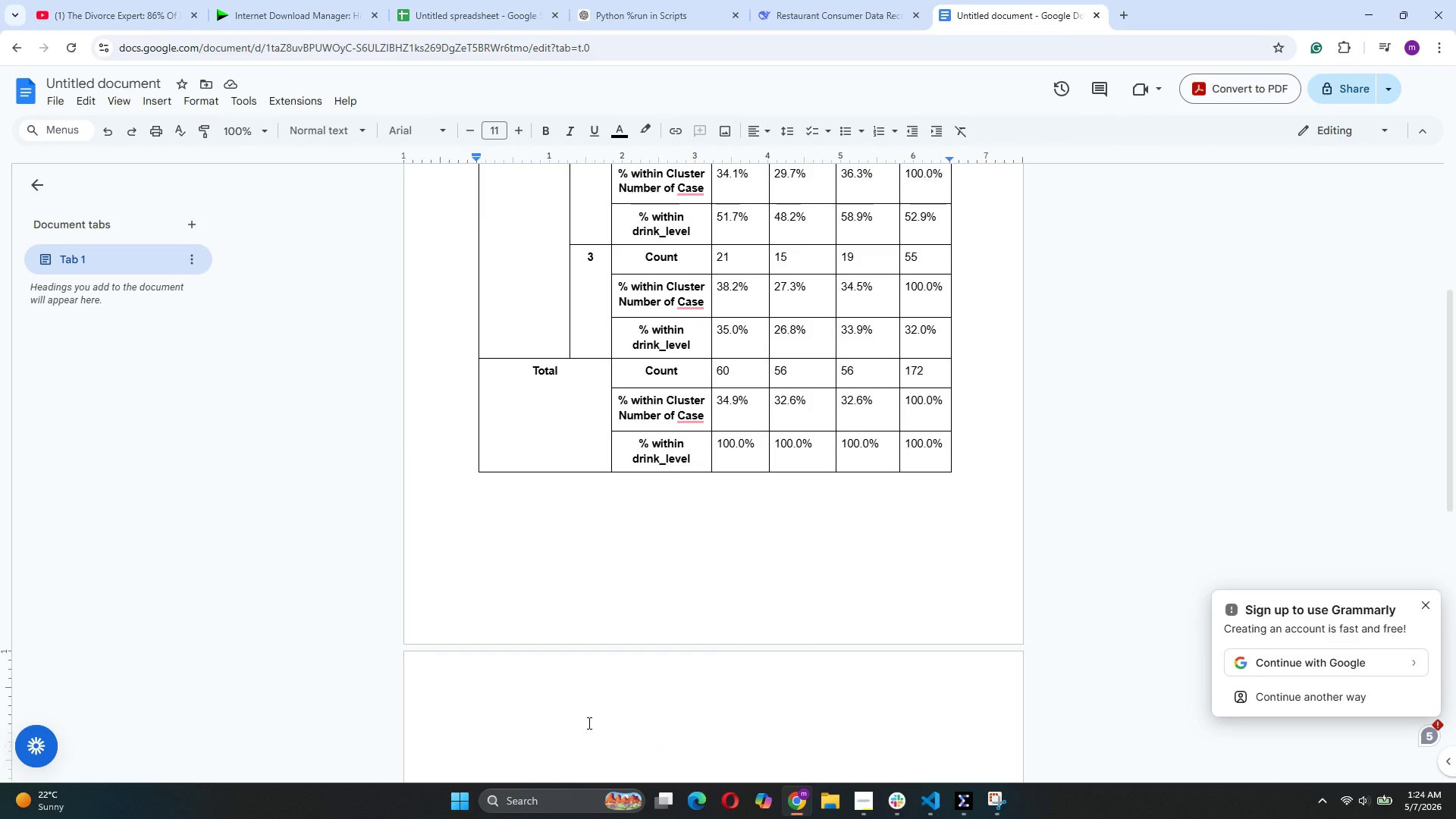 
key(Control+V)
 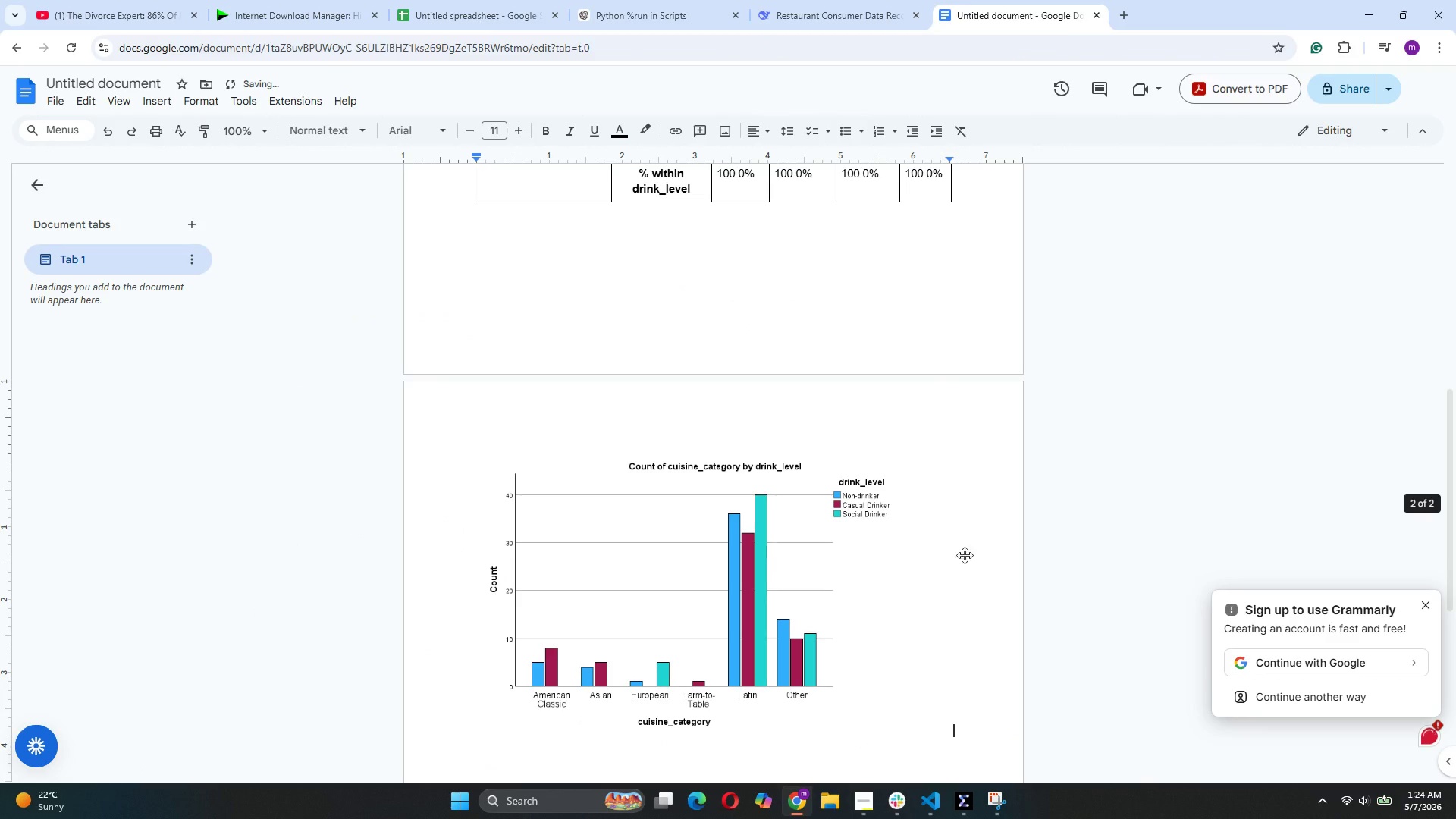 
left_click([885, 615])
 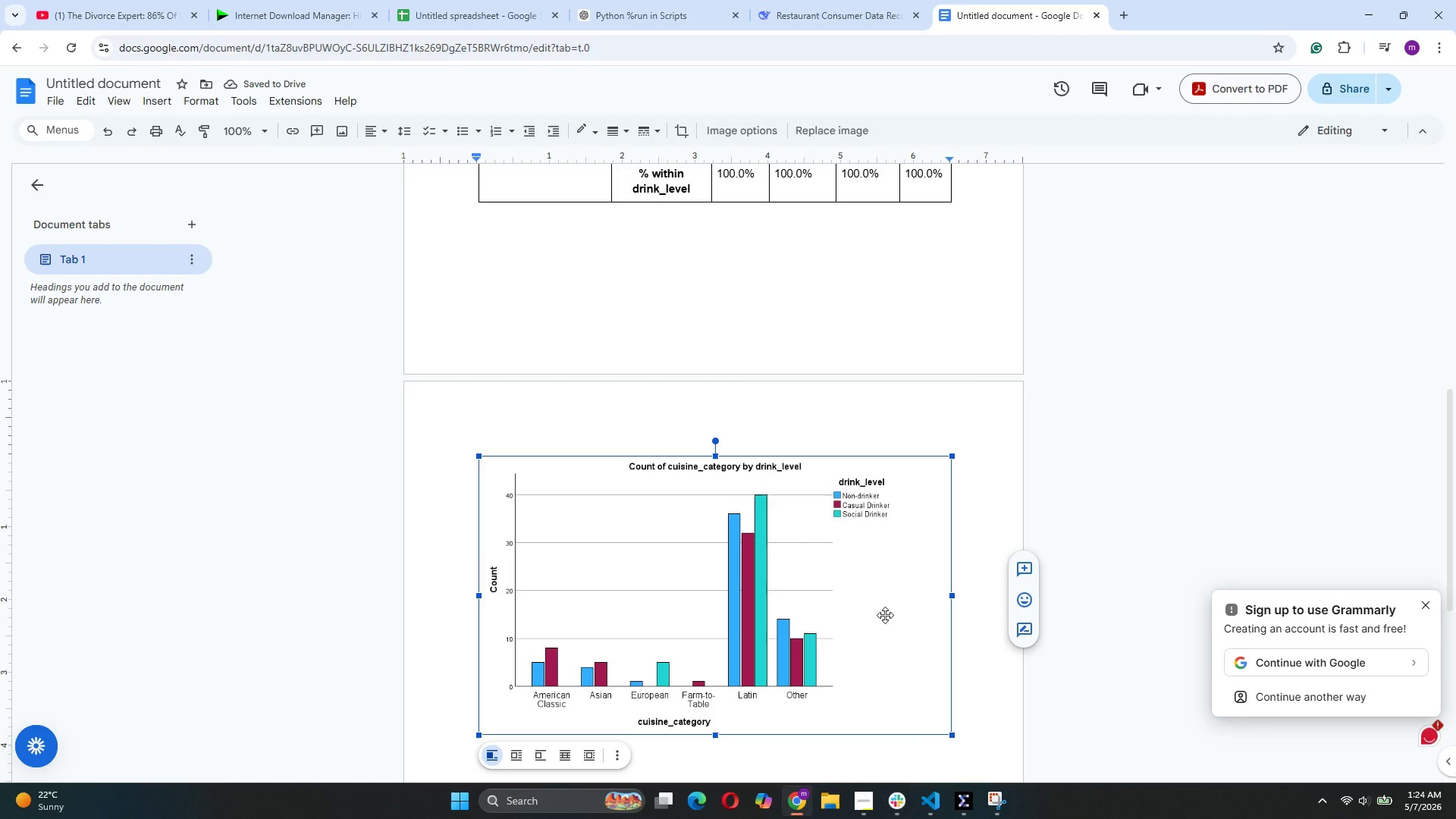 
scroll: coordinate [952, 520], scroll_direction: down, amount: 4.0
 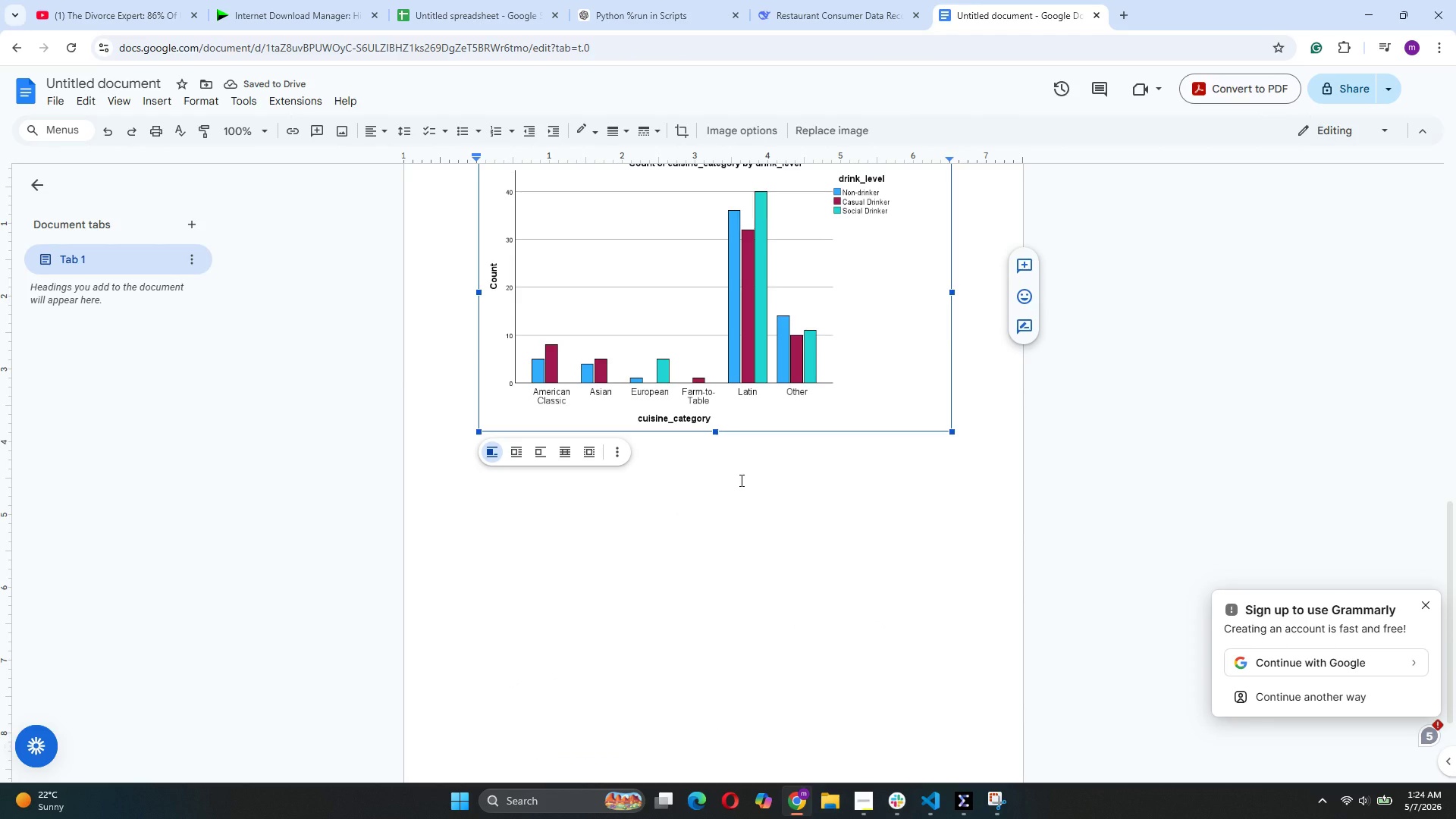 
scroll: coordinate [741, 481], scroll_direction: up, amount: 2.0
 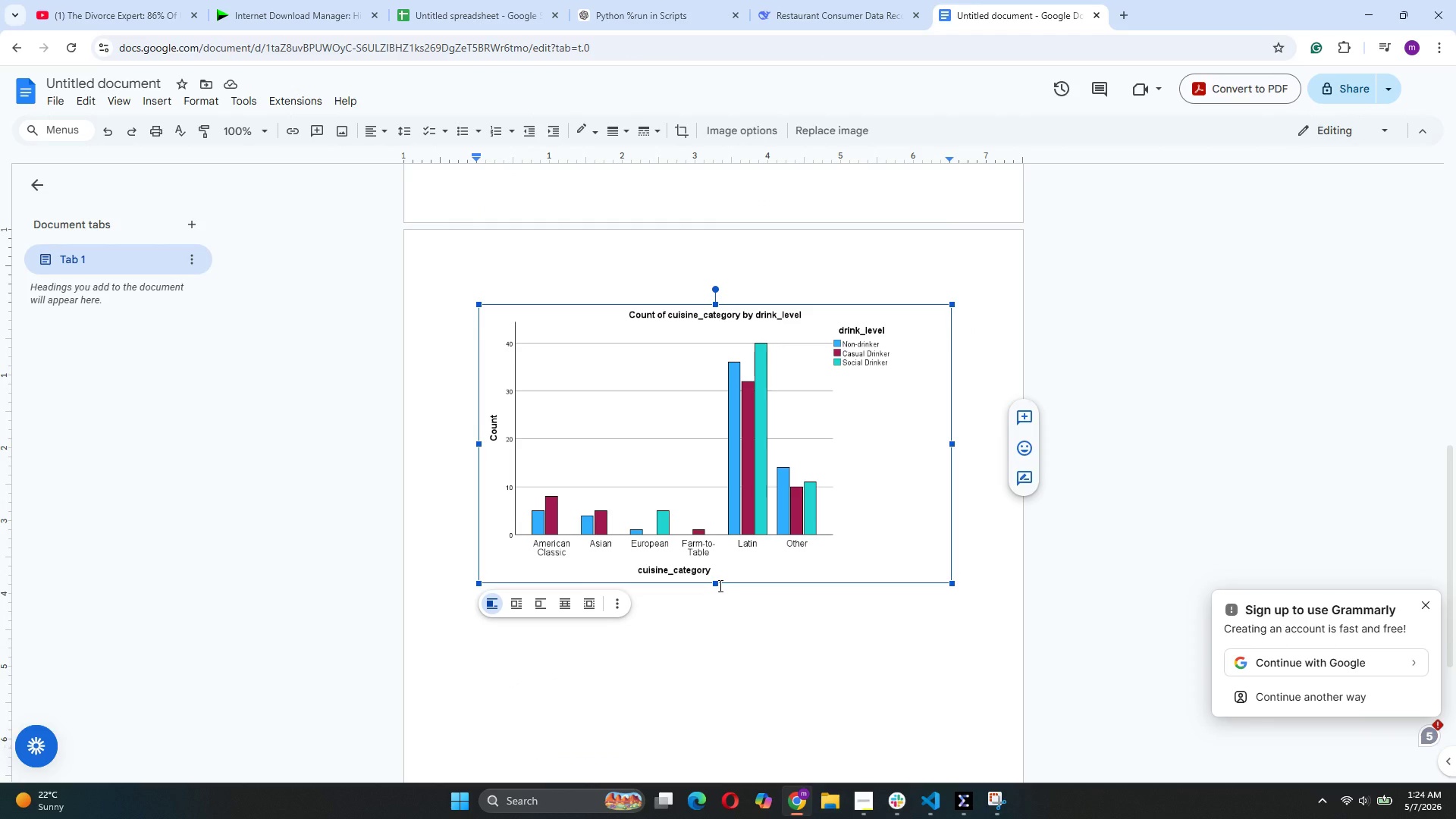 
left_click_drag(start_coordinate=[714, 584], to_coordinate=[711, 601])
 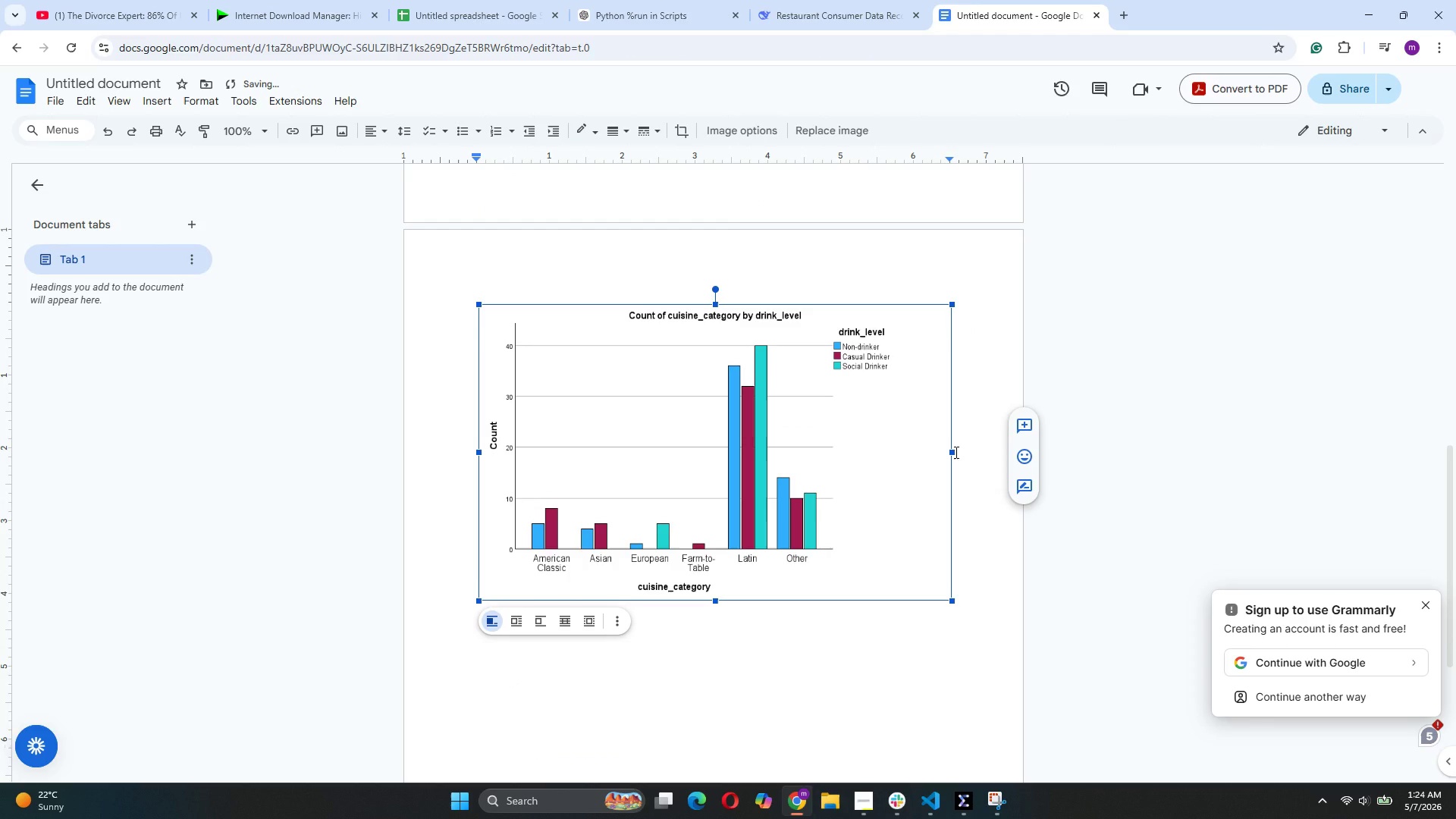 
left_click_drag(start_coordinate=[952, 453], to_coordinate=[966, 453])
 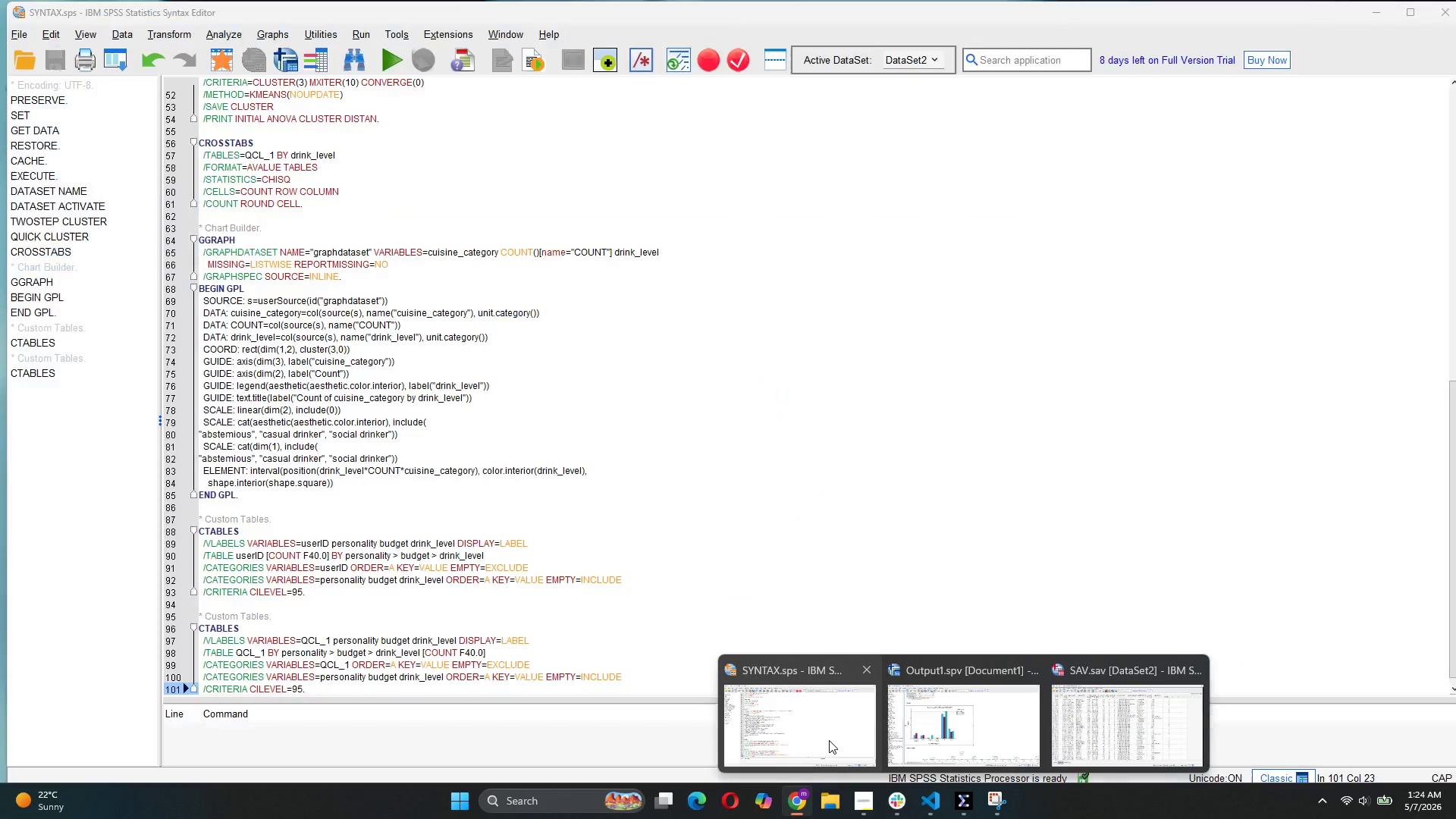 
left_click([934, 736])
 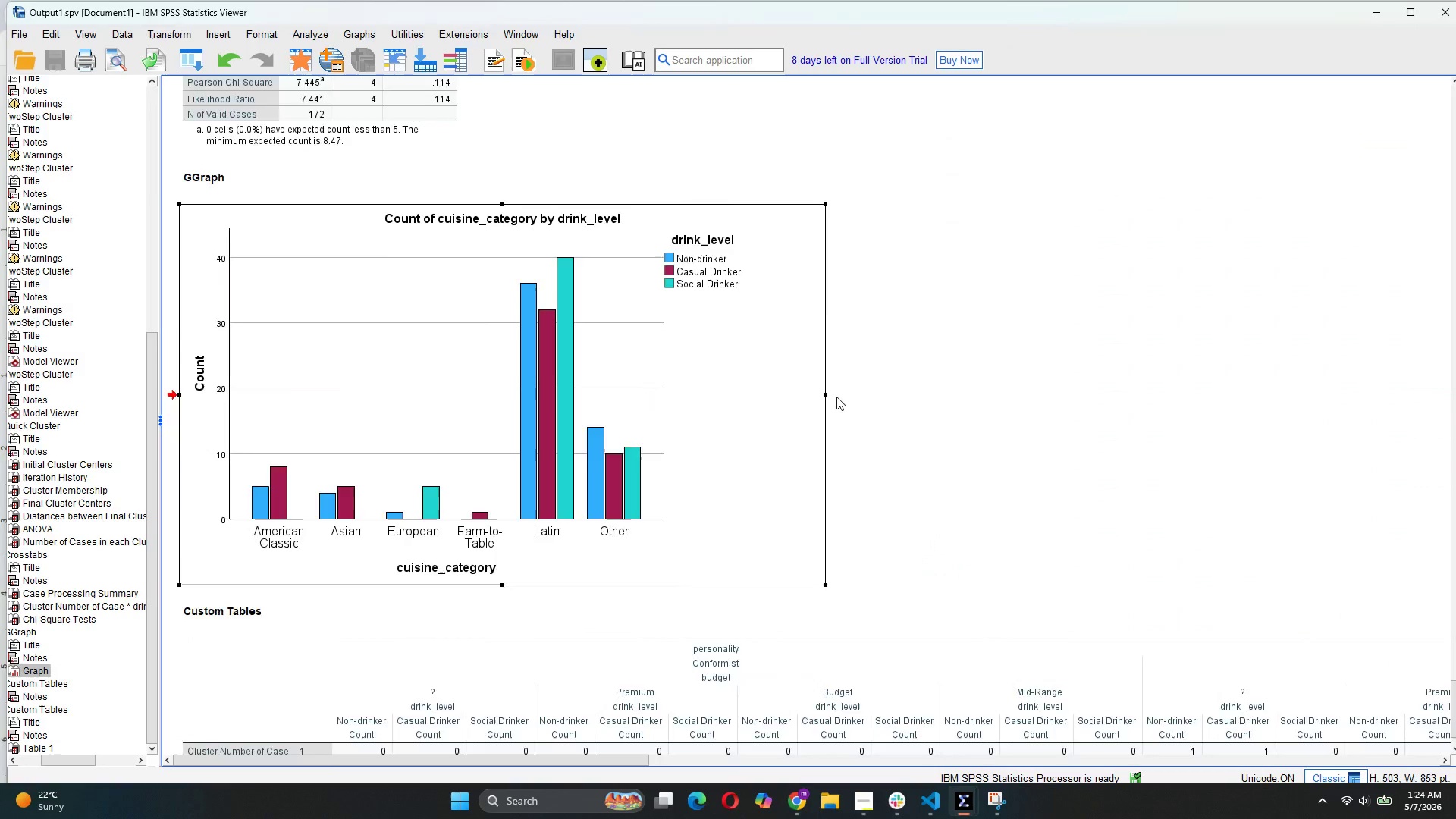 
scroll: coordinate [837, 396], scroll_direction: down, amount: 5.0
 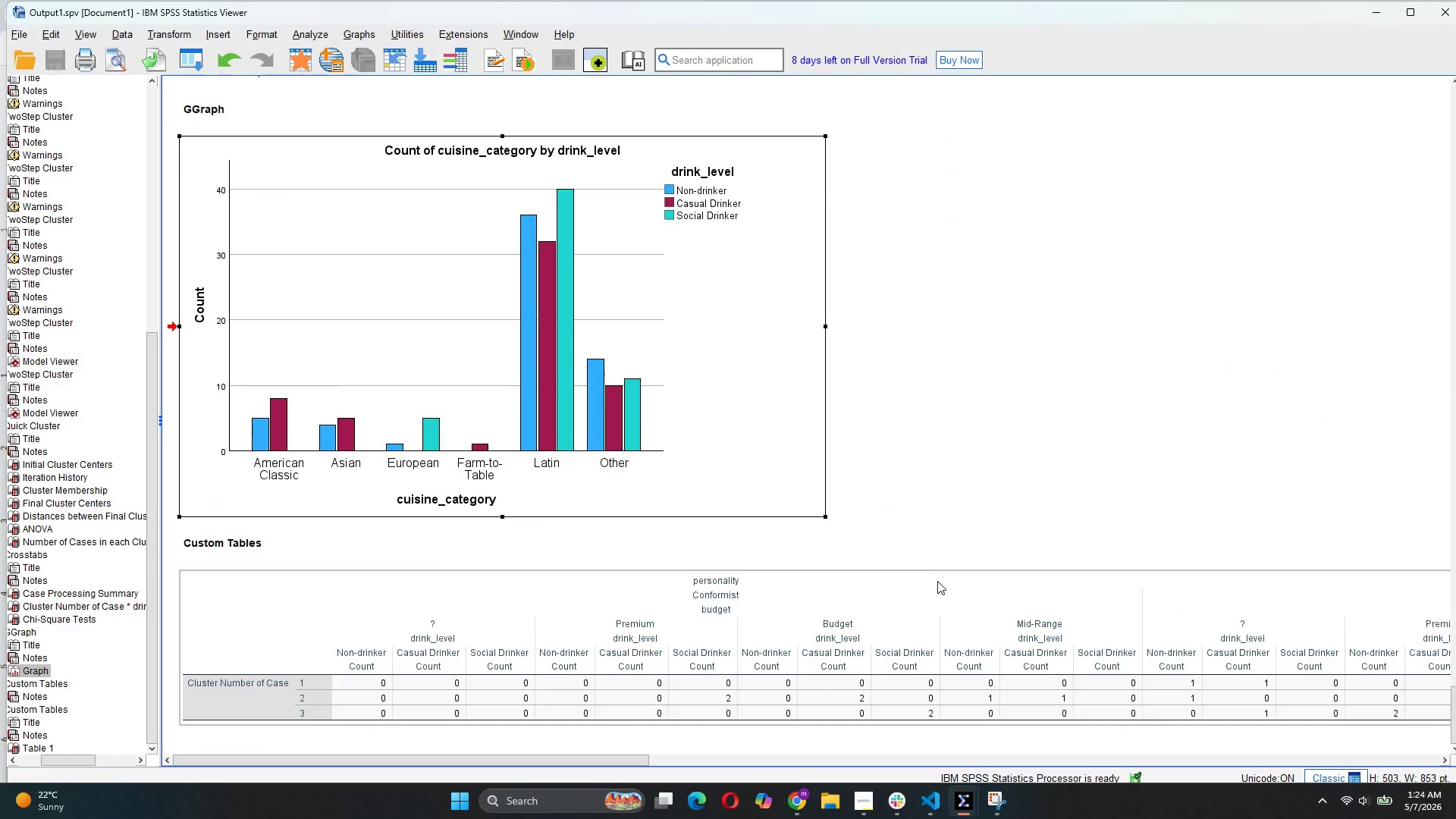 
right_click([937, 581])
 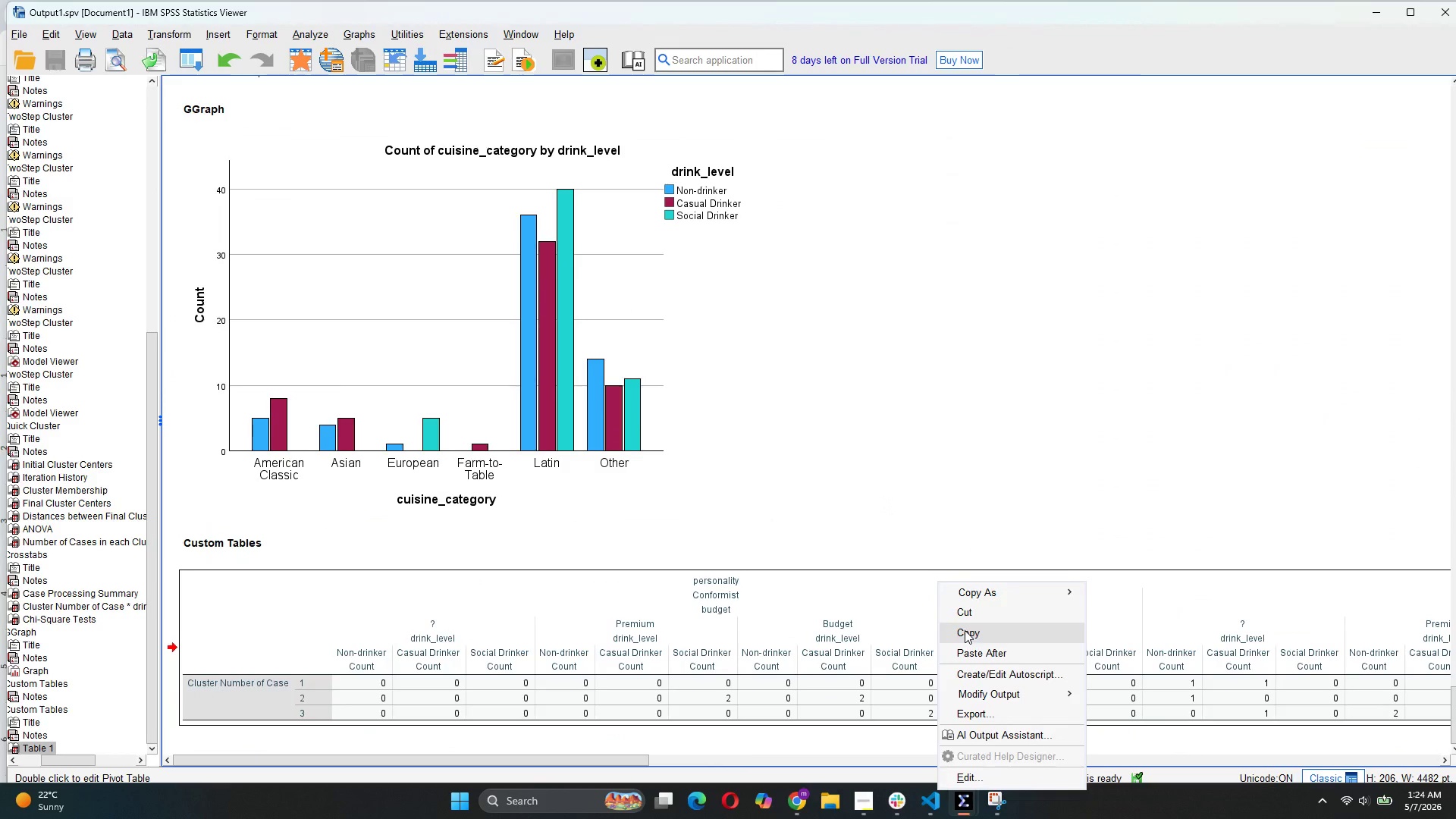 
scroll: coordinate [911, 231], scroll_direction: up, amount: 103.0
 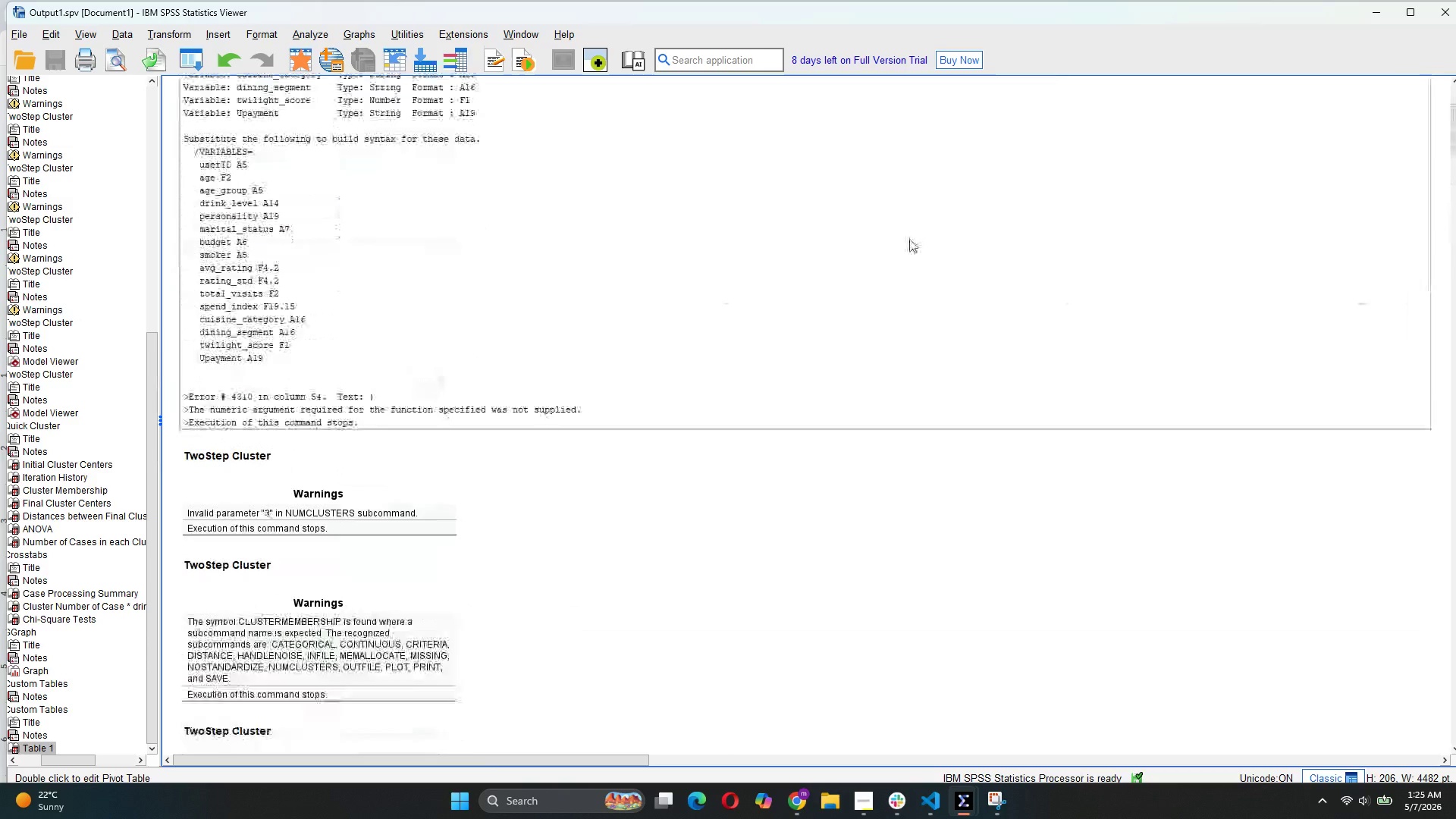 
scroll: coordinate [909, 240], scroll_direction: down, amount: 7.0
 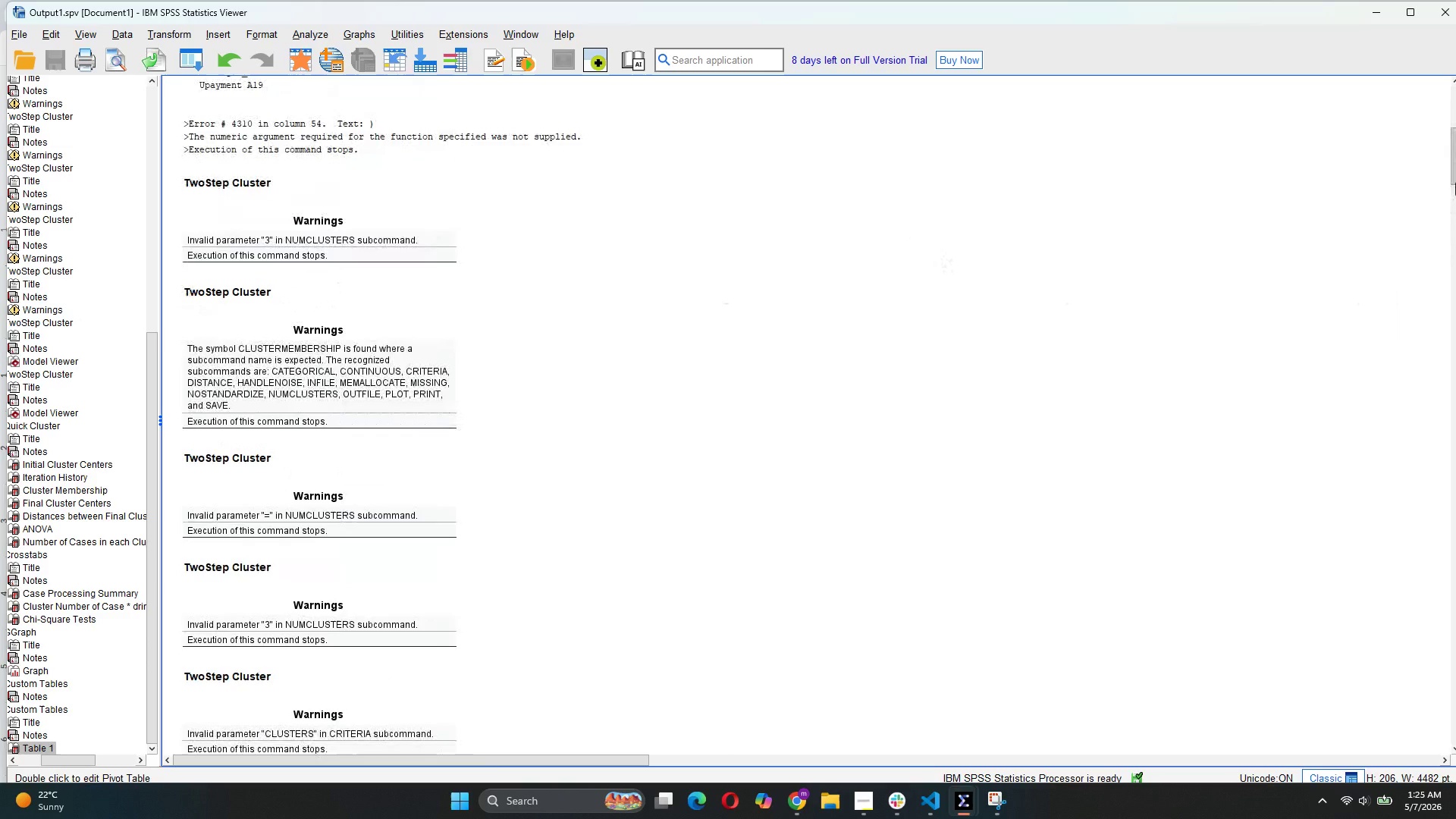 
left_click_drag(start_coordinate=[1455, 182], to_coordinate=[1423, 802])
 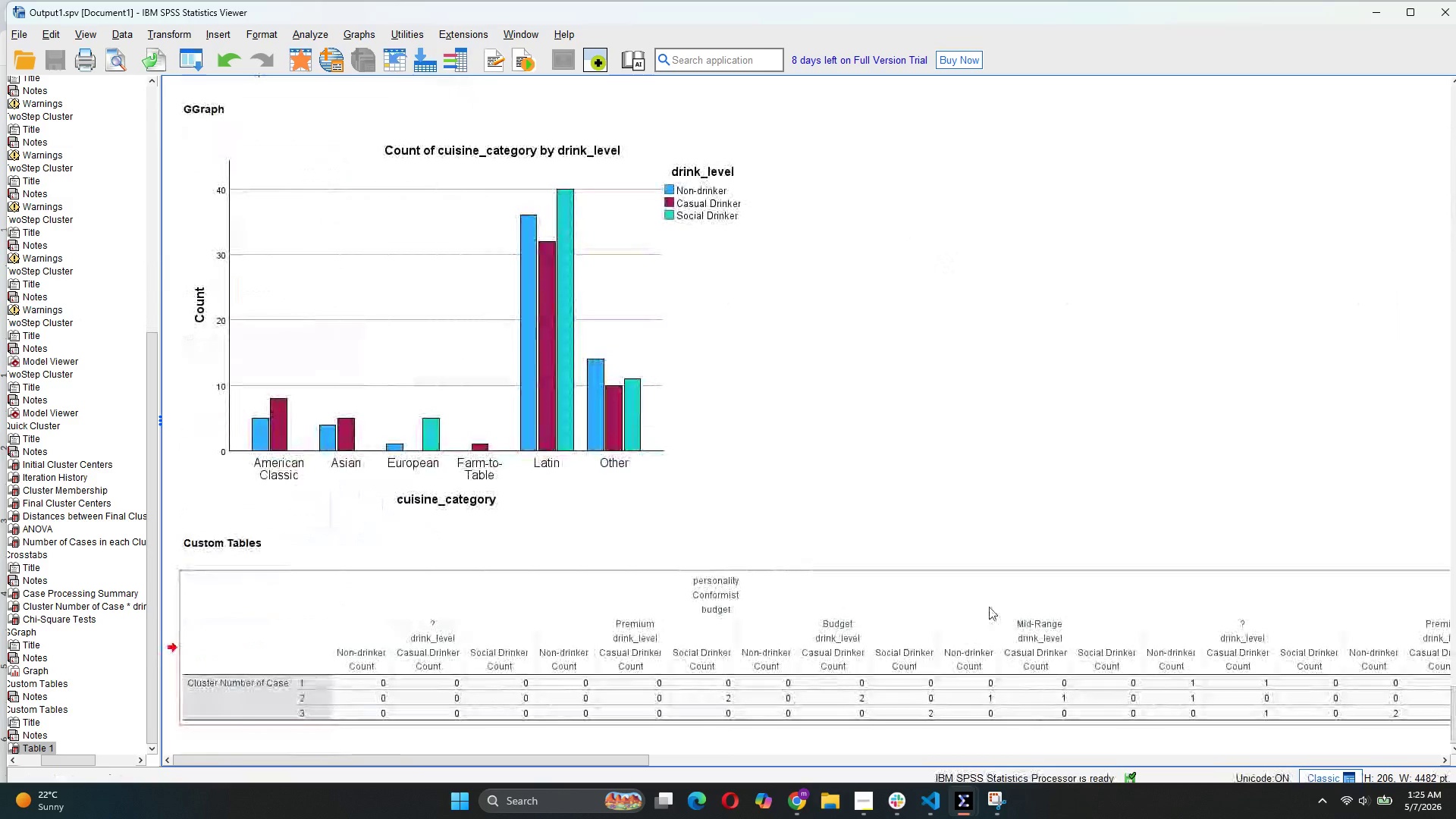 
right_click([989, 607])
 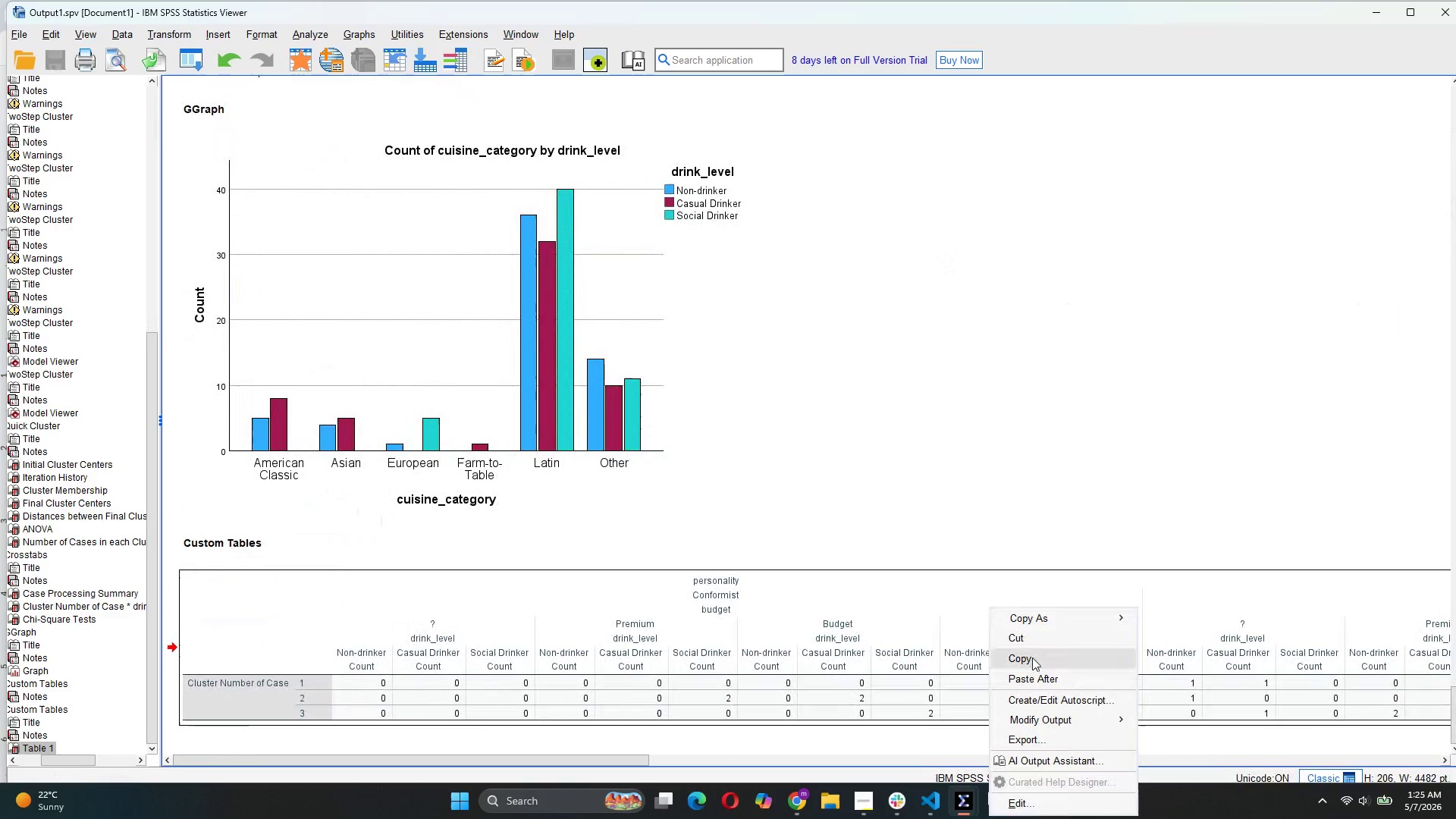 
left_click([1031, 659])
 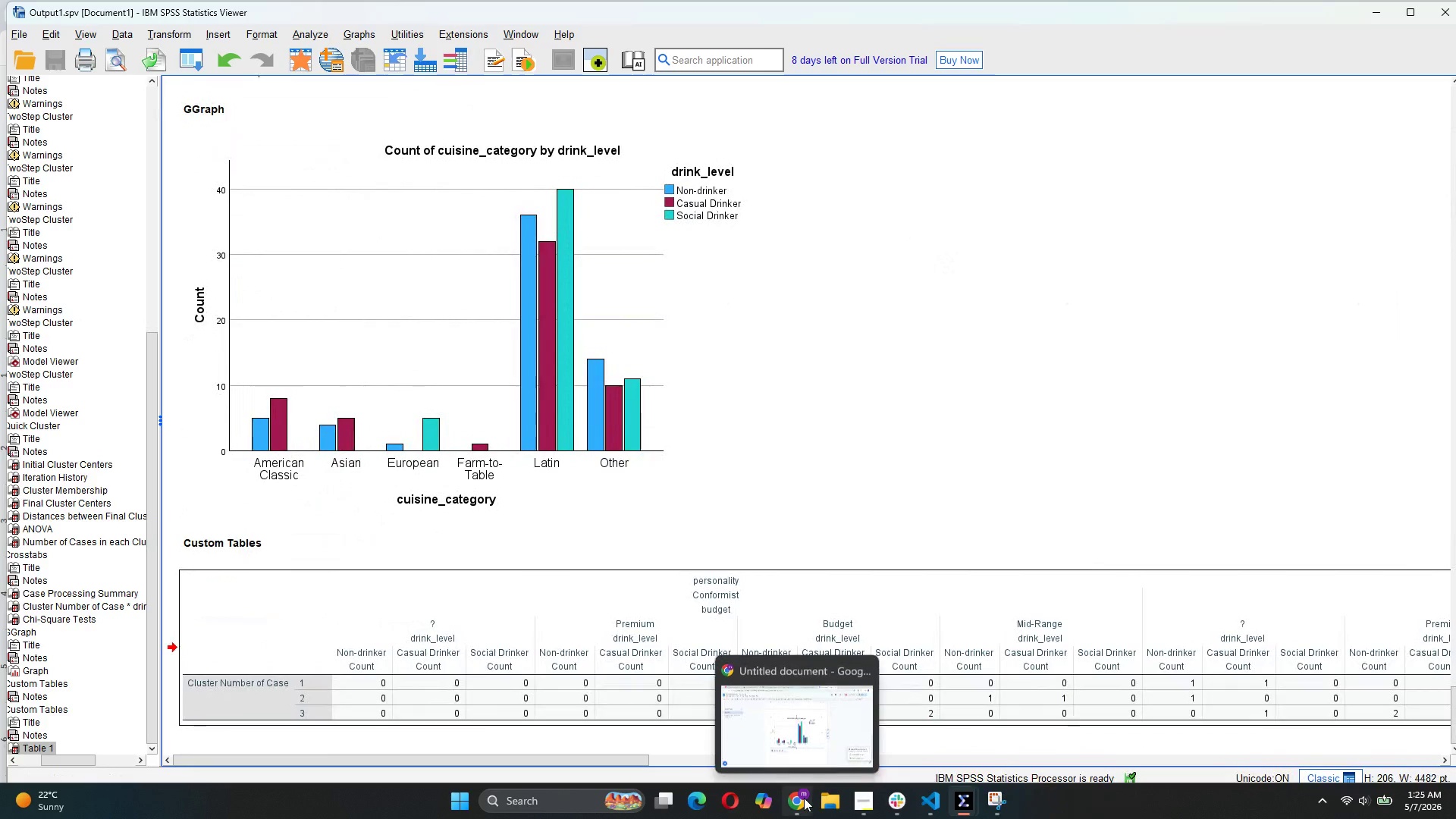 
left_click([821, 748])
 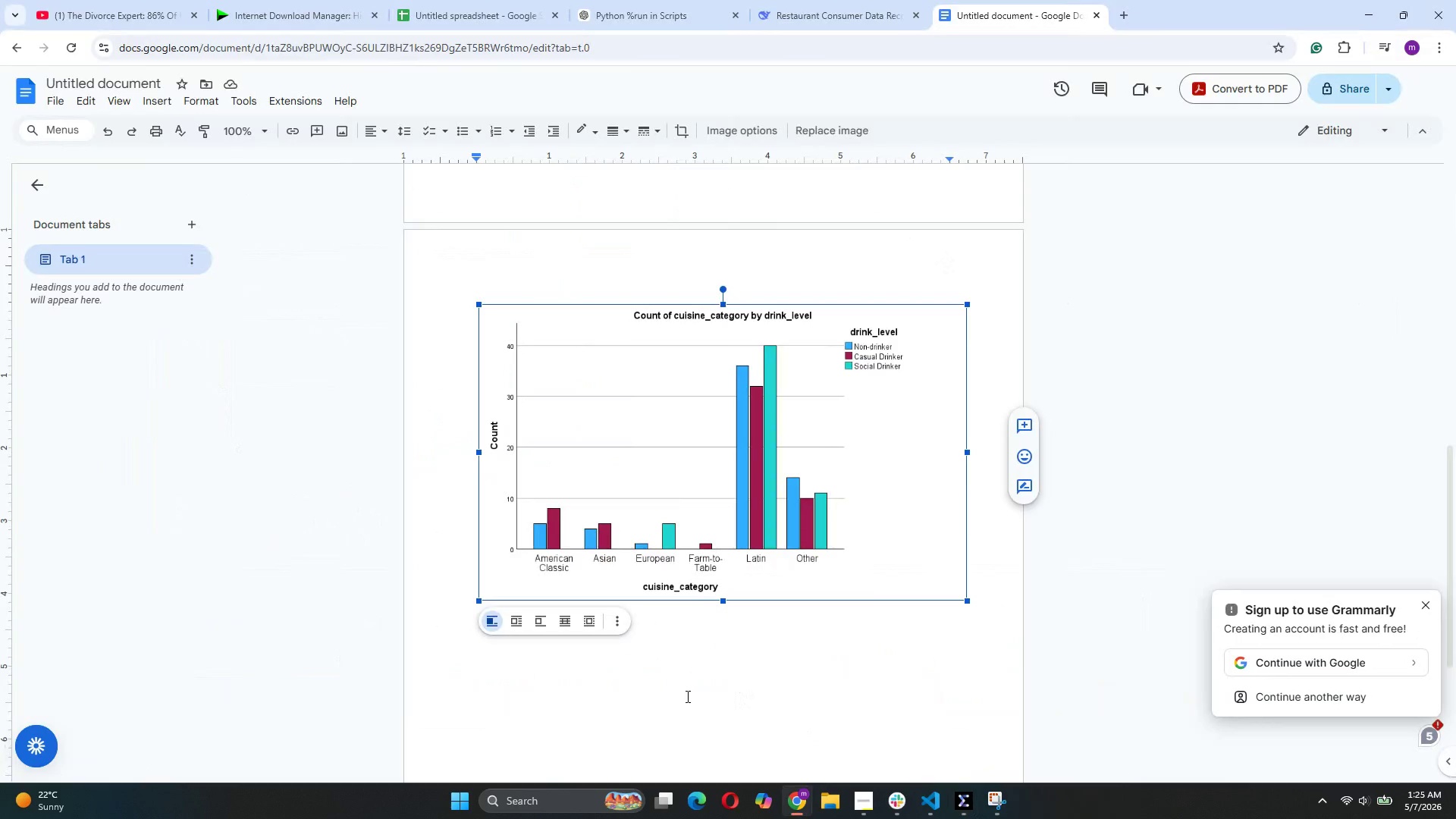 
left_click([686, 696])
 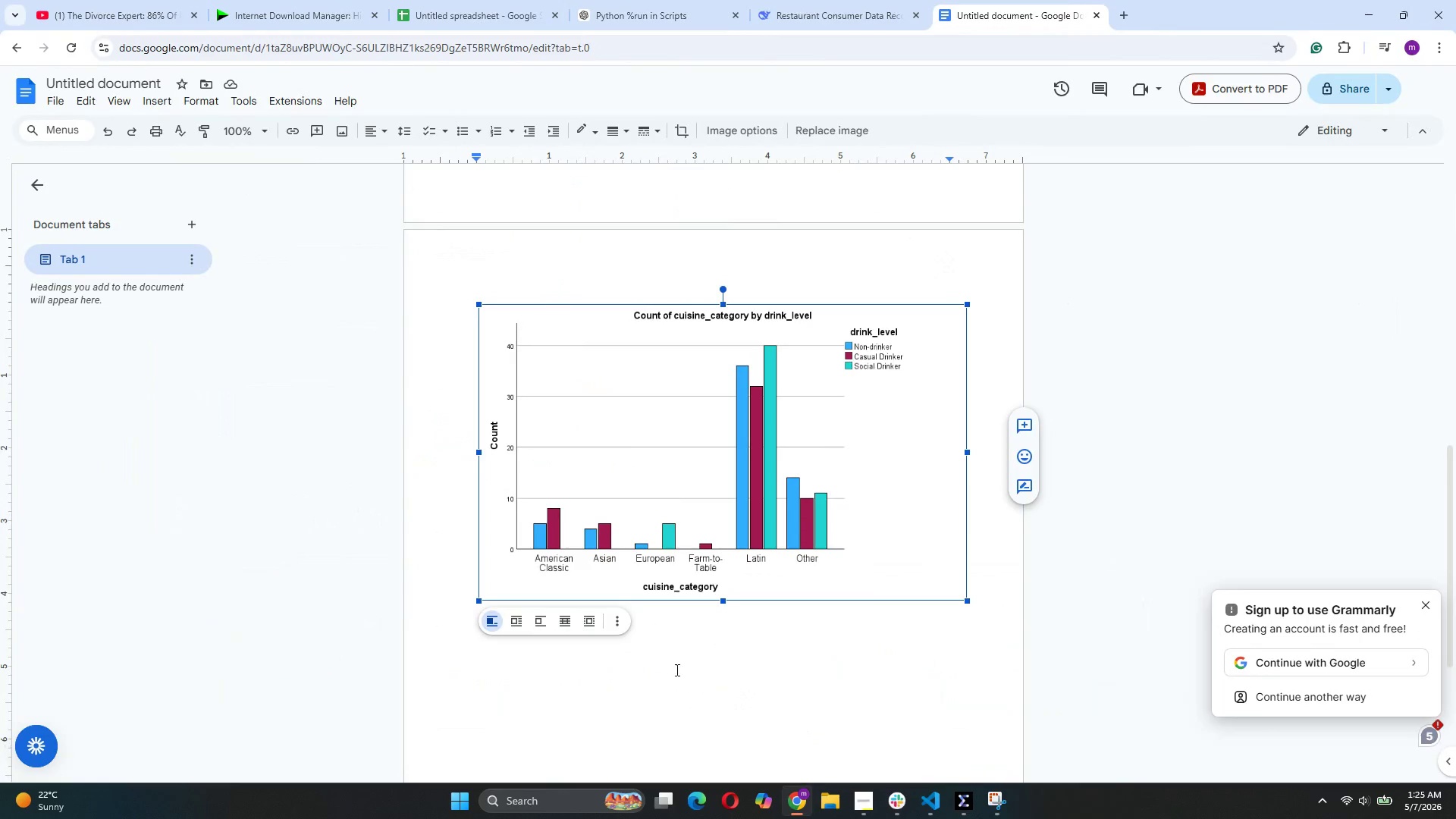 
double_click([676, 670])
 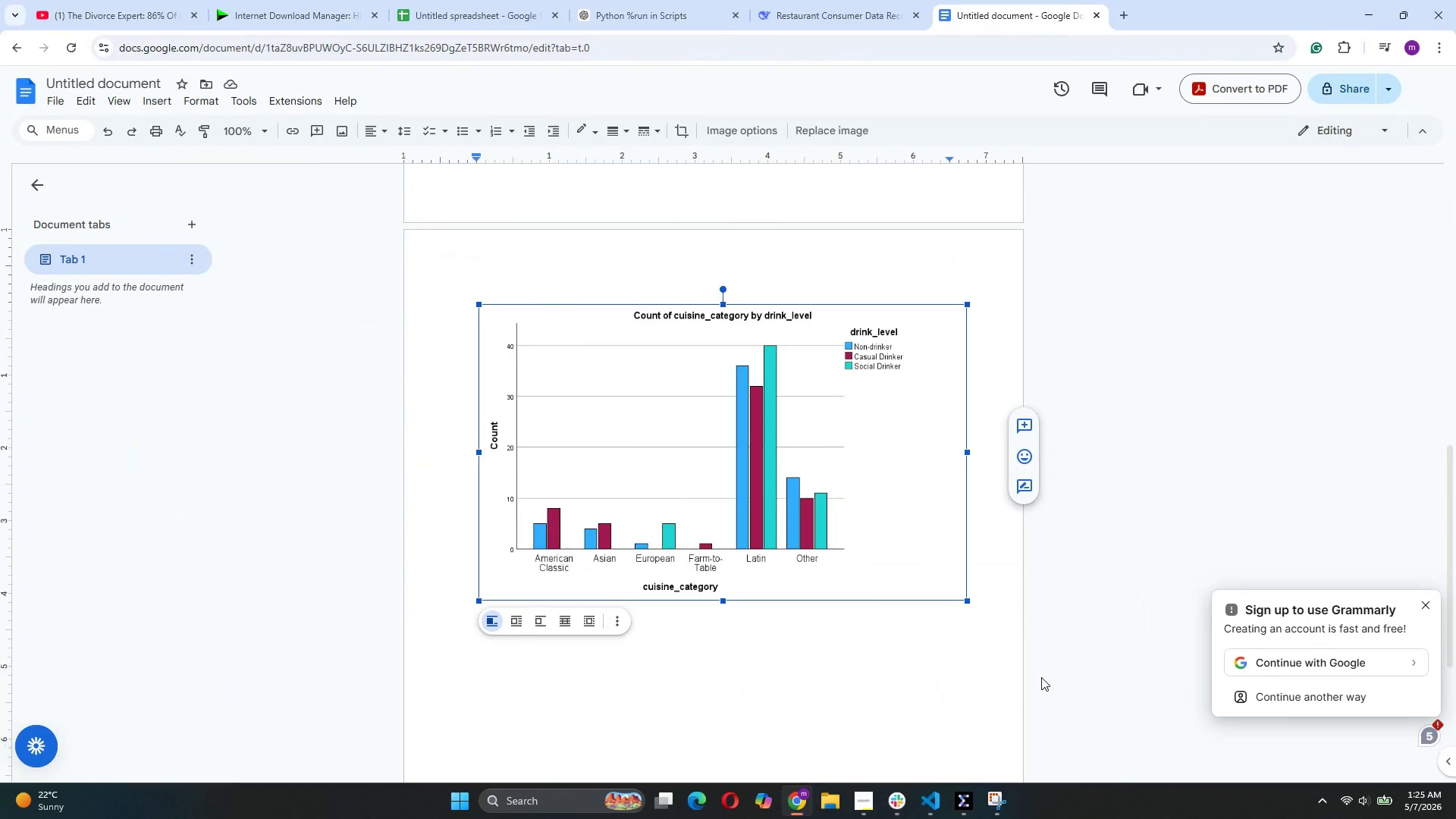 
left_click([1041, 677])
 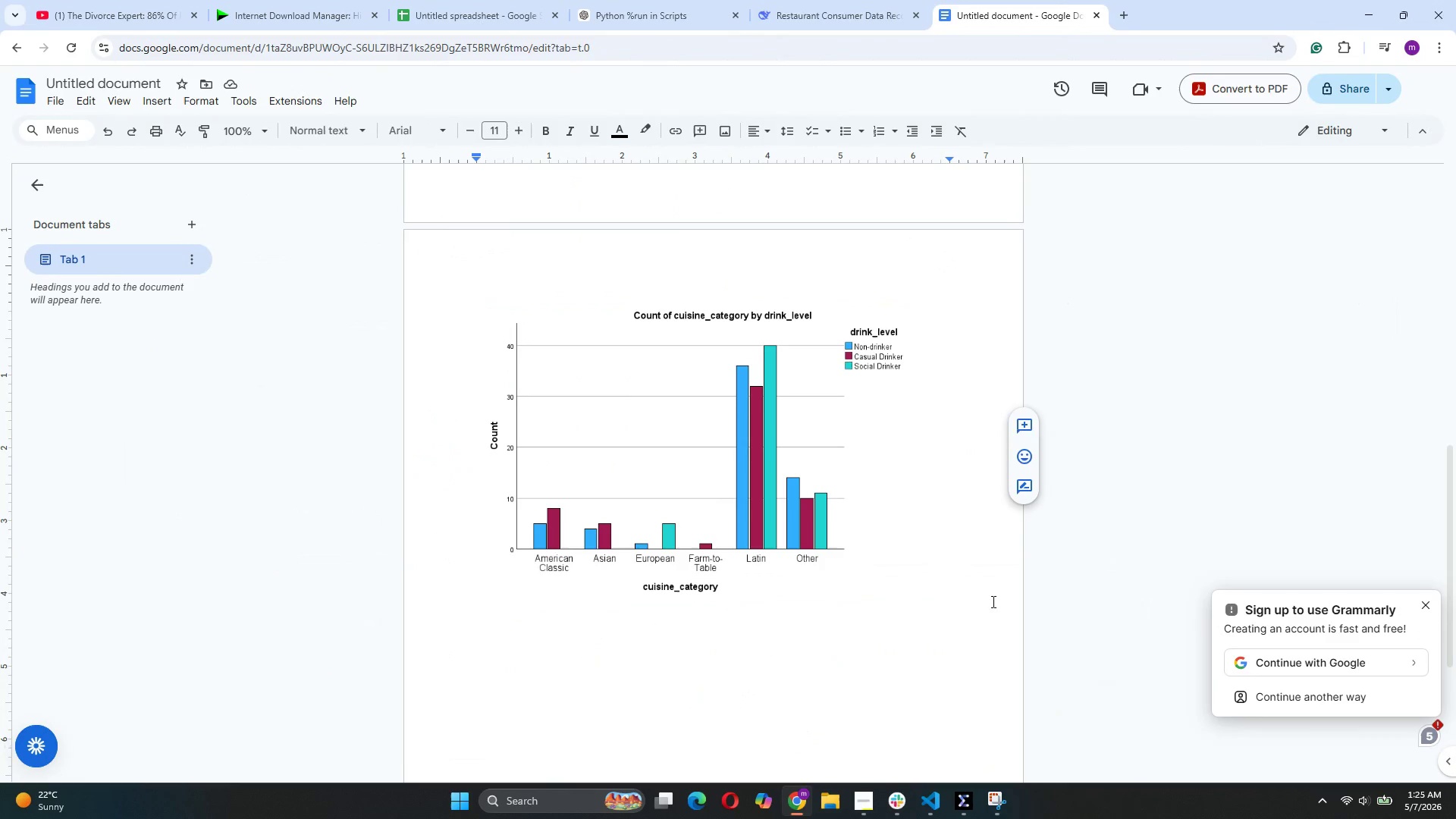 
key(Enter)
 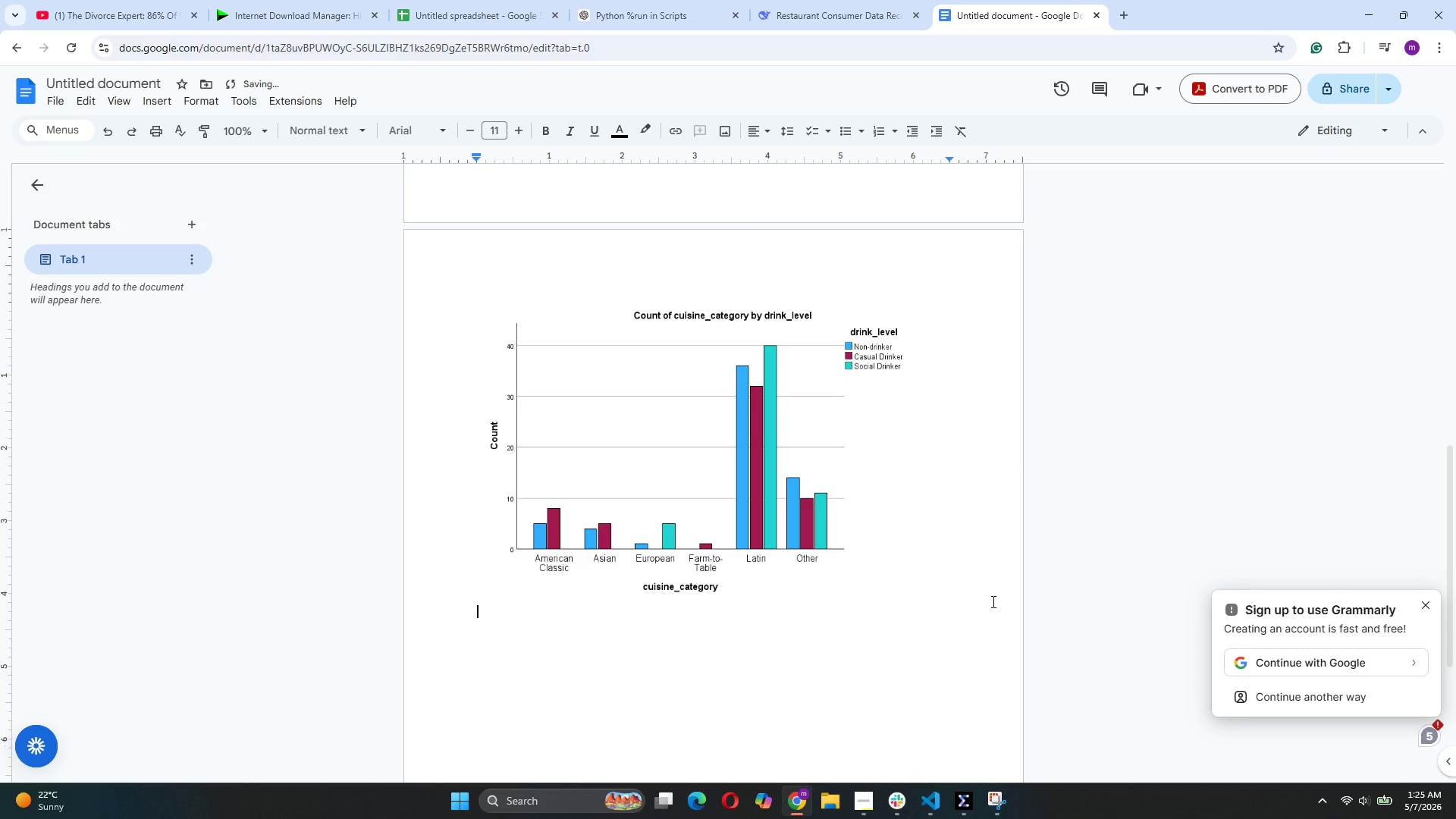 
key(Enter)
 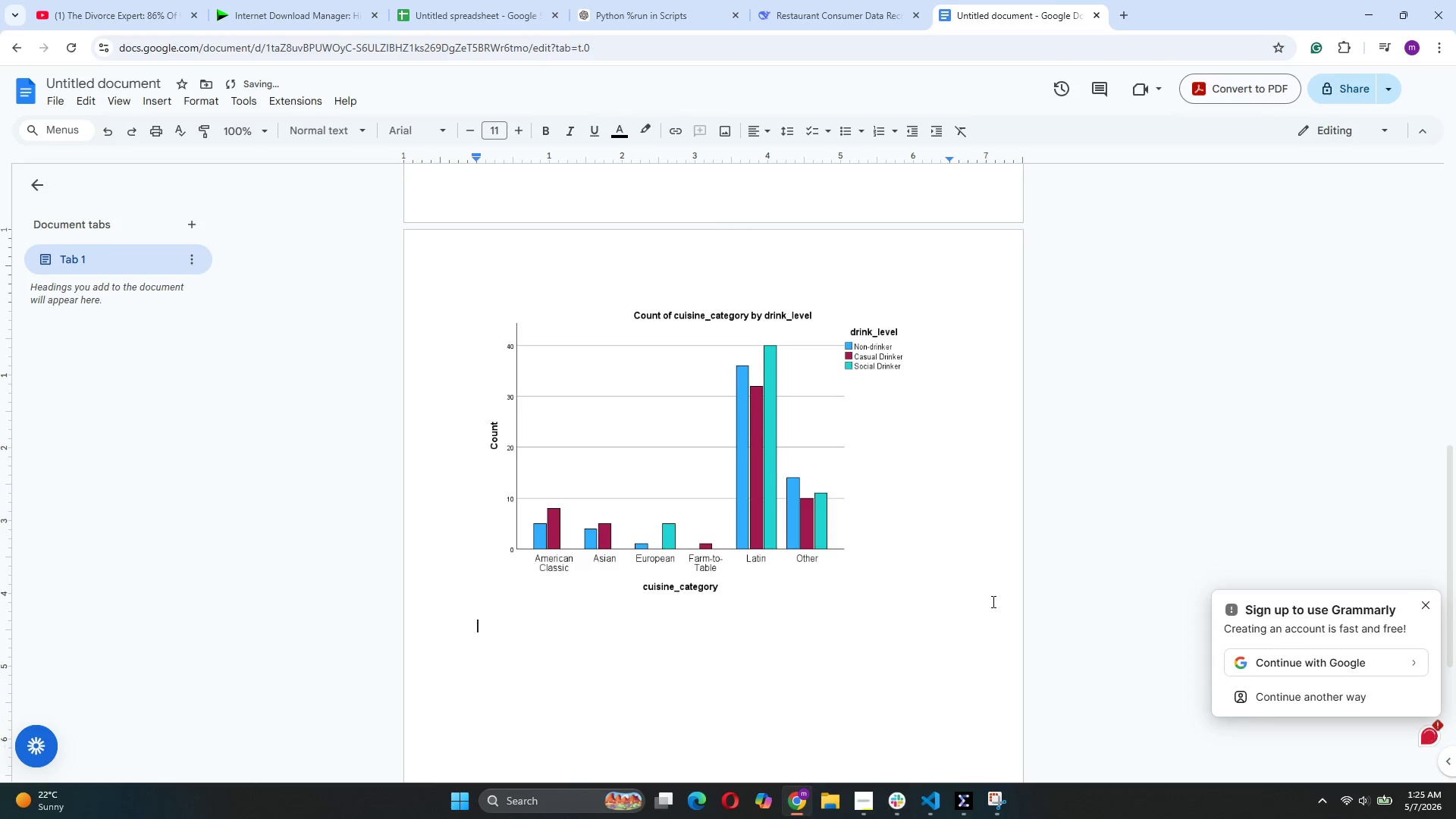 
key(Control+V)
 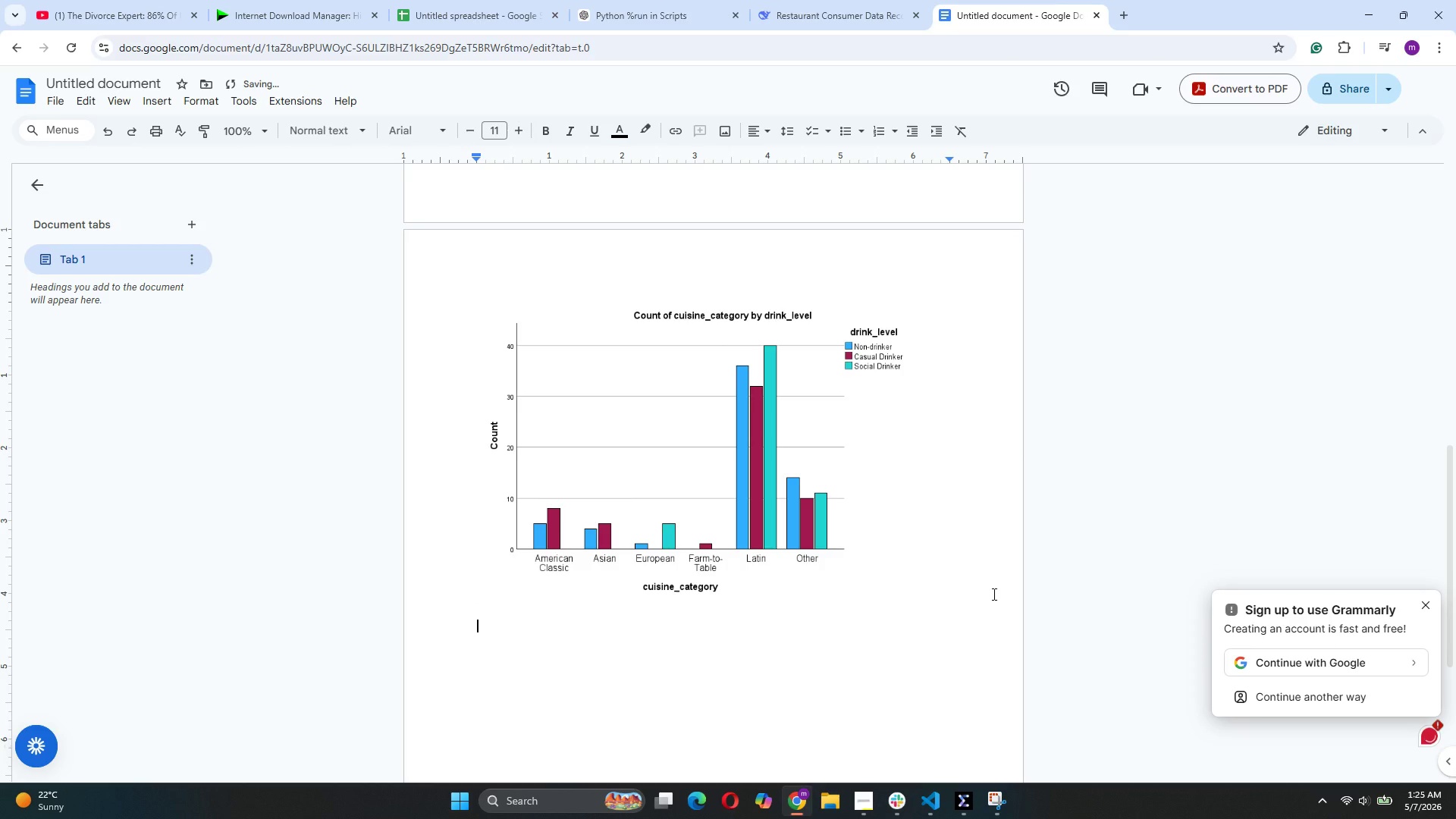 
key(Control+V)
 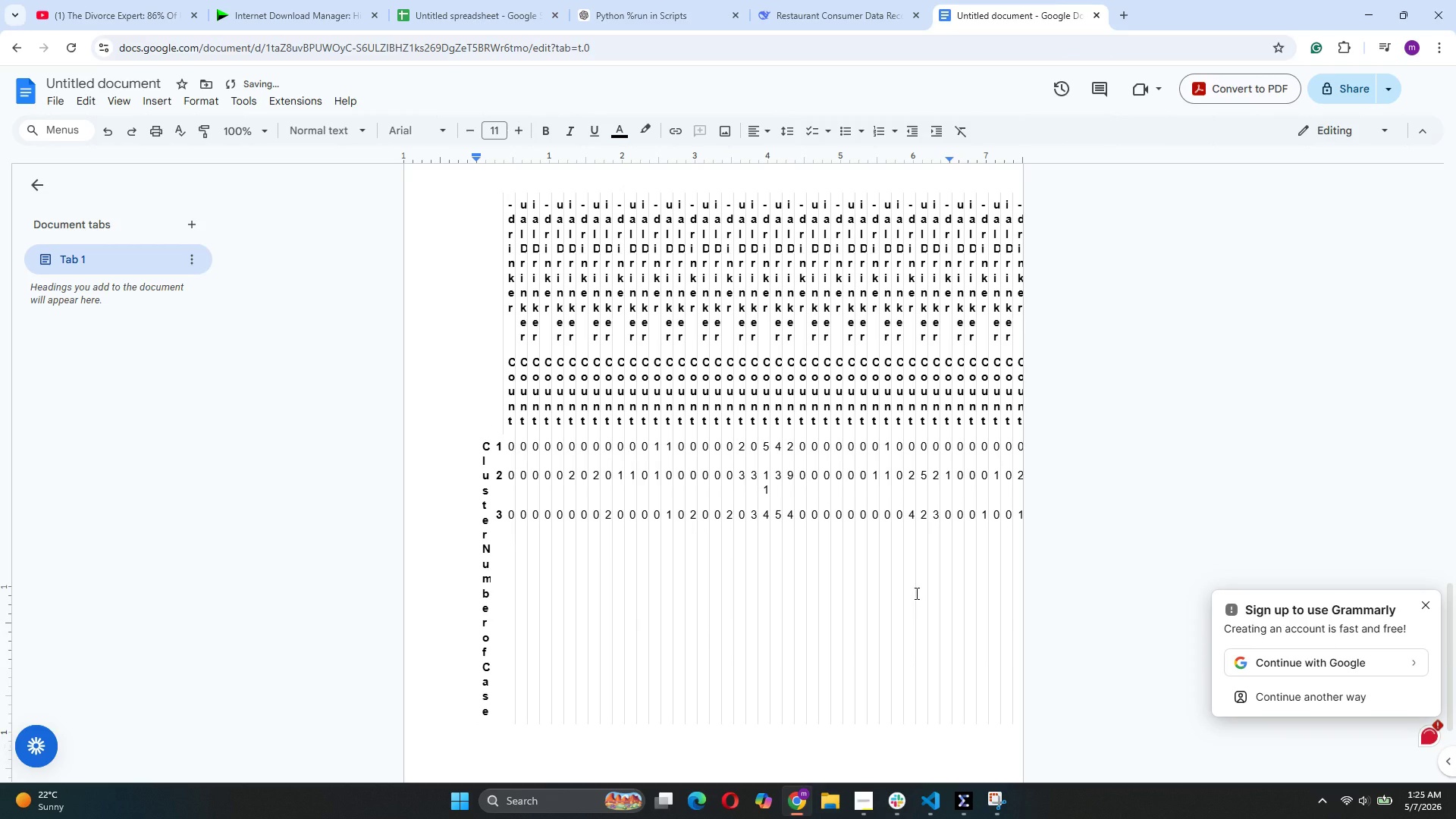 
scroll: coordinate [864, 627], scroll_direction: up, amount: 36.0
 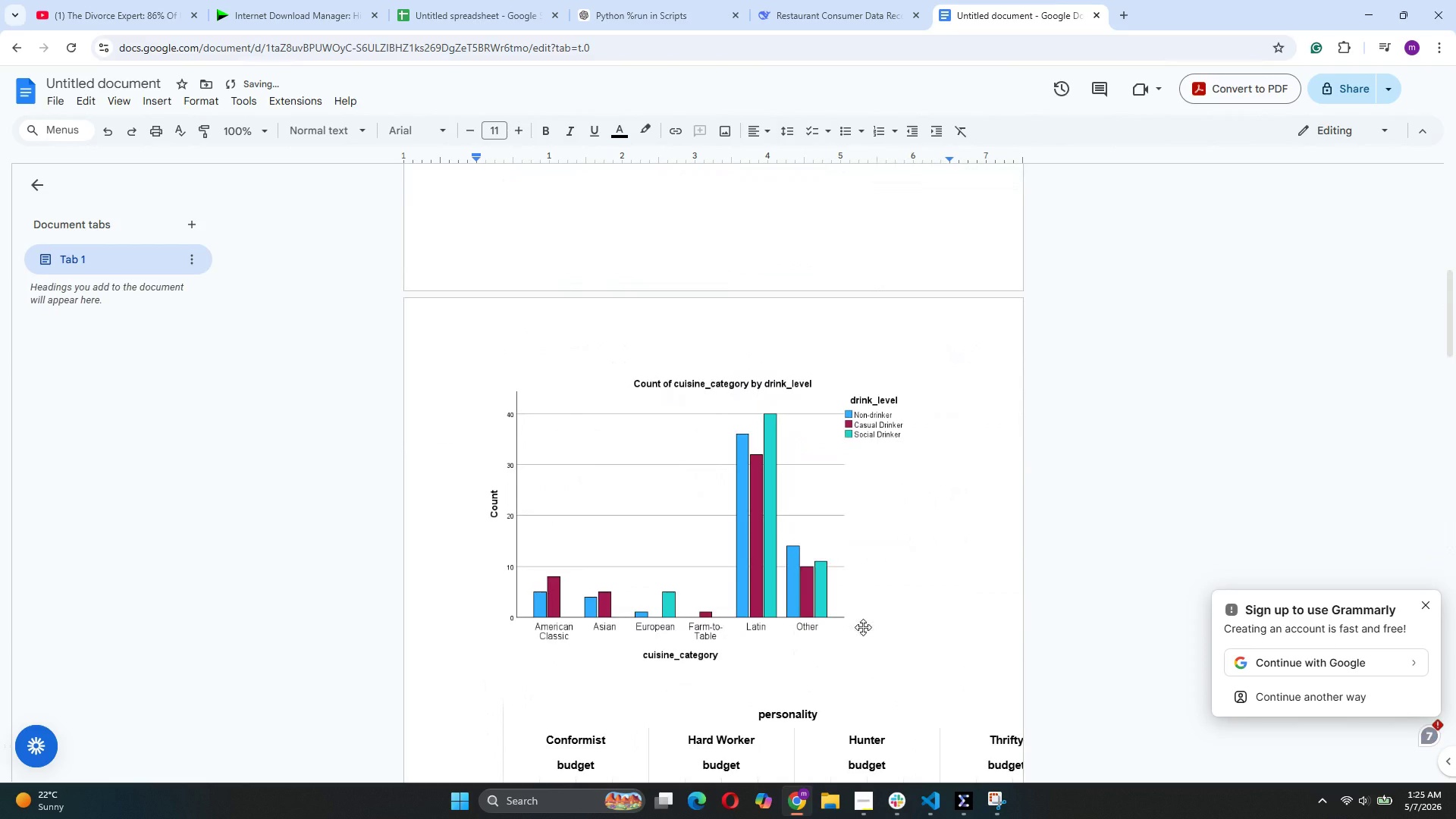 
scroll: coordinate [863, 627], scroll_direction: down, amount: 4.0
 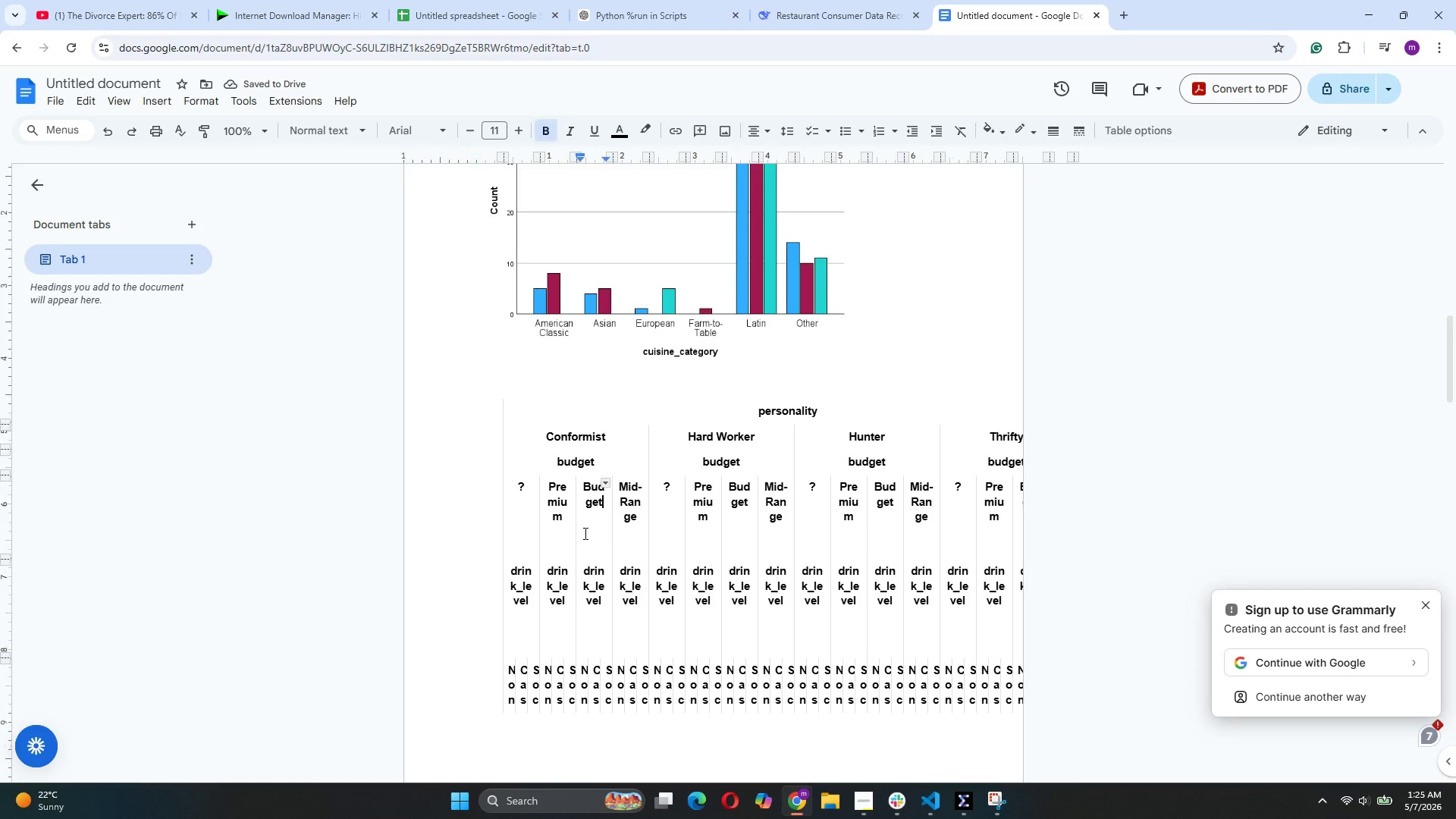 
left_click_drag(start_coordinate=[504, 535], to_coordinate=[425, 524])
 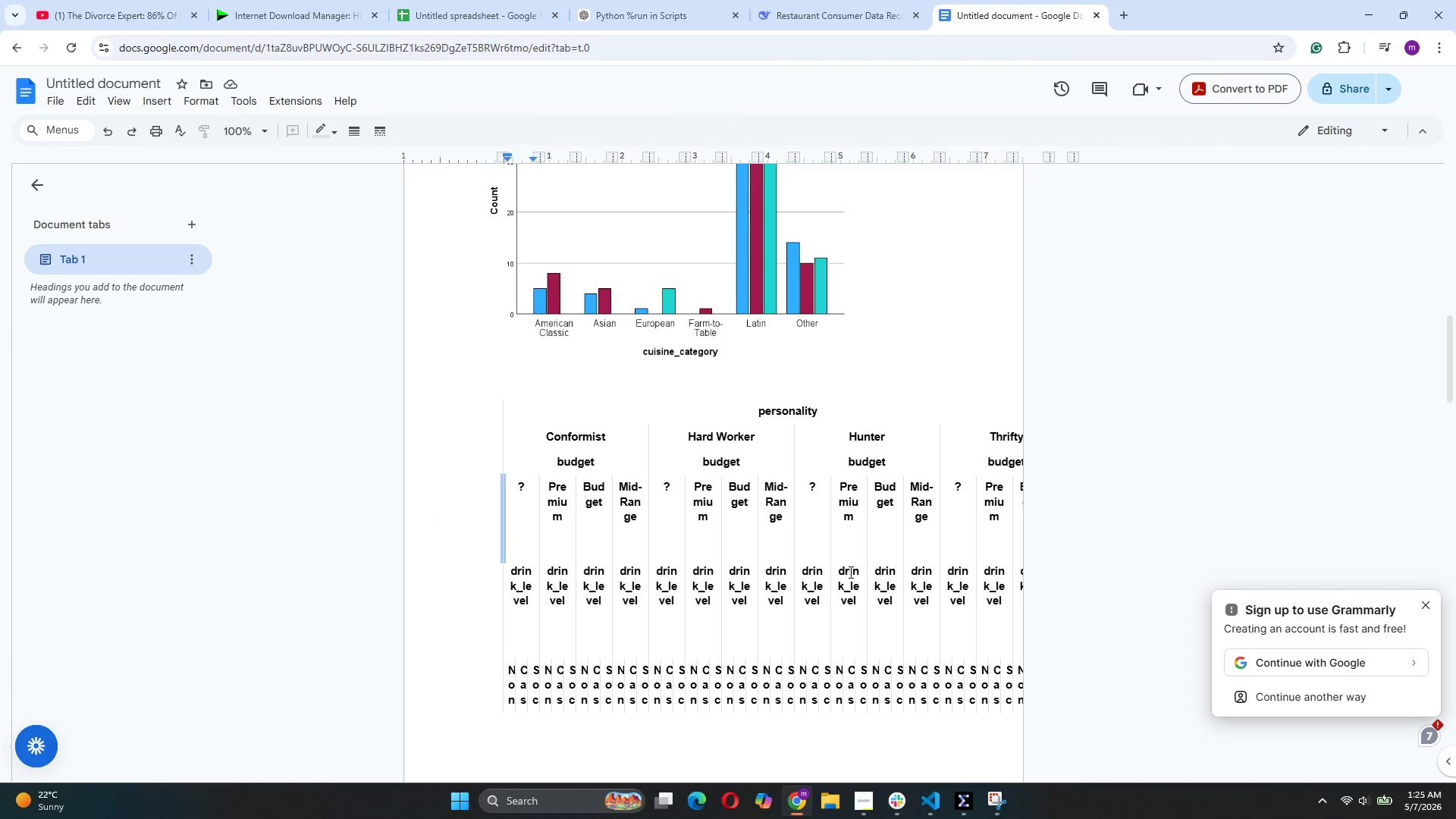 
key(Control+Z)
 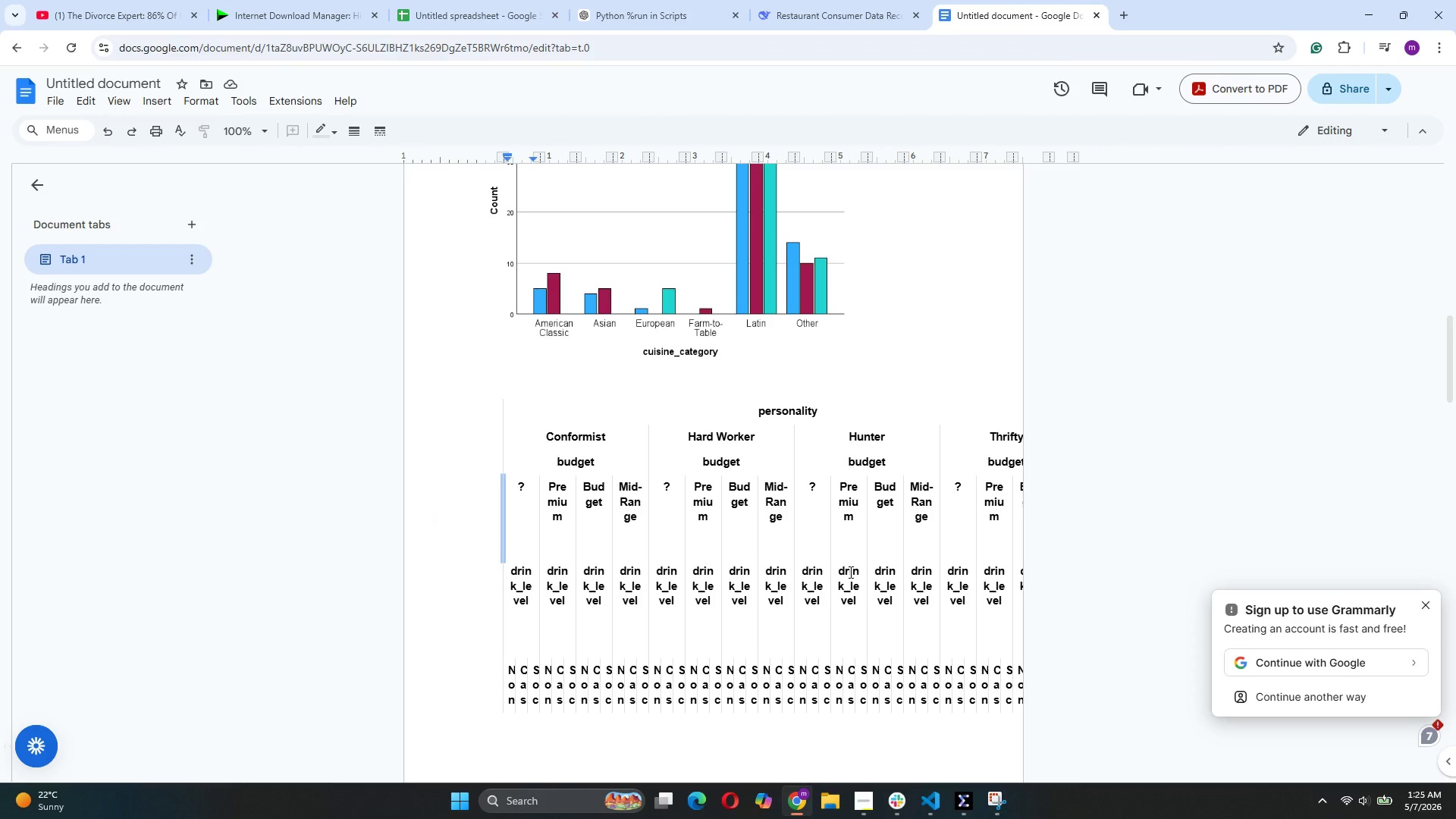 
key(Control+Z)
 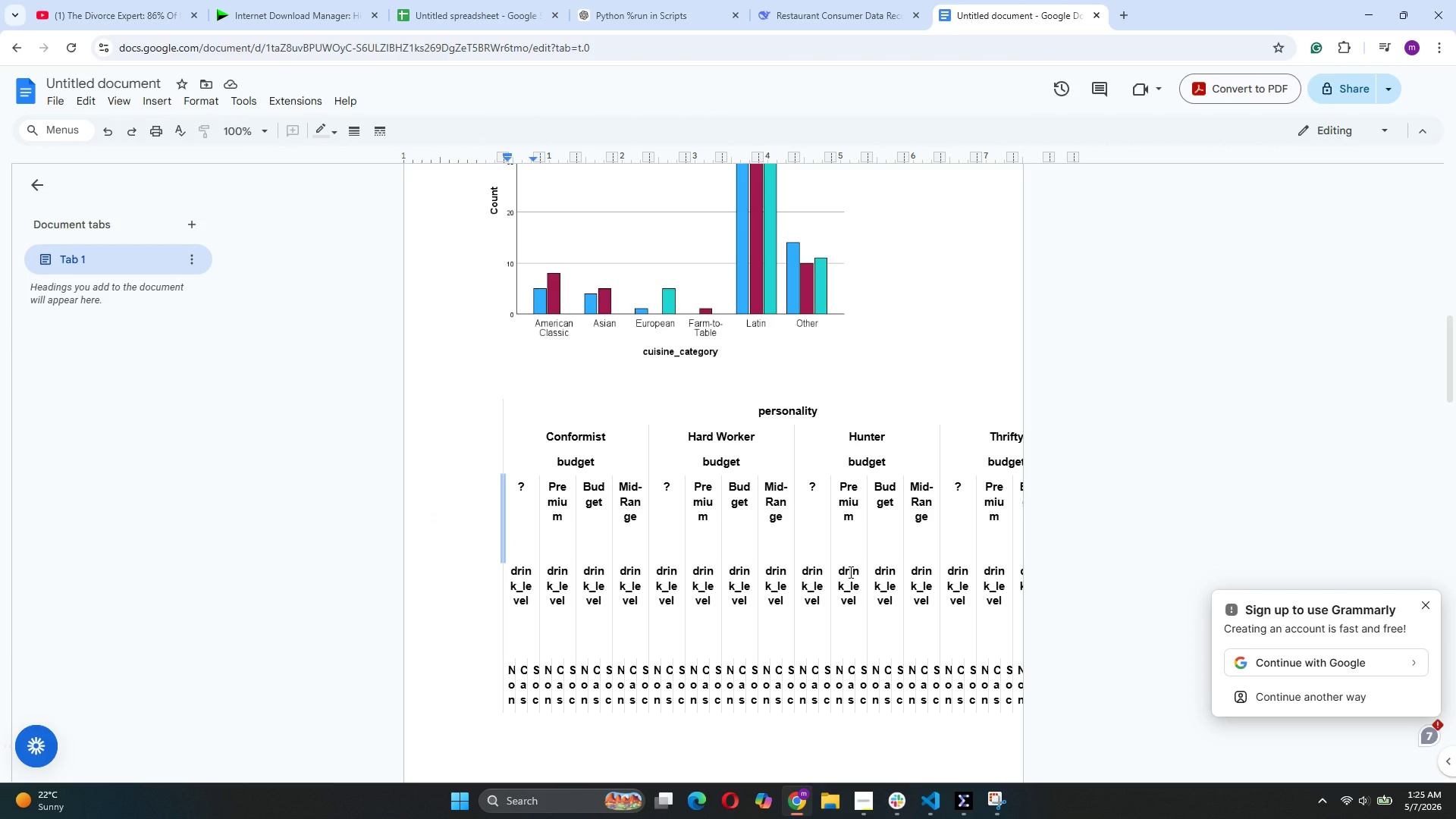 
key(Control+Z)
 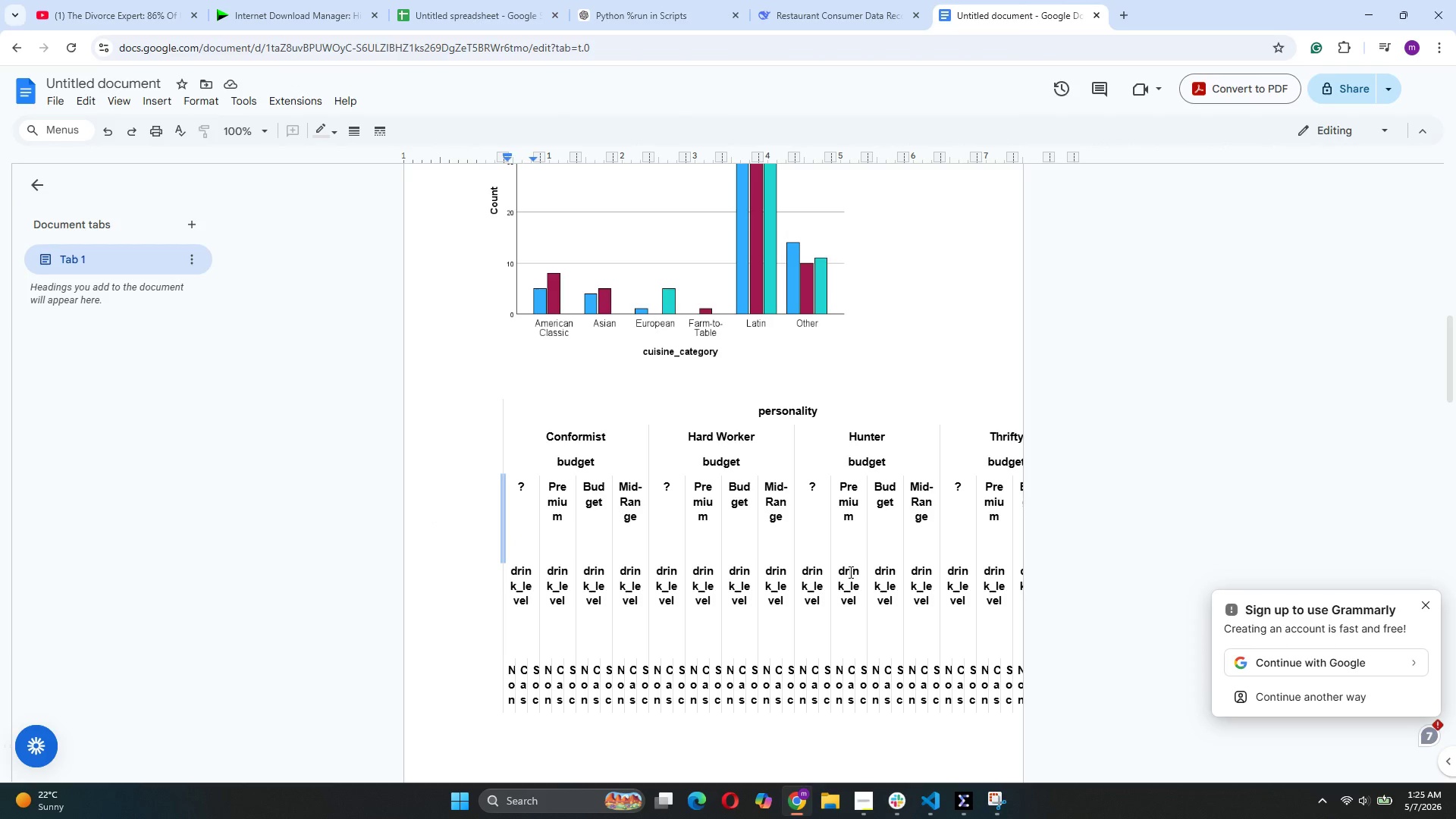 
key(Control+Z)
 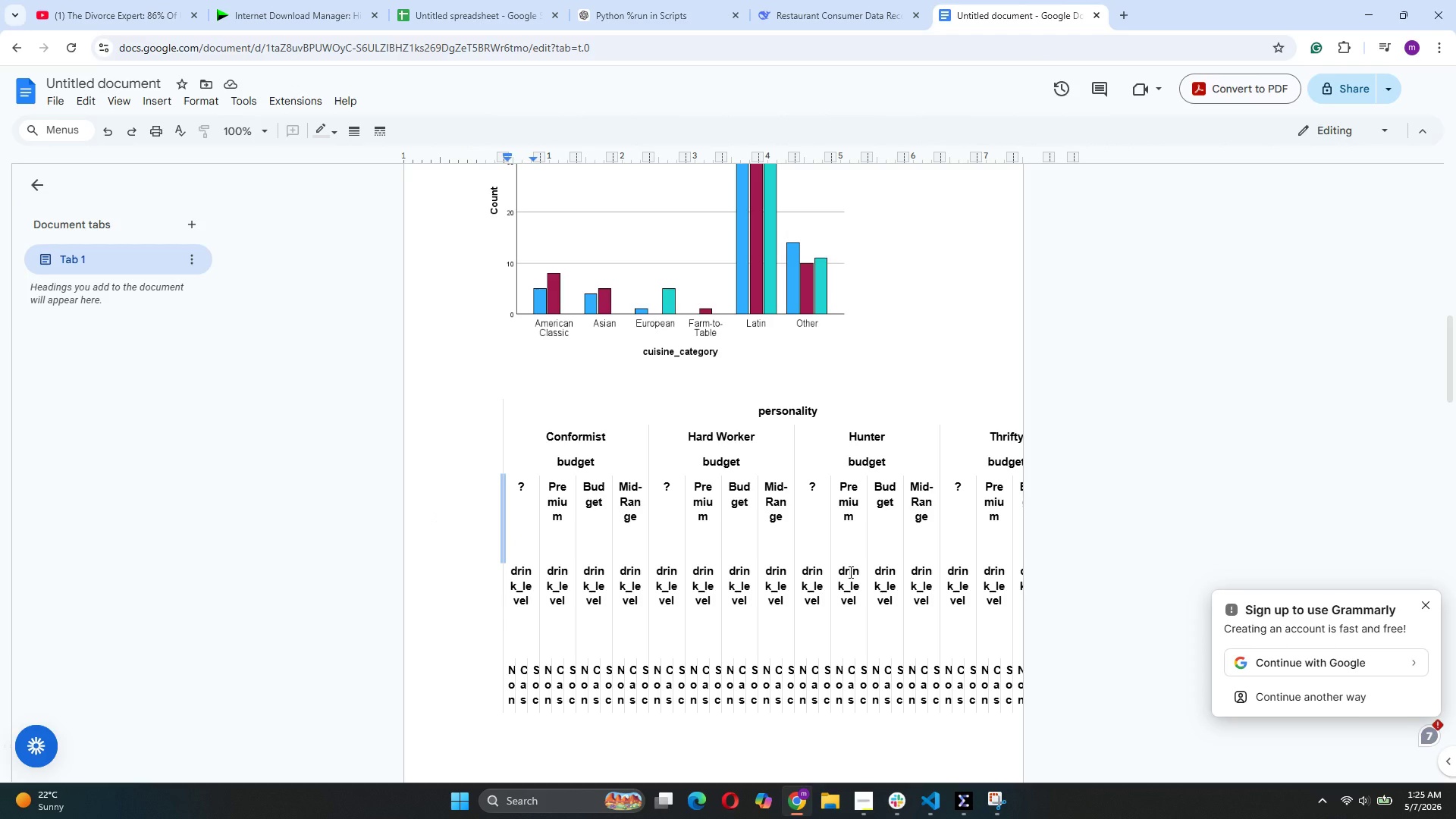 
key(Control+Z)
 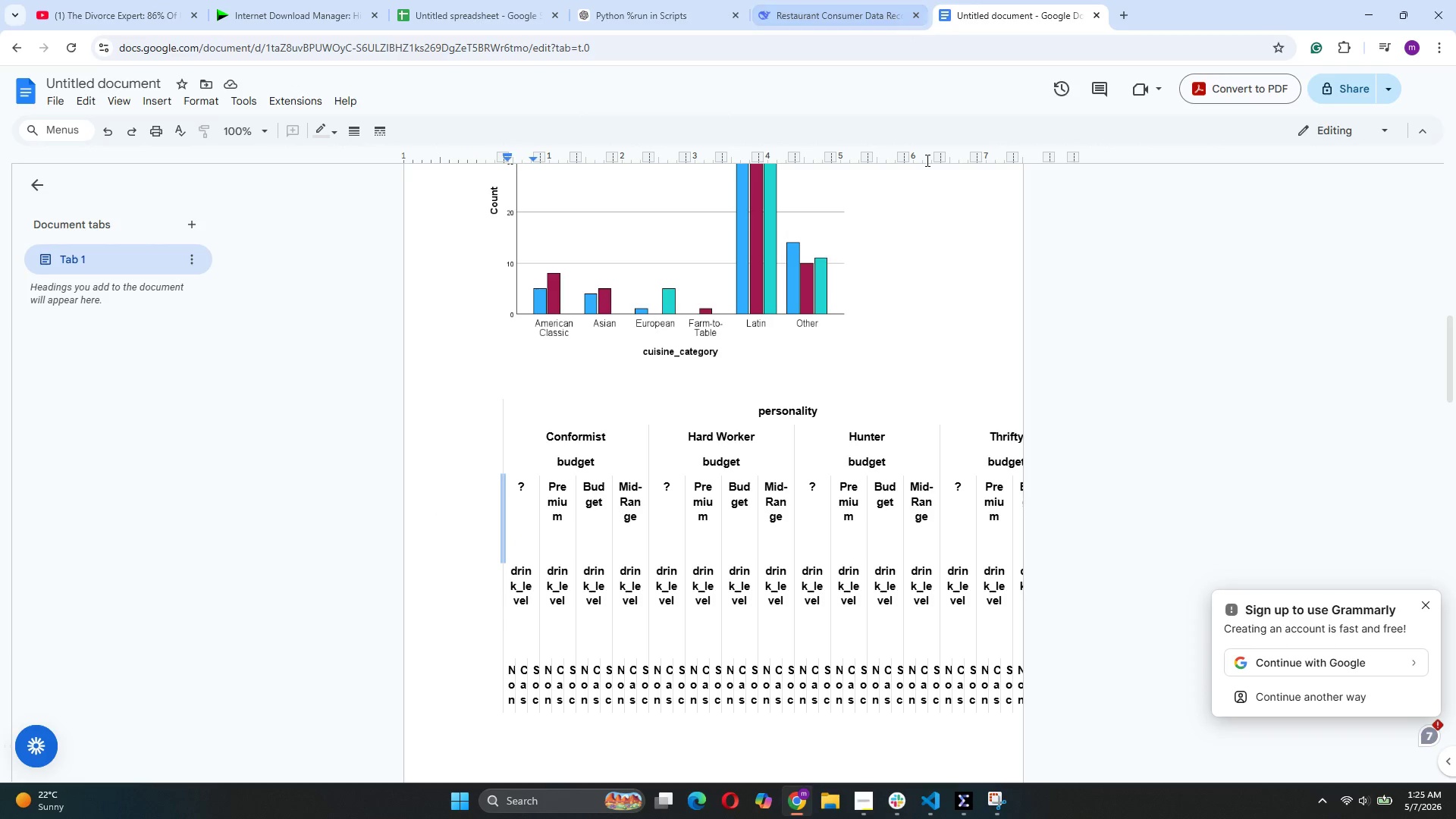 
scroll: coordinate [815, 519], scroll_direction: down, amount: 10.0
 